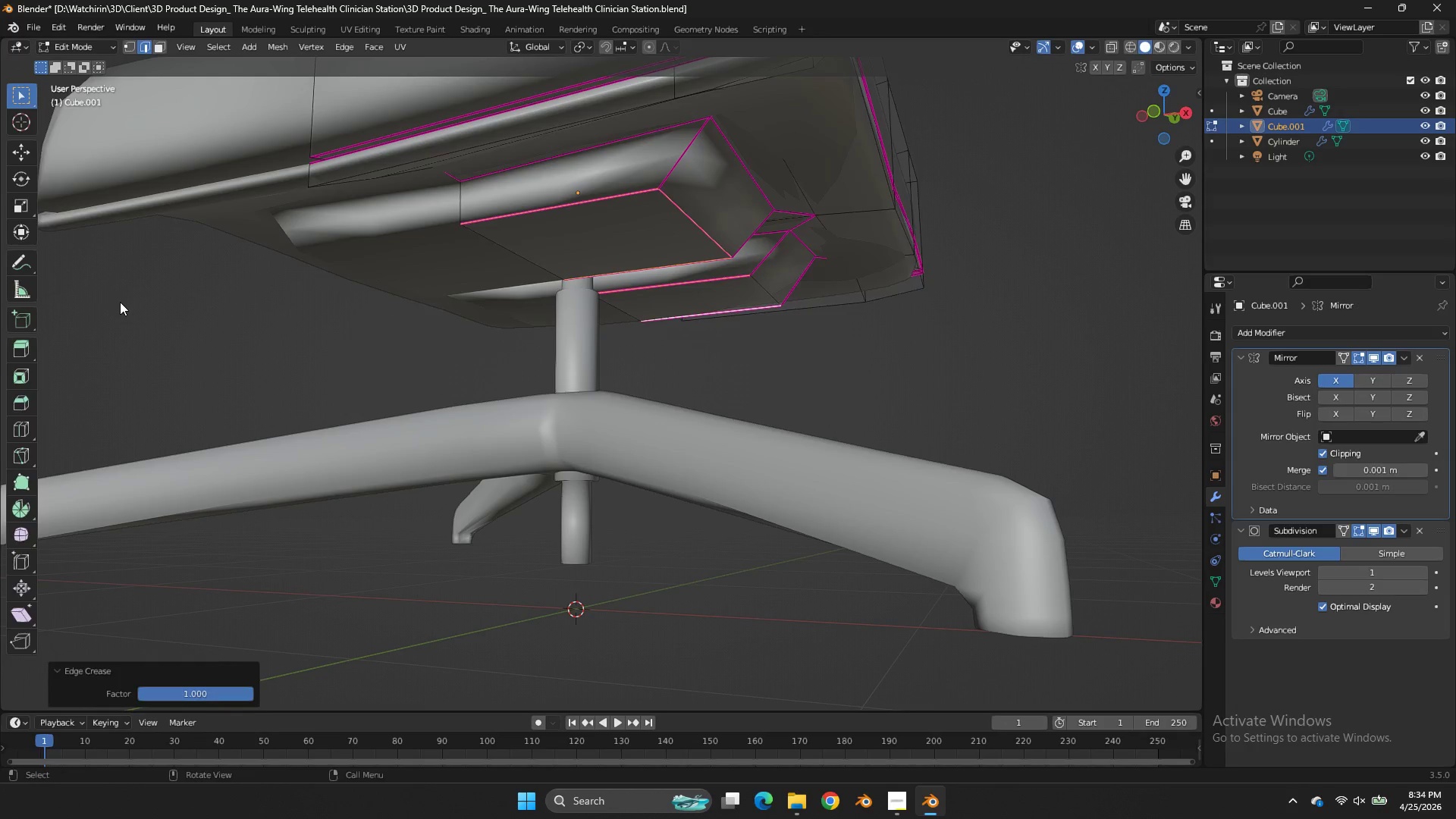 
key(Tab)
 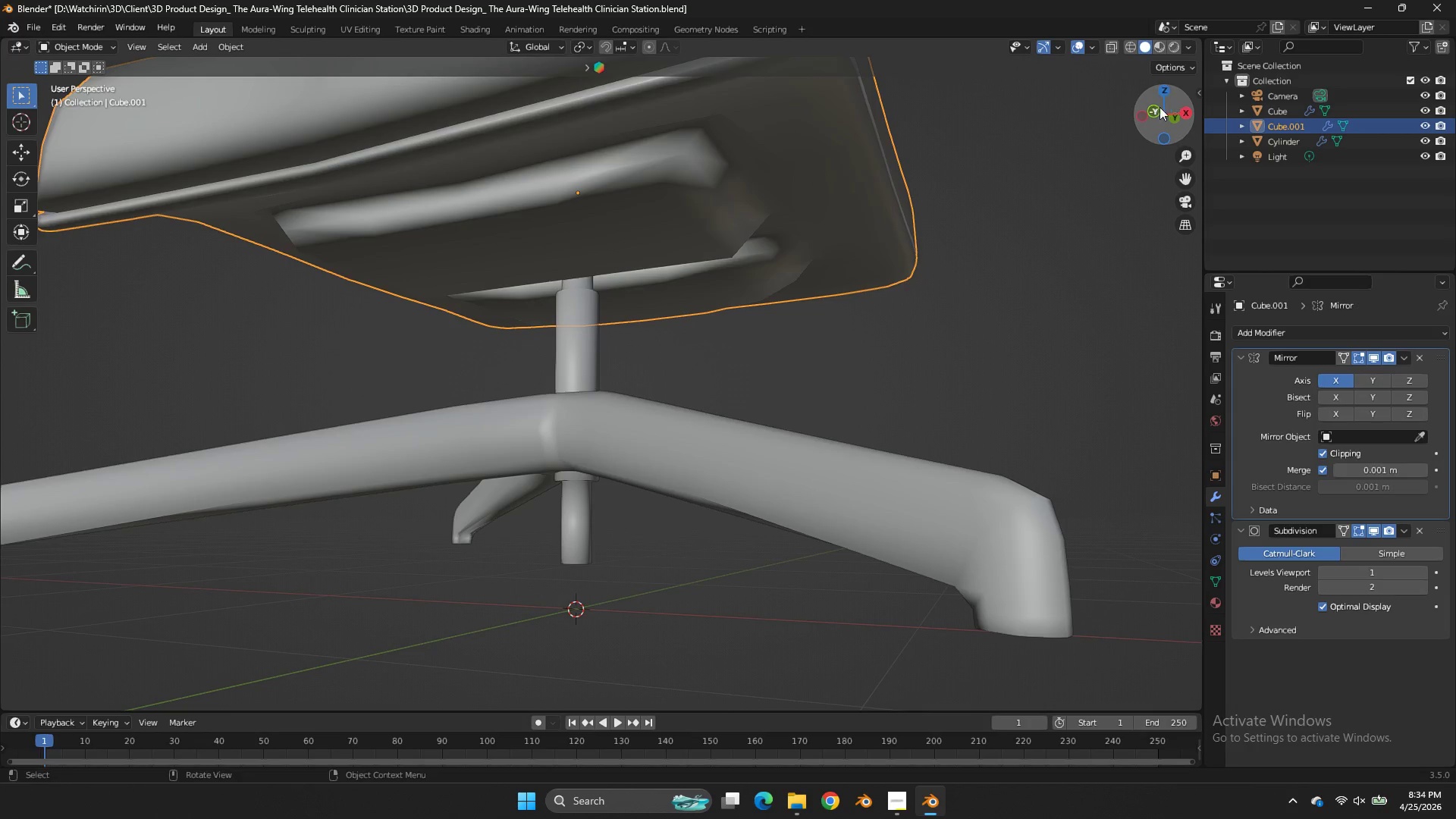 
left_click_drag(start_coordinate=[1167, 103], to_coordinate=[1046, 128])
 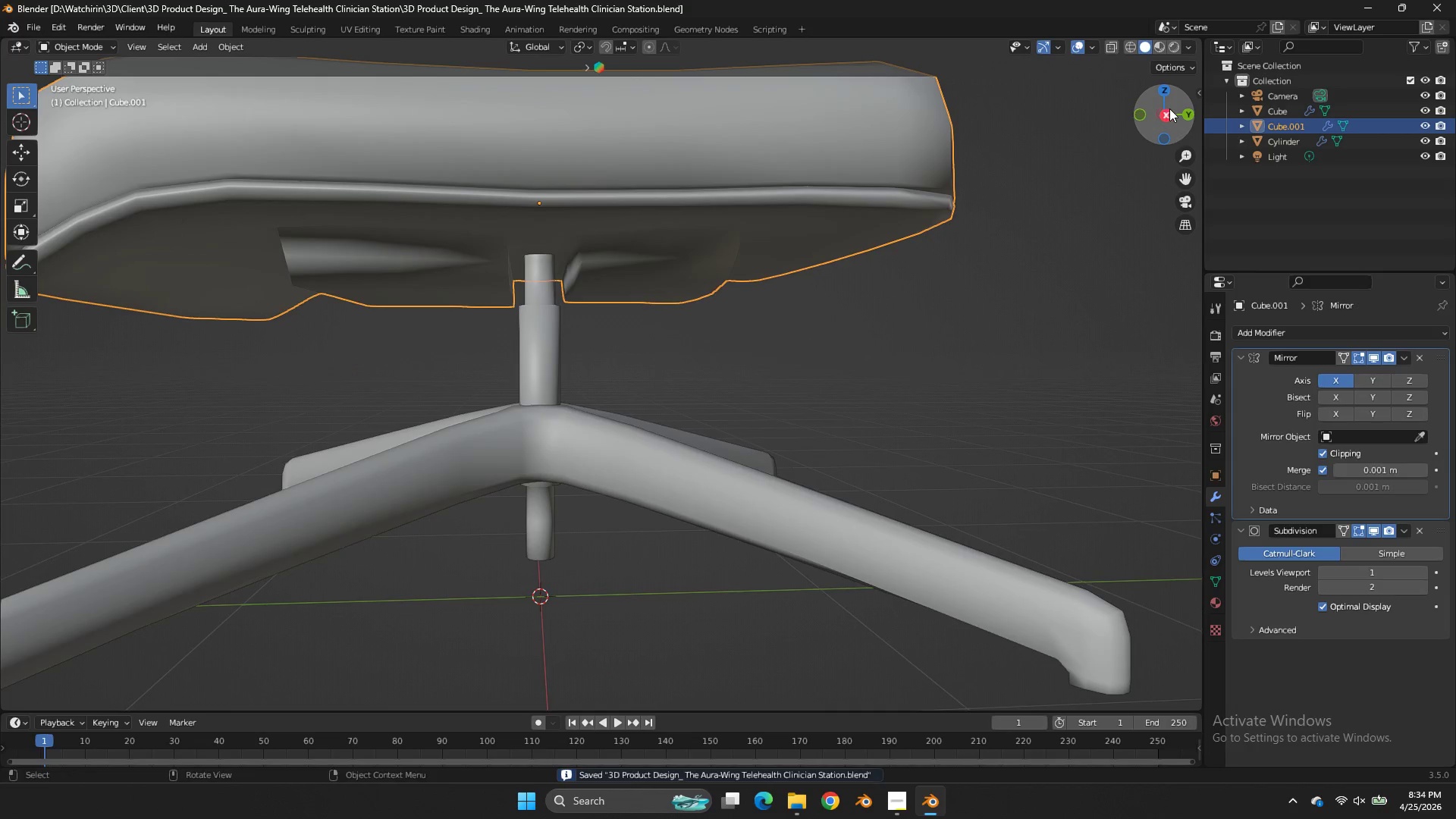 
key(Control+S)
 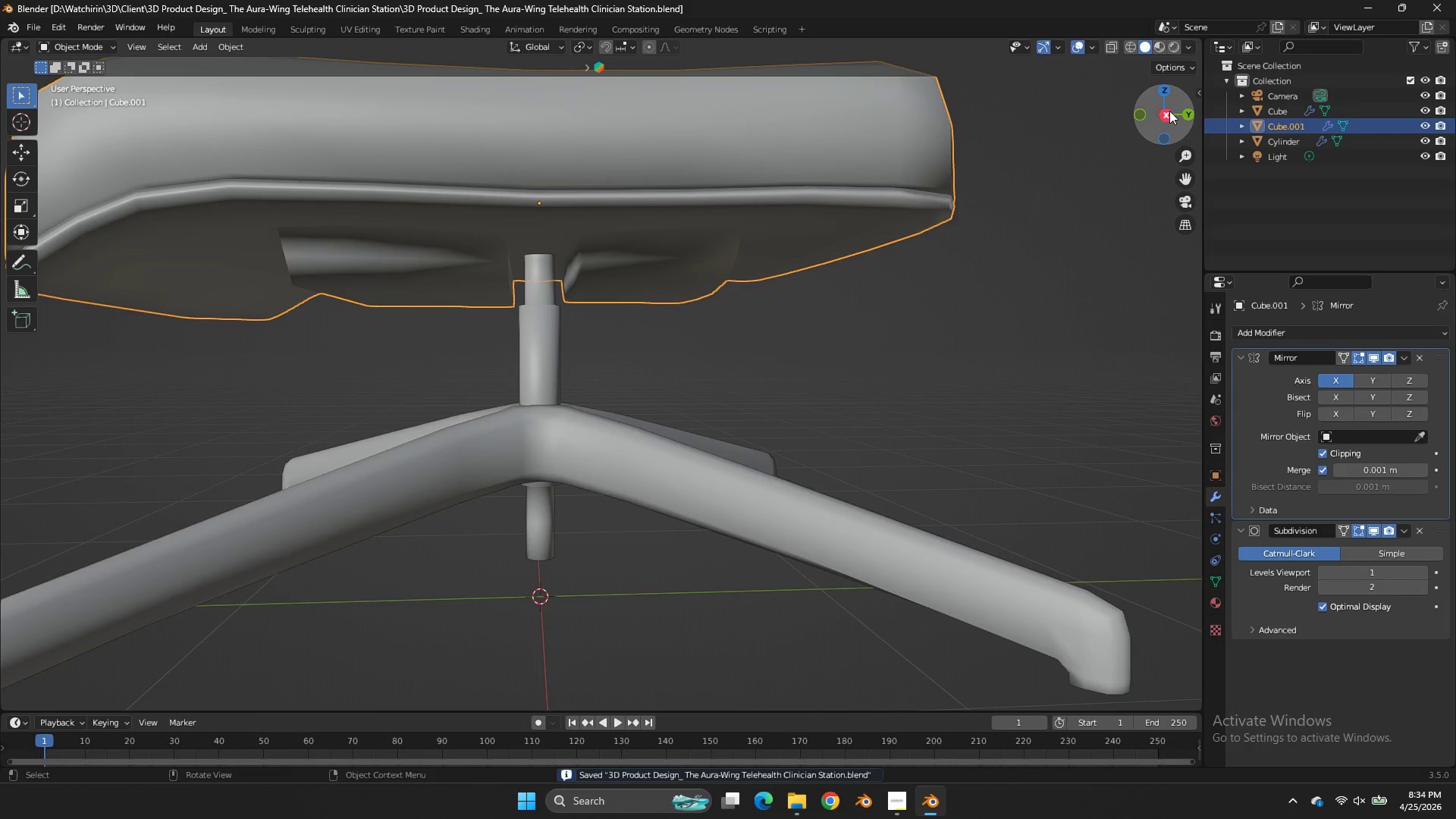 
left_click([1169, 111])
 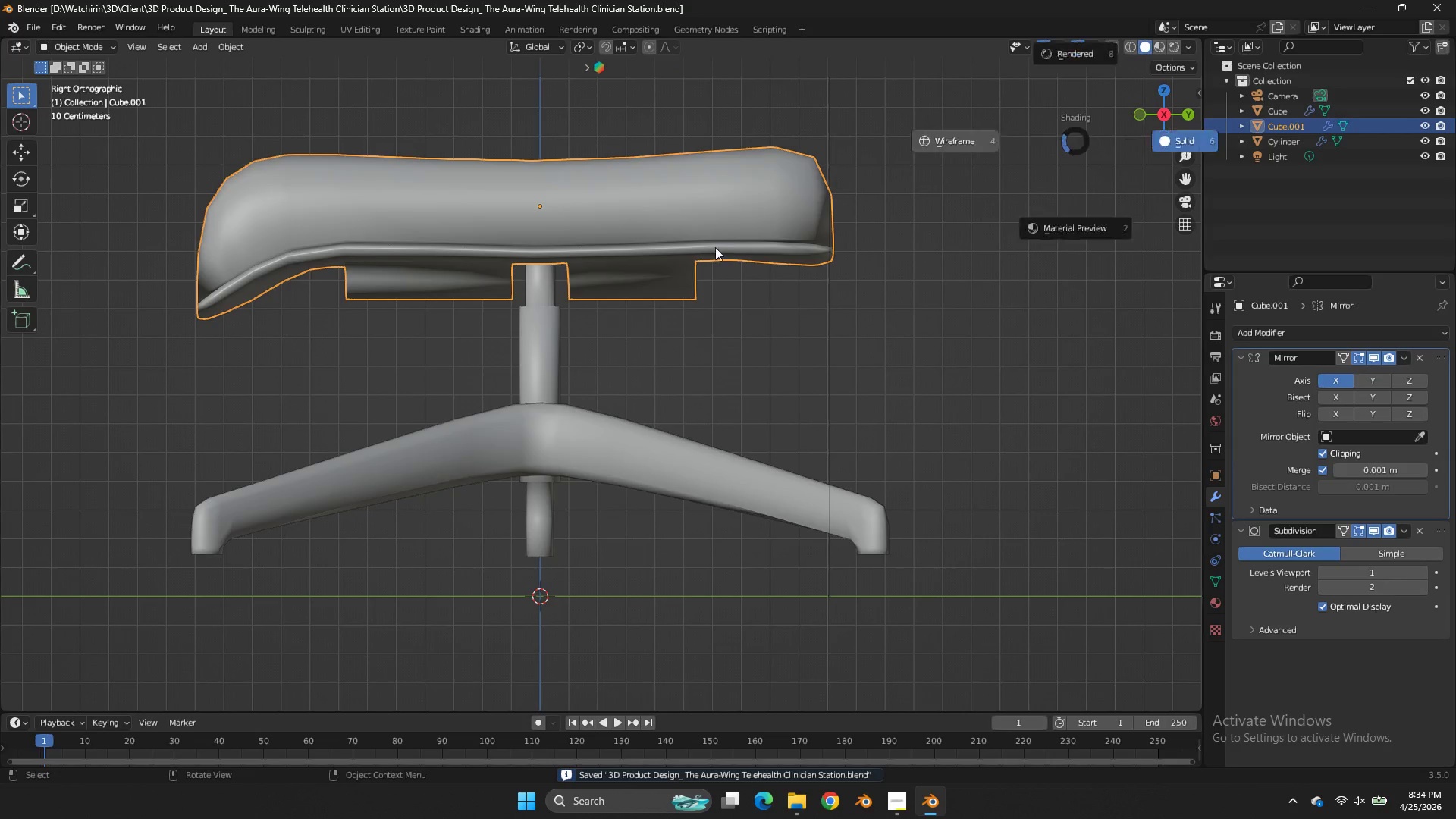 
type(z)
key(Tab)
type(gz)
 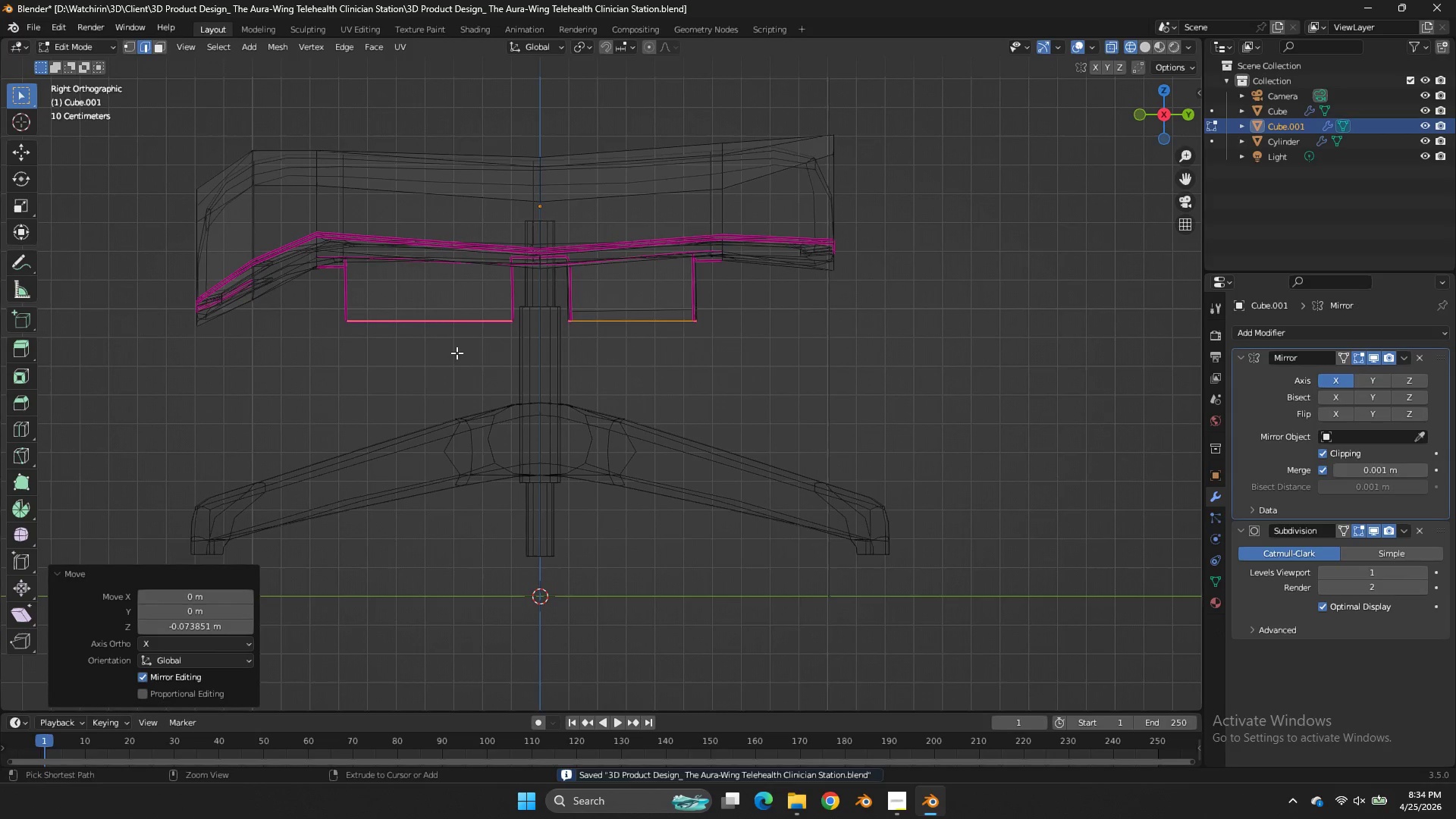 
left_click_drag(start_coordinate=[730, 283], to_coordinate=[321, 331])
 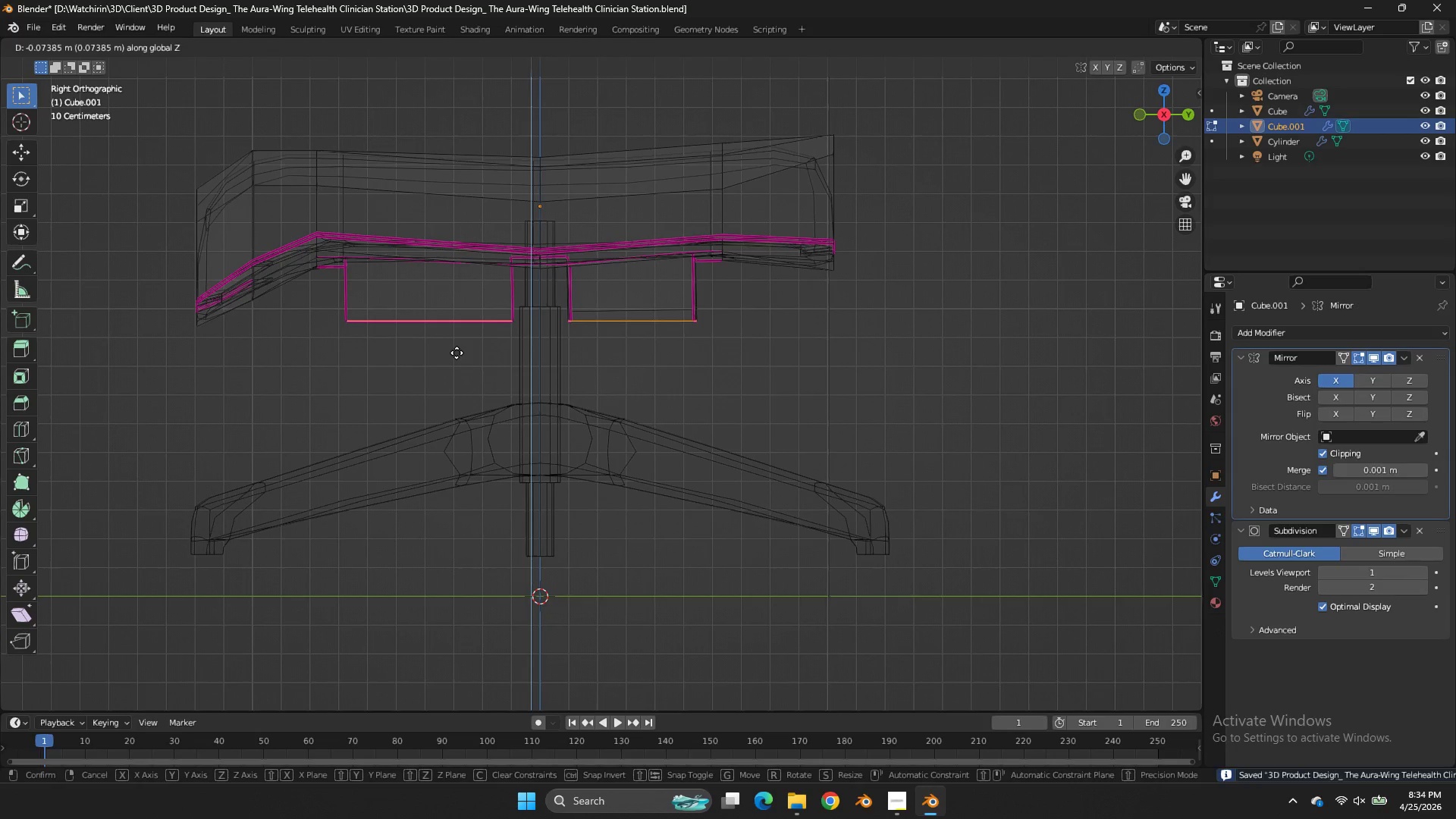 
left_click([457, 353])
 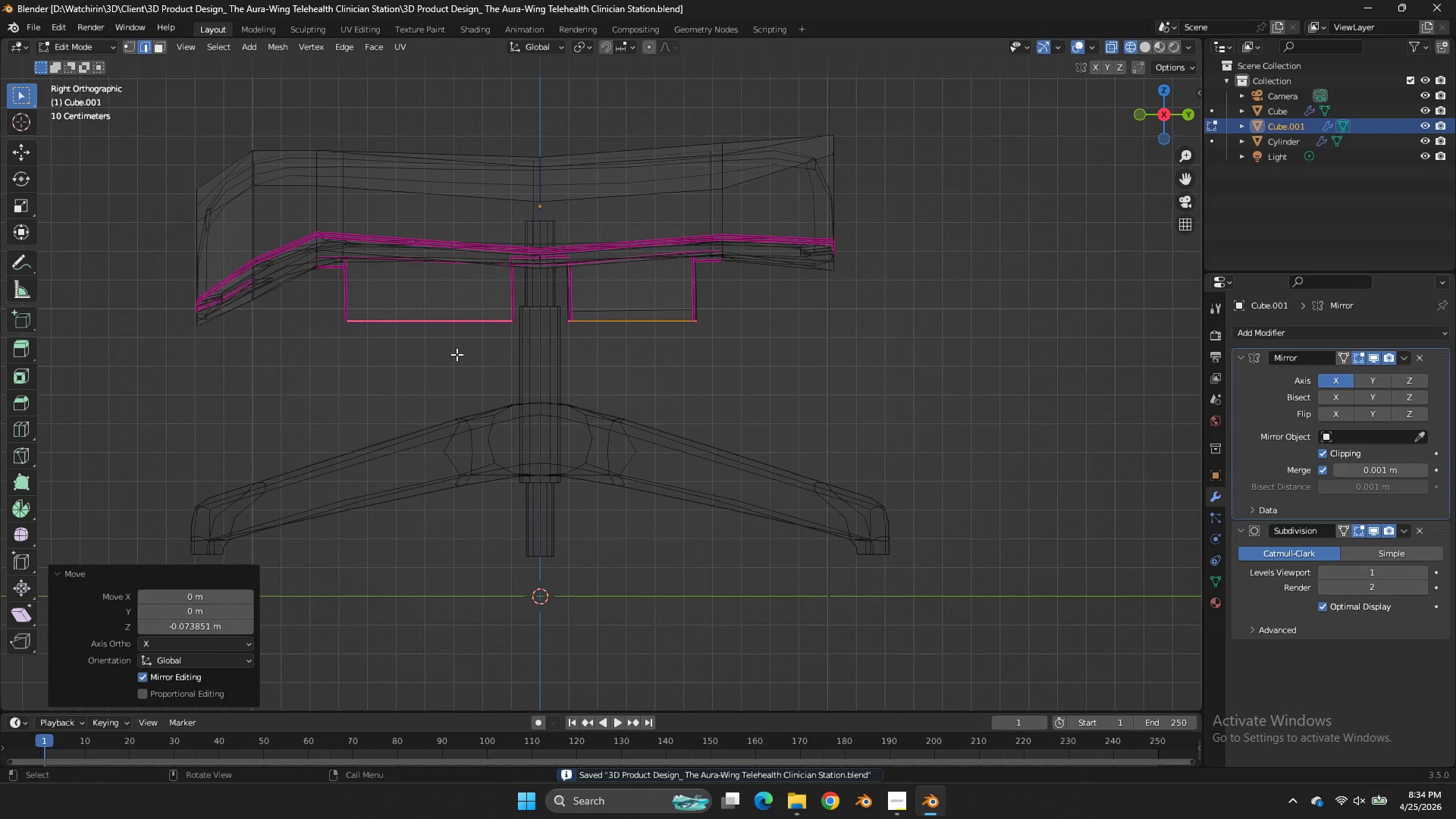 
key(Control+ControlLeft)
 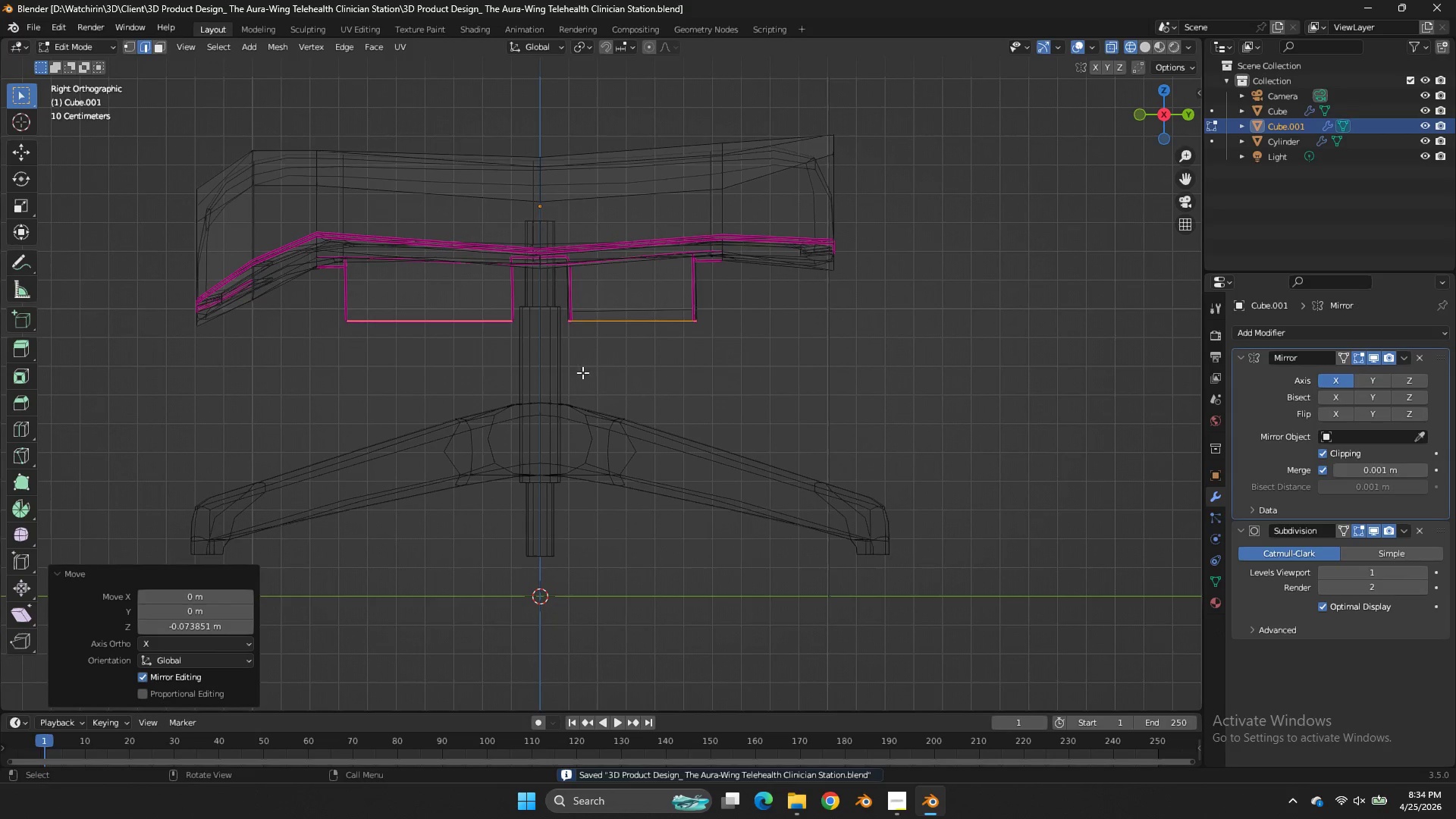 
key(Control+S)
 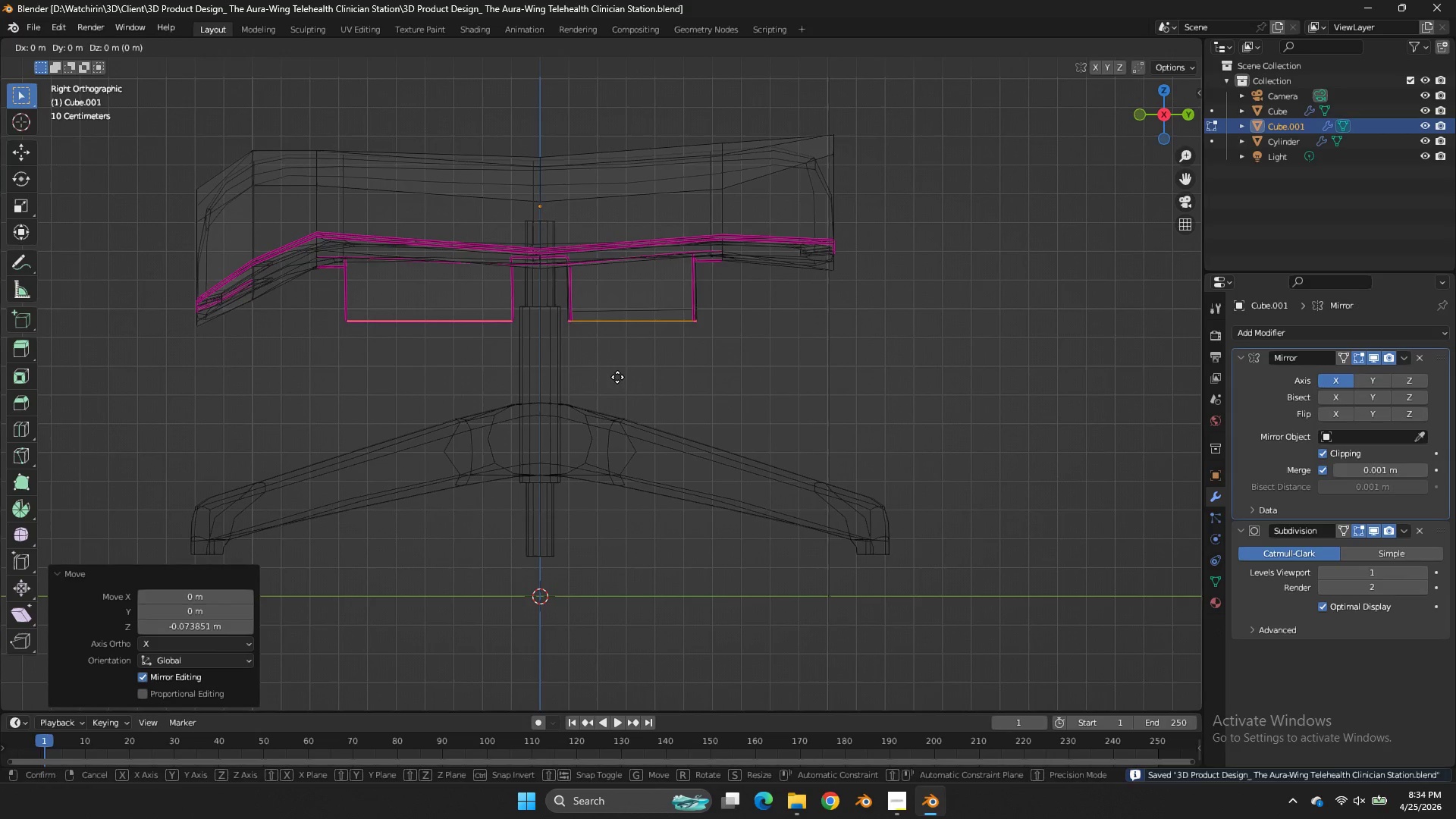 
type(gz)
 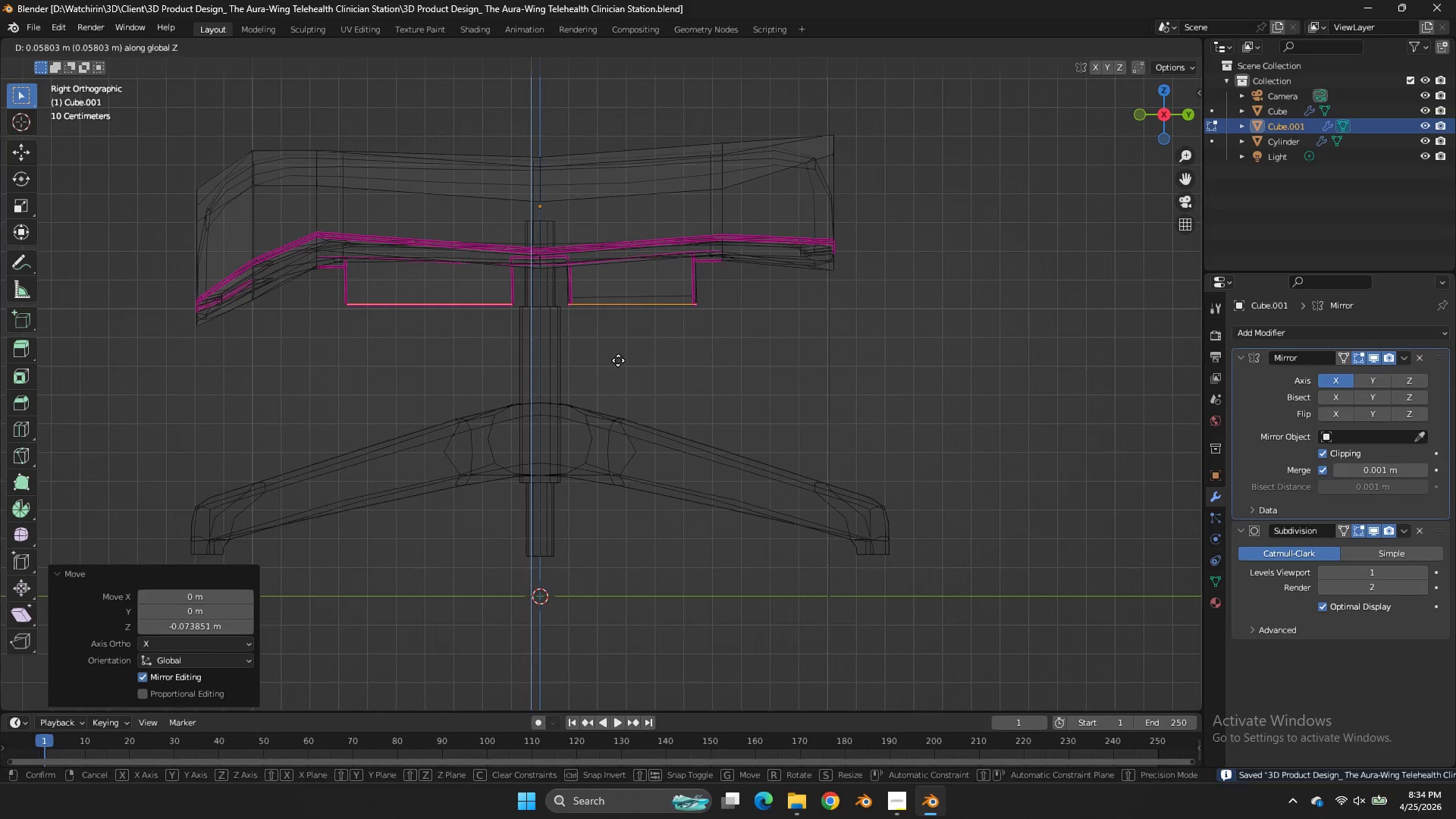 
left_click([618, 360])
 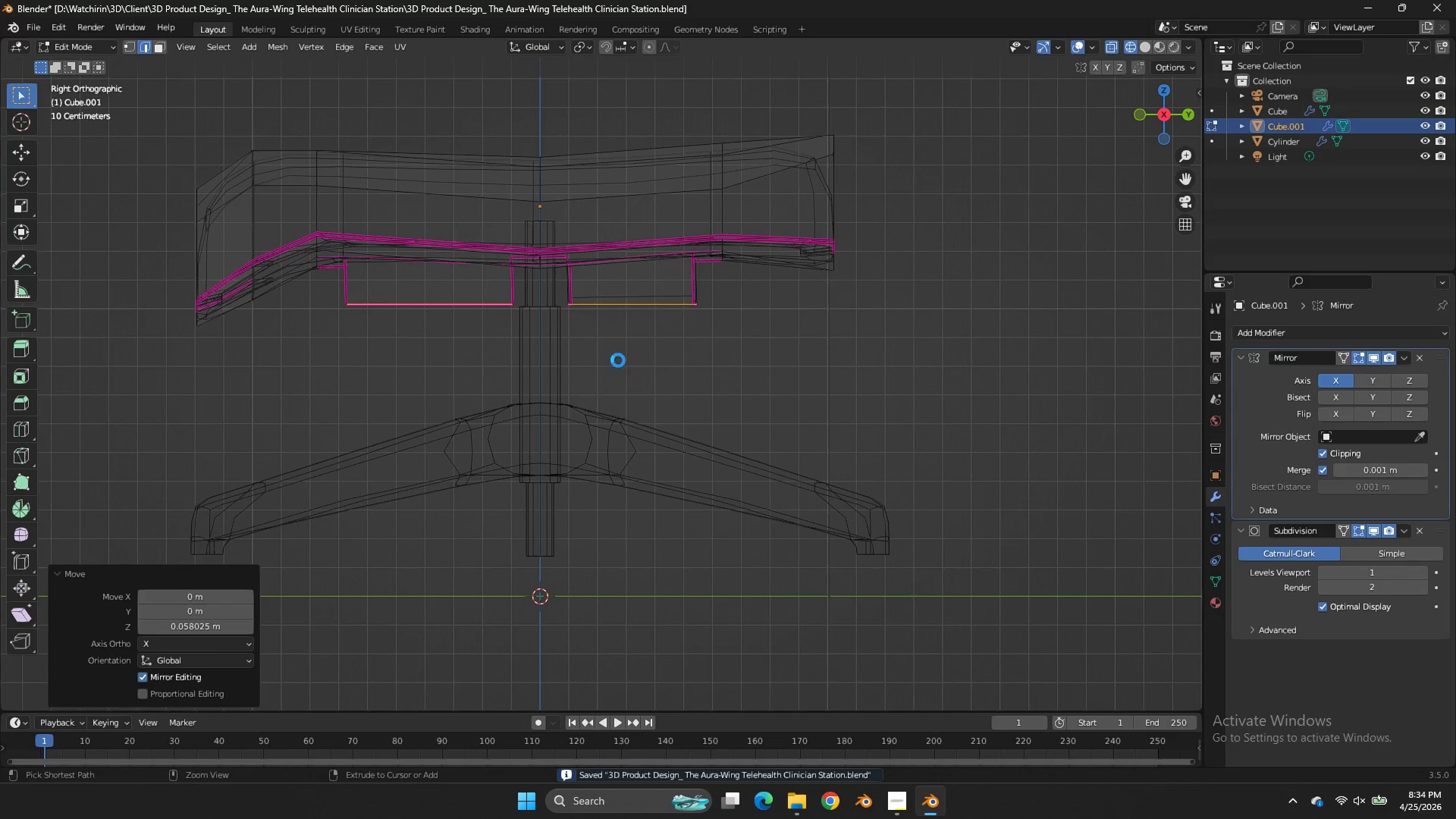 
key(Control+S)
 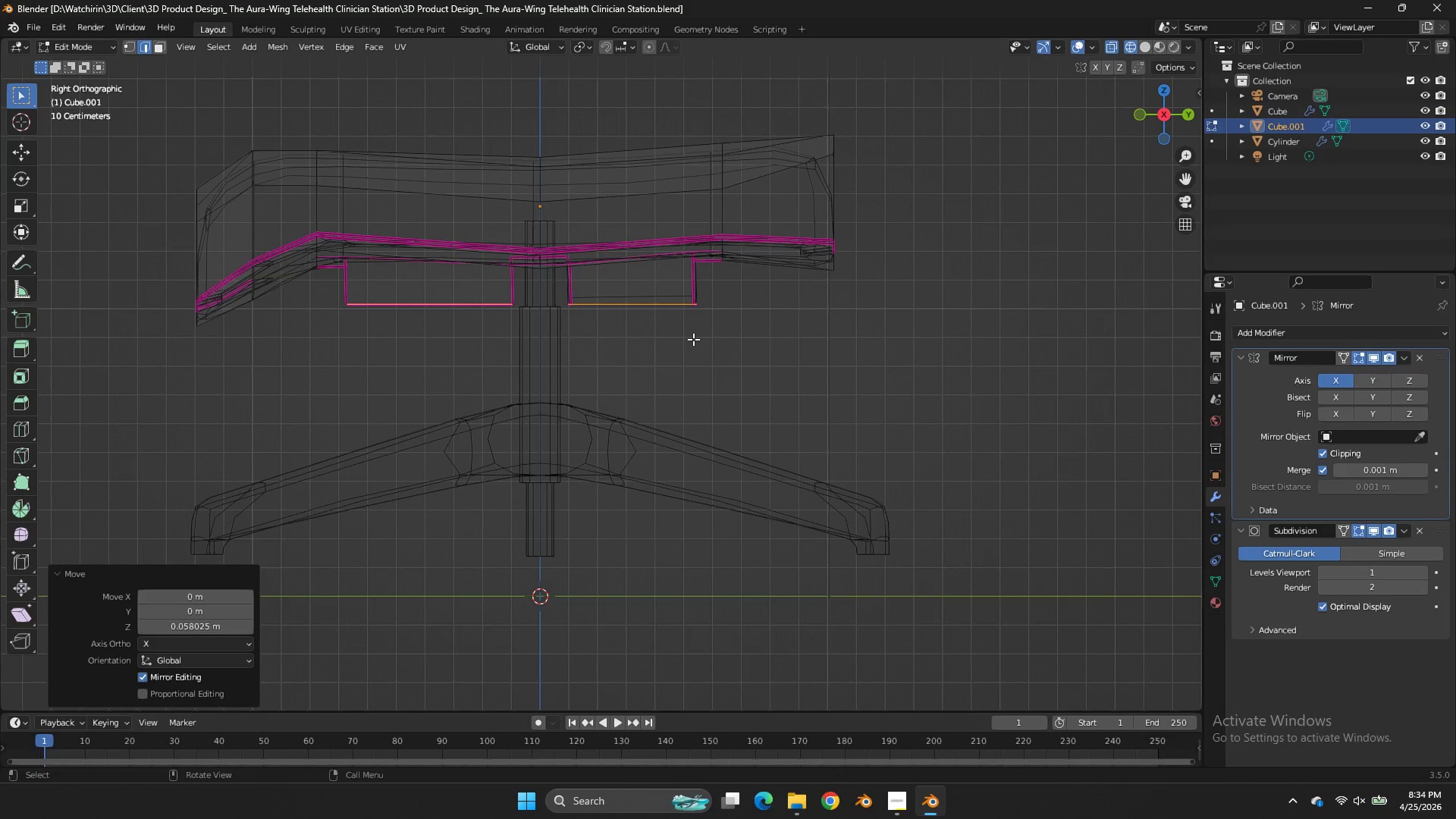 
wait(7.92)
 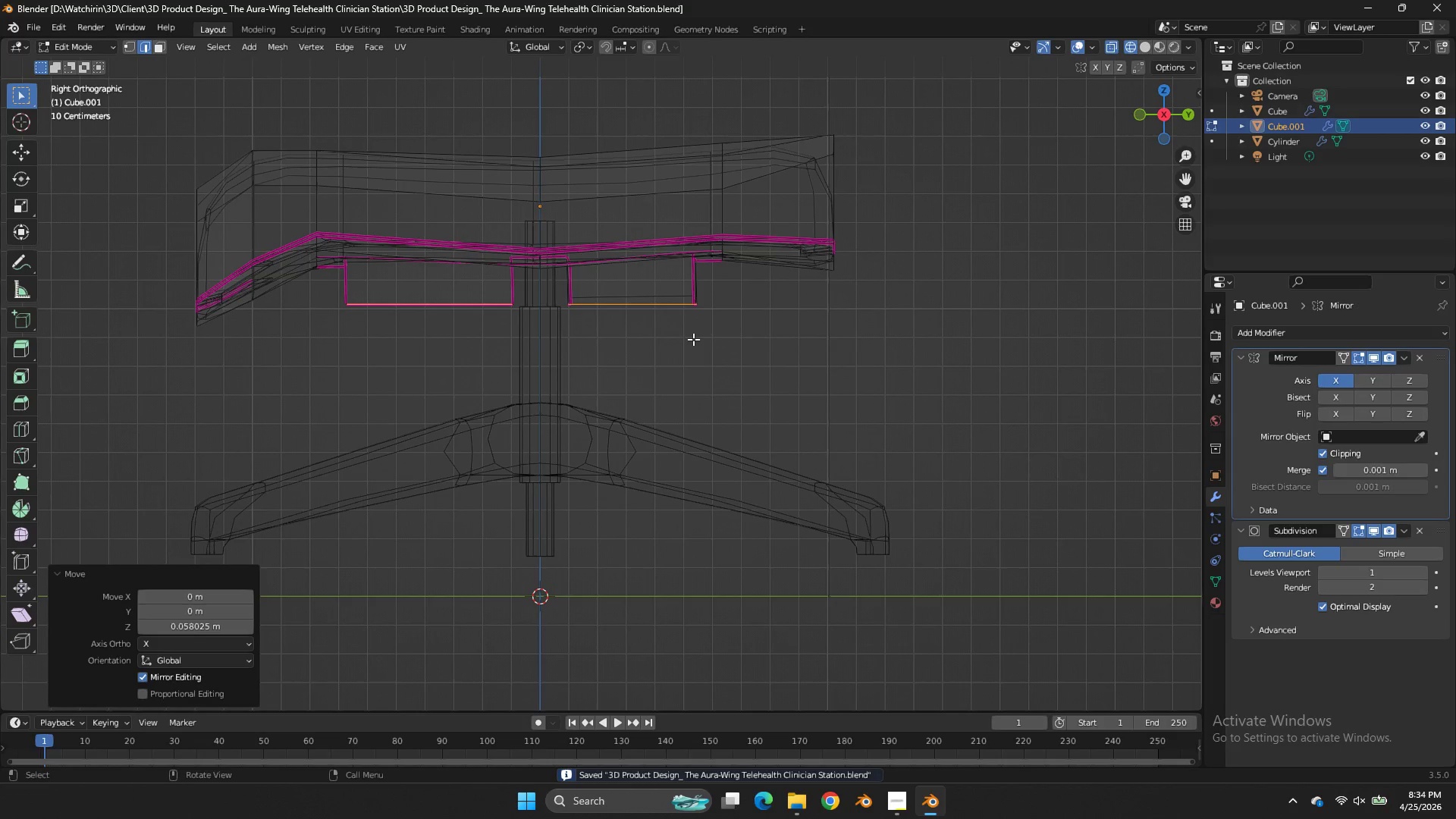 
left_click_drag(start_coordinate=[1147, 133], to_coordinate=[128, 101])
 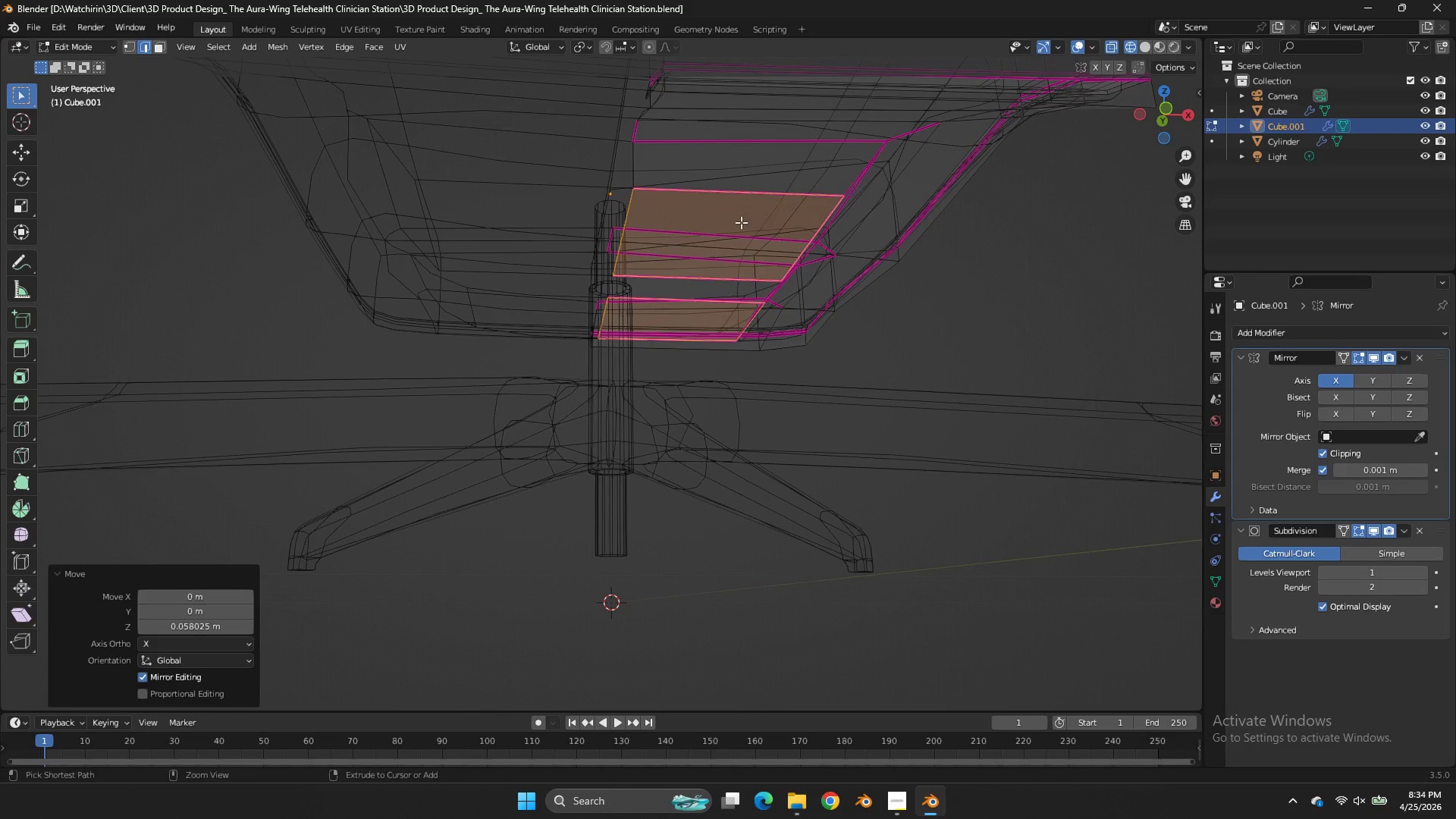 
key(Control+R)
 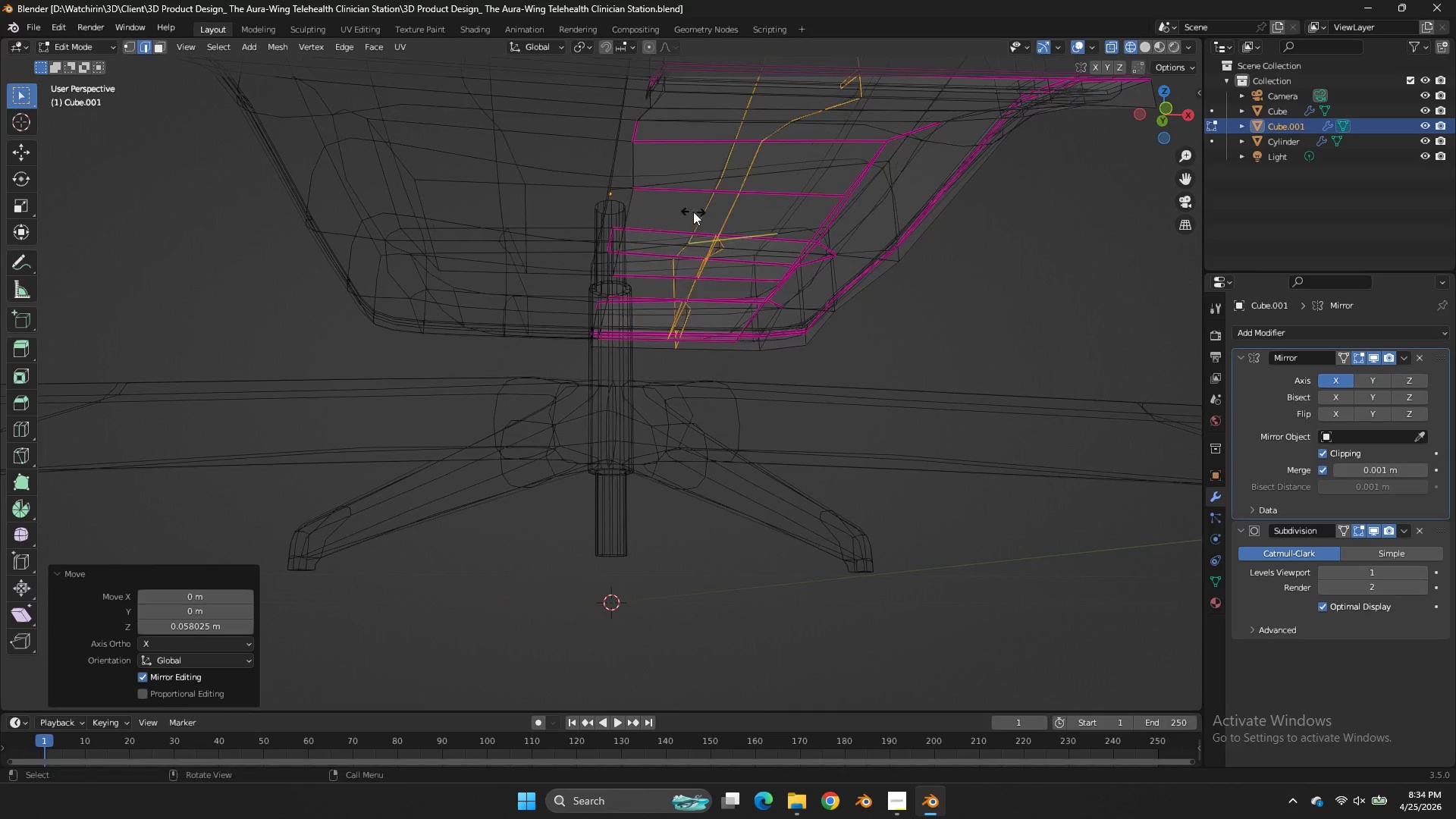 
left_click([693, 212])
 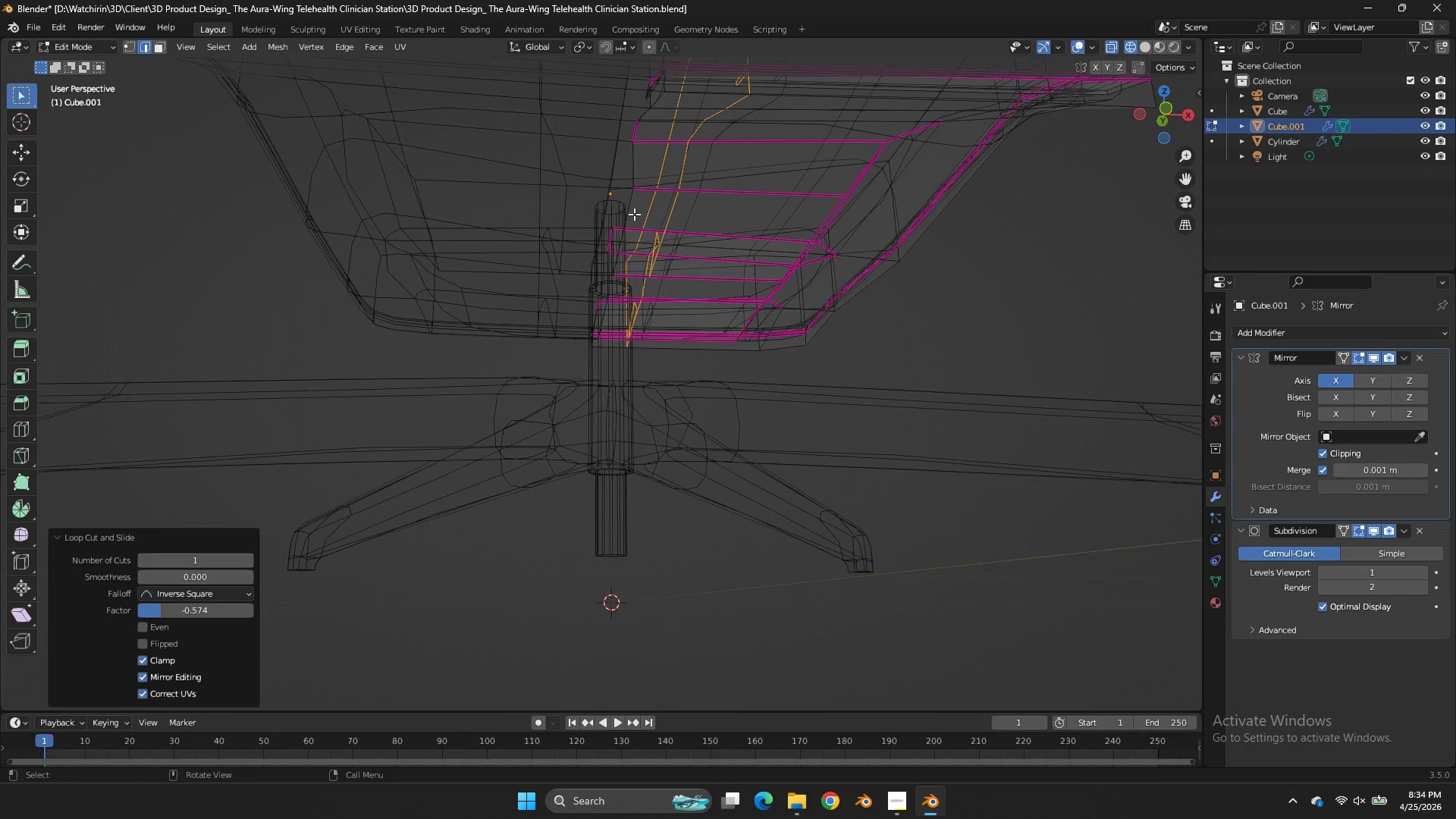 
left_click([634, 214])
 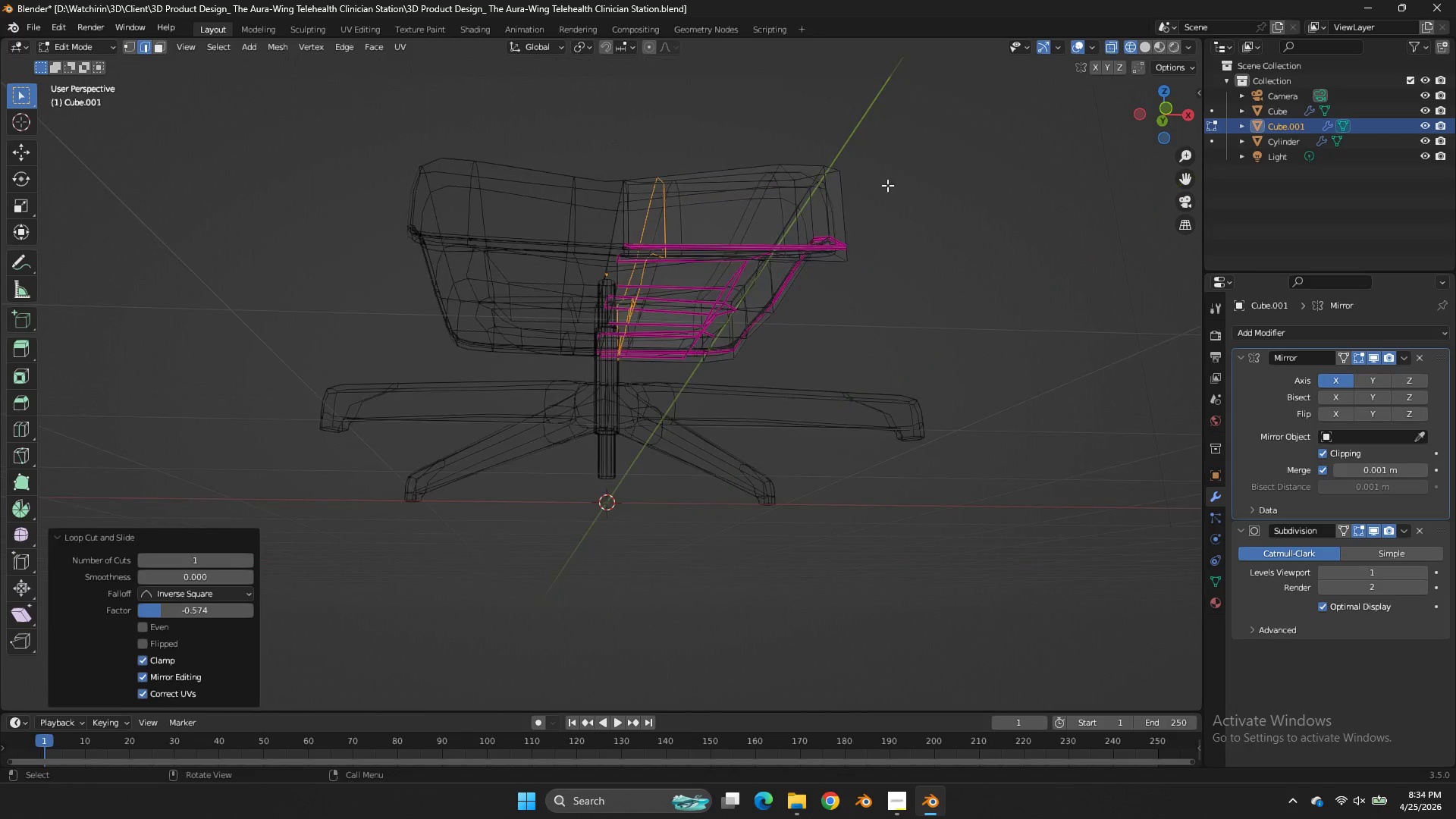 
scroll: coordinate [641, 214], scroll_direction: down, amount: 3.0
 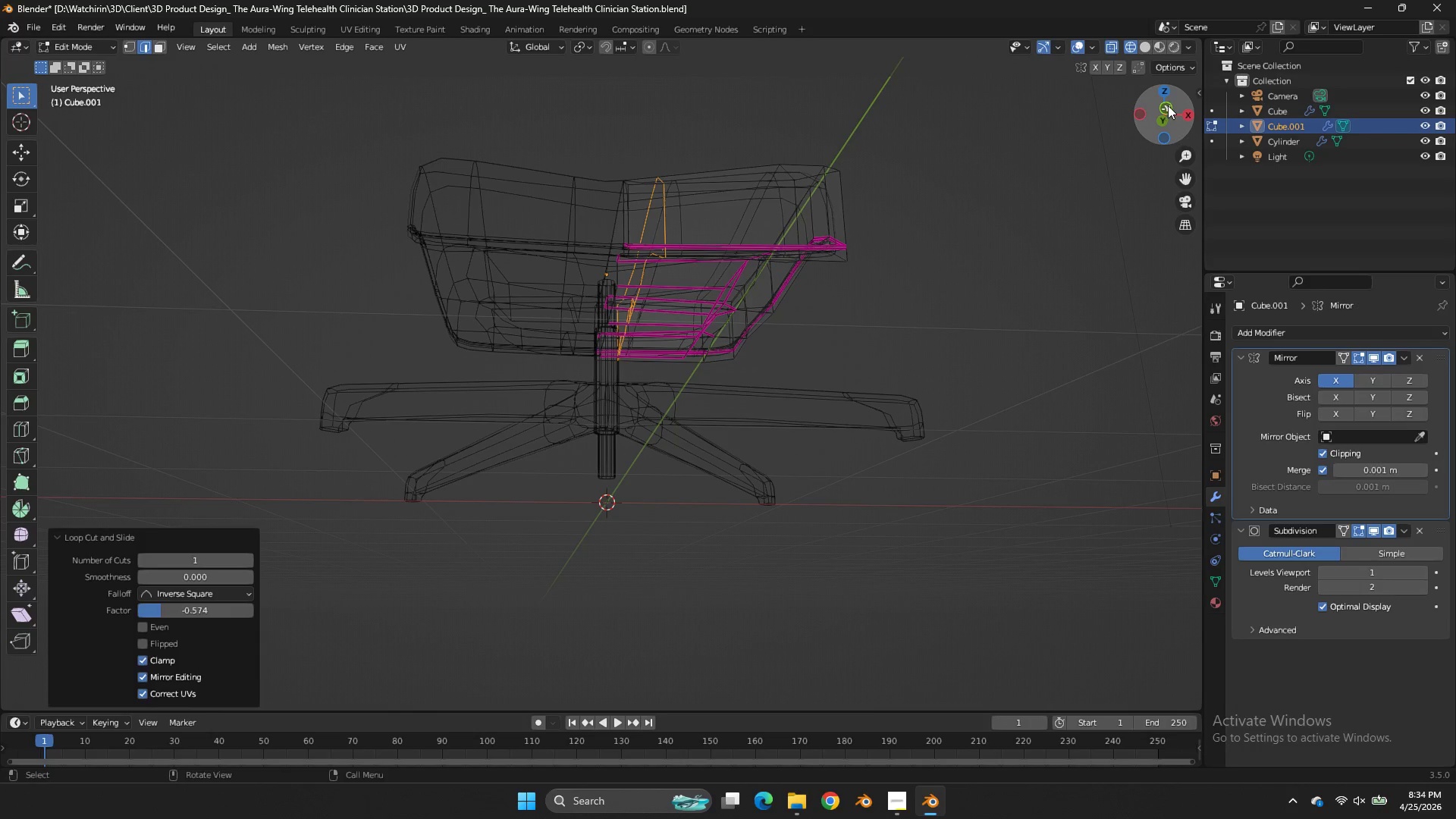 
left_click([1168, 105])
 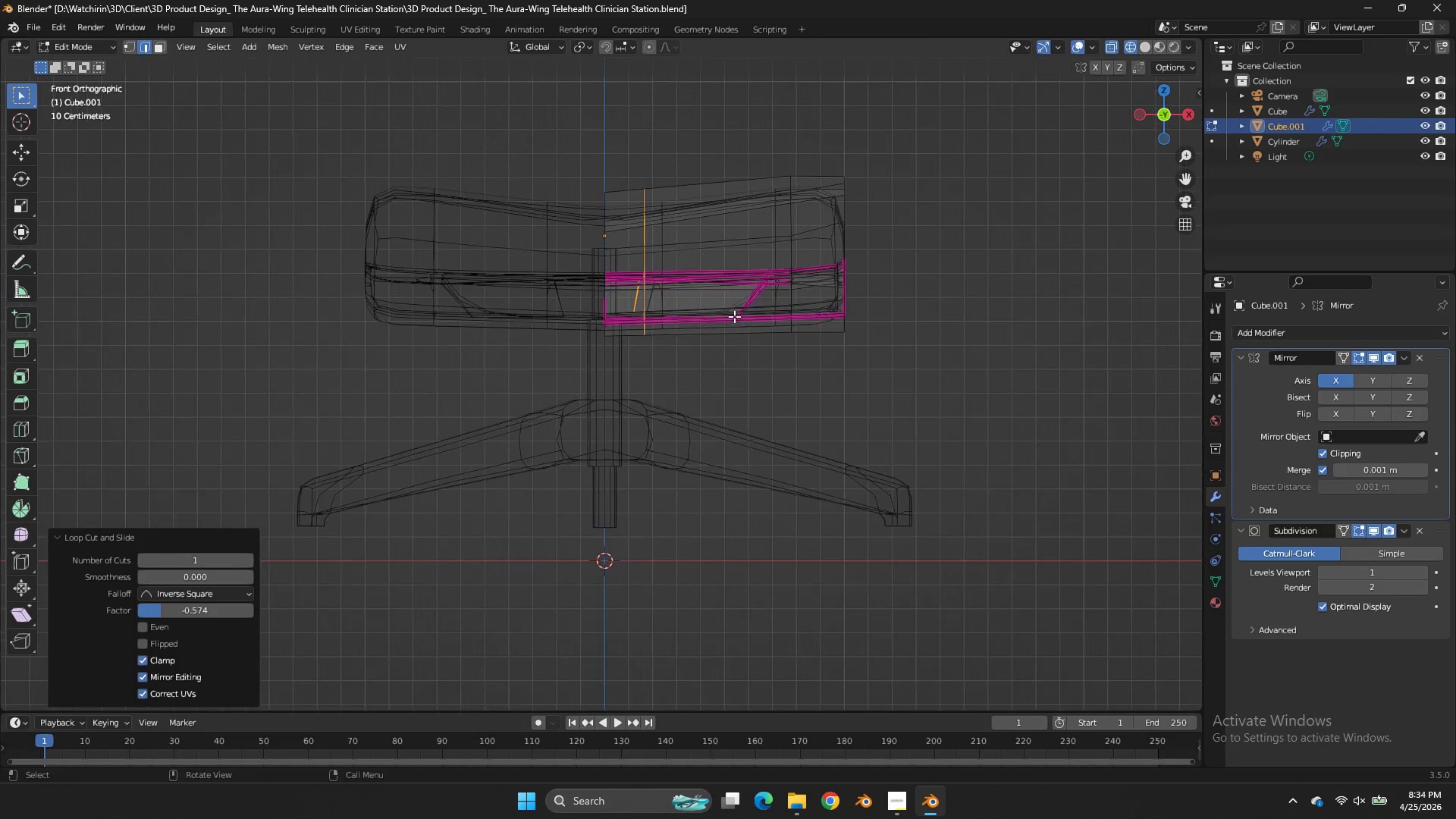 
key(Z)
 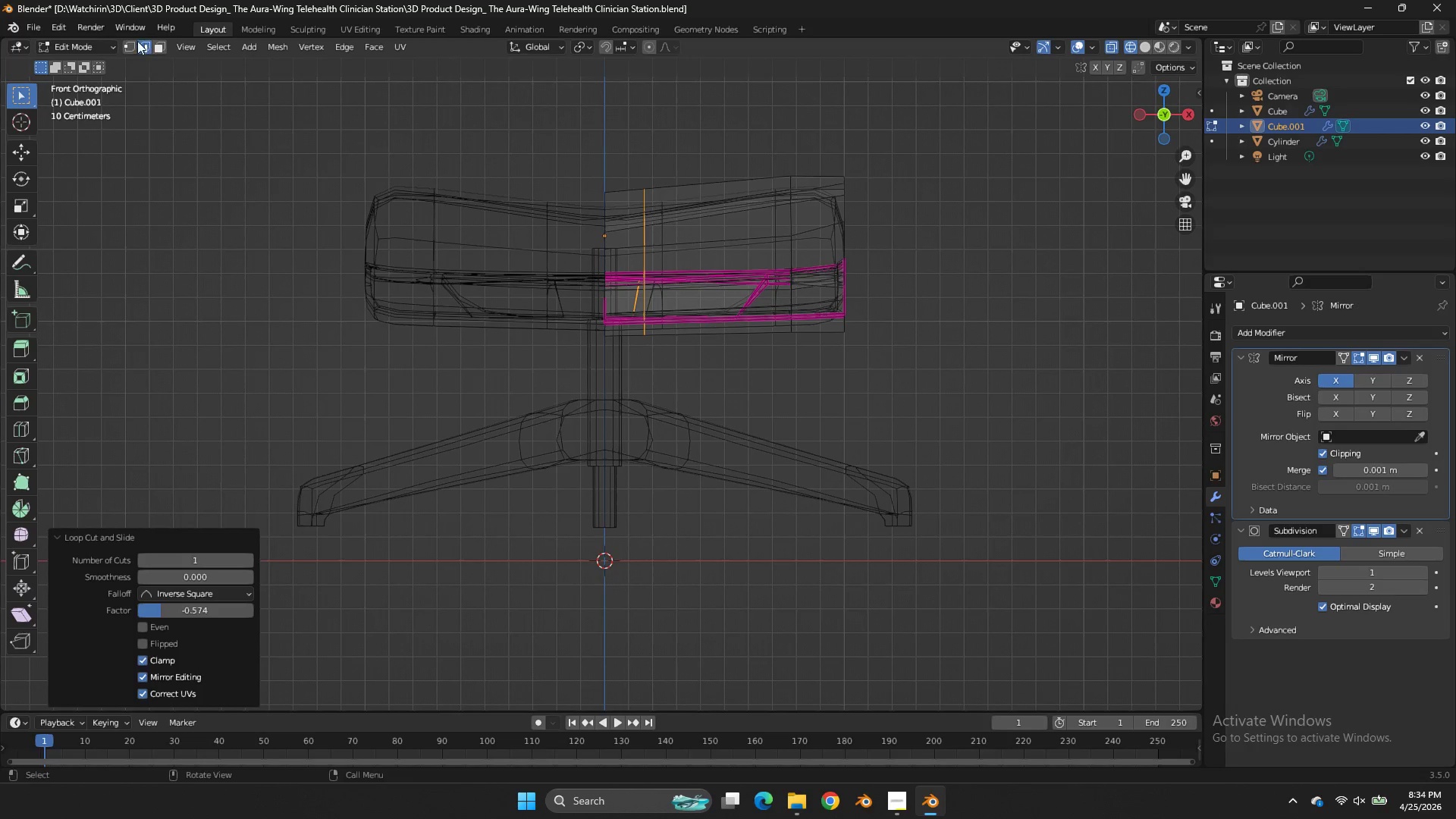 
scroll: coordinate [739, 318], scroll_direction: up, amount: 2.0
 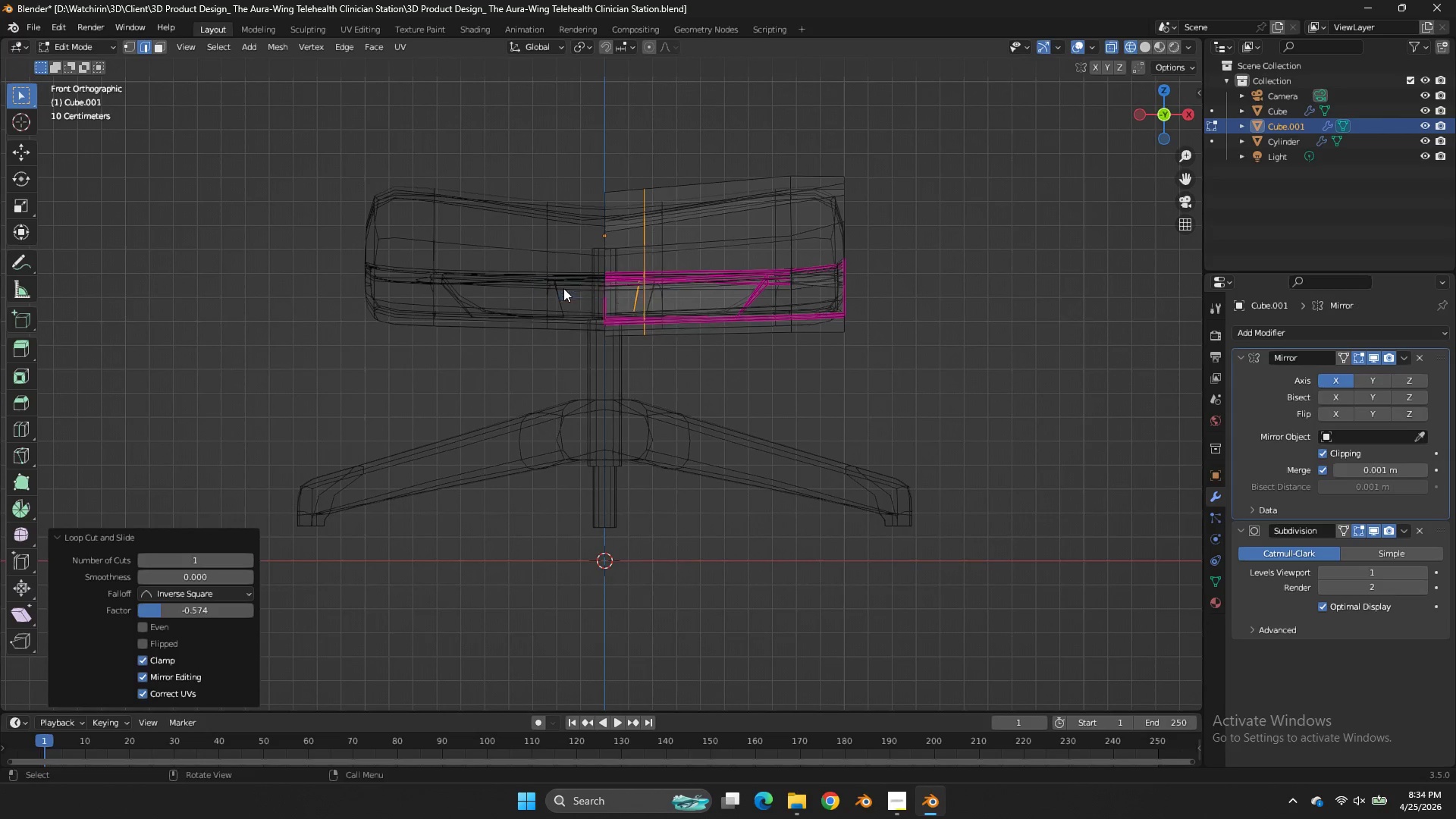 
left_click([131, 39])
 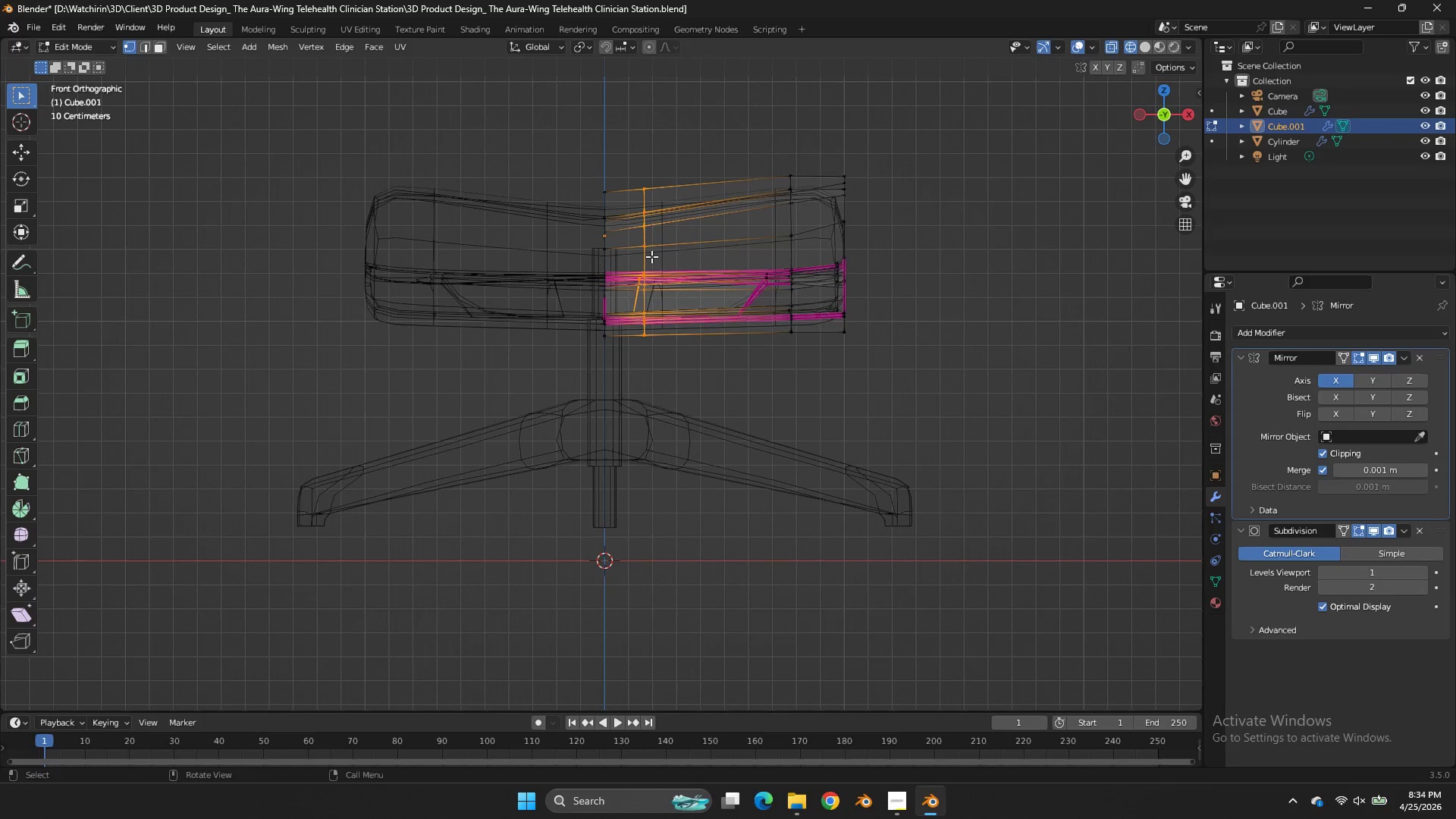 
left_click_drag(start_coordinate=[679, 254], to_coordinate=[626, 378])
 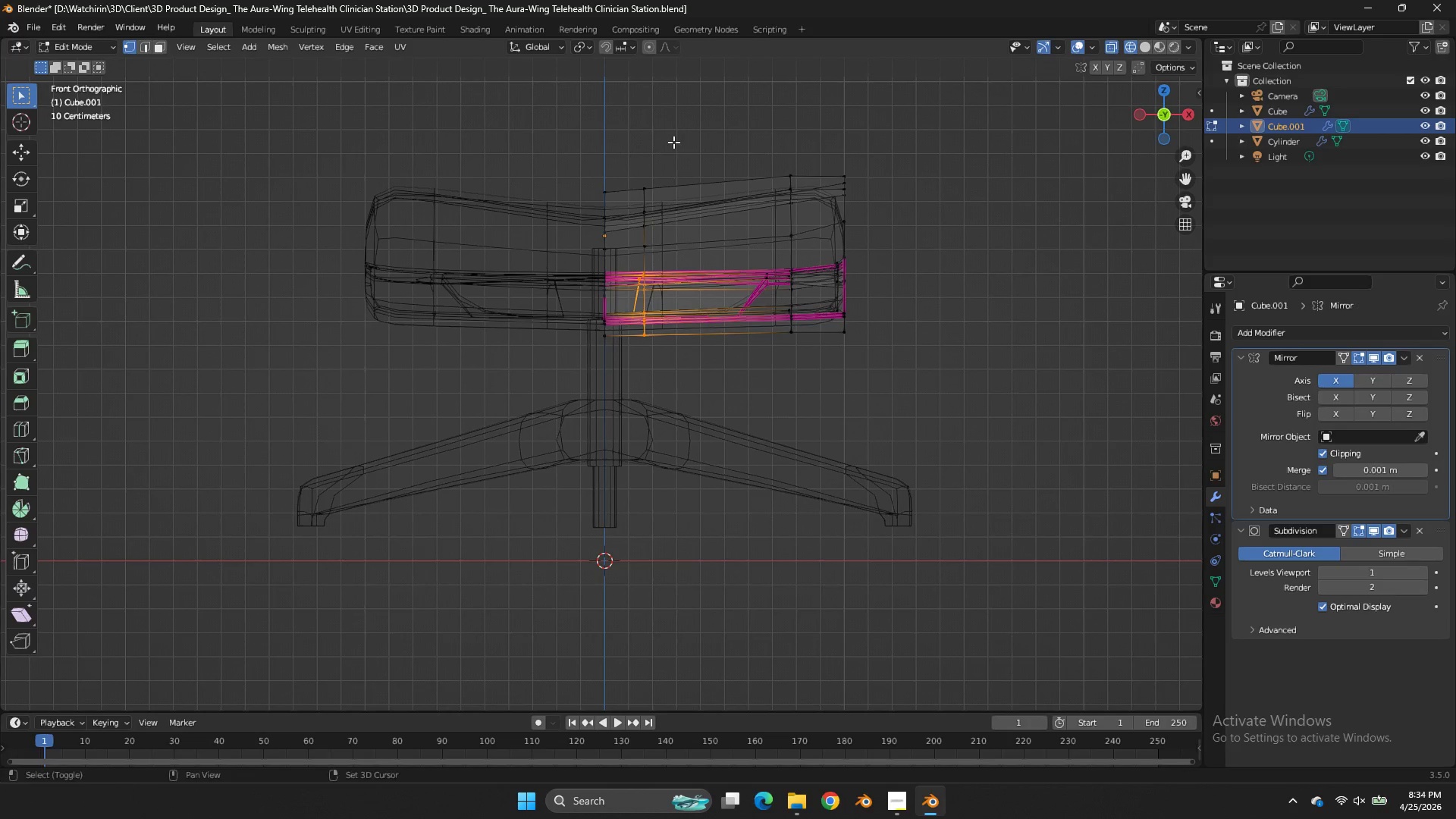 
hold_key(key=ShiftLeft, duration=0.83)
left_click_drag(start_coordinate=[673, 146], to_coordinate=[623, 404])
 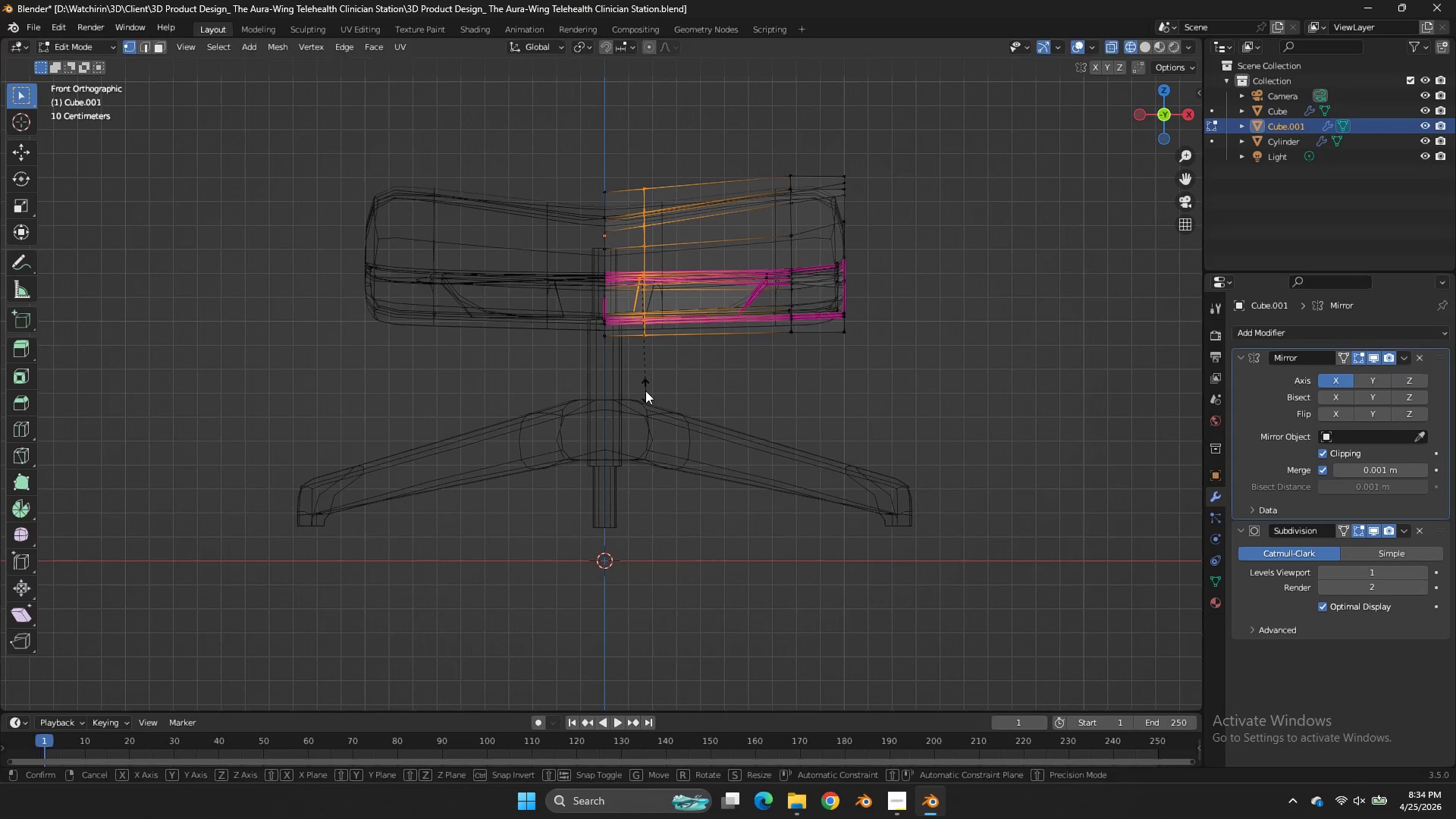 
type(sx0)
 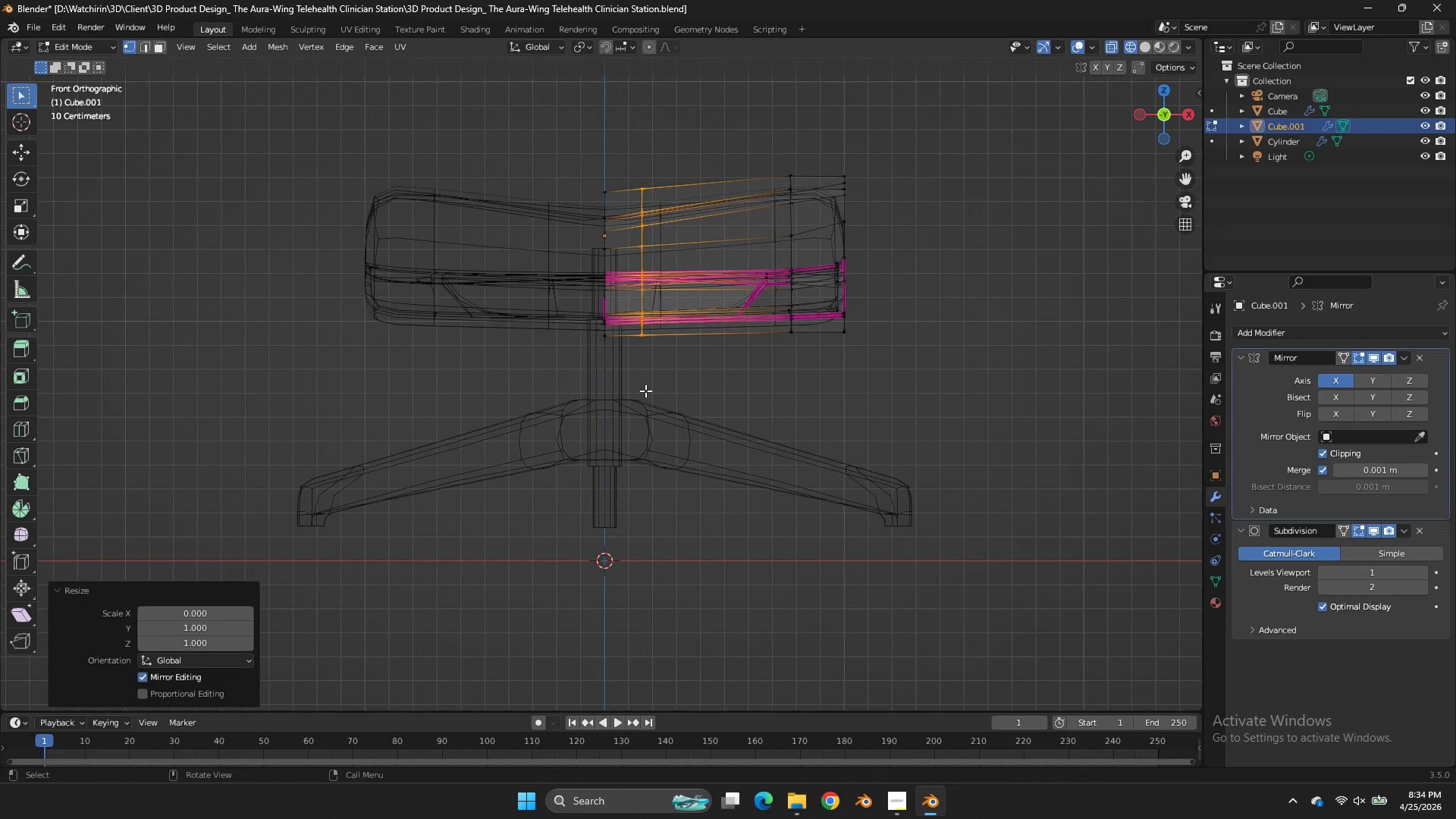 
key(Enter)
 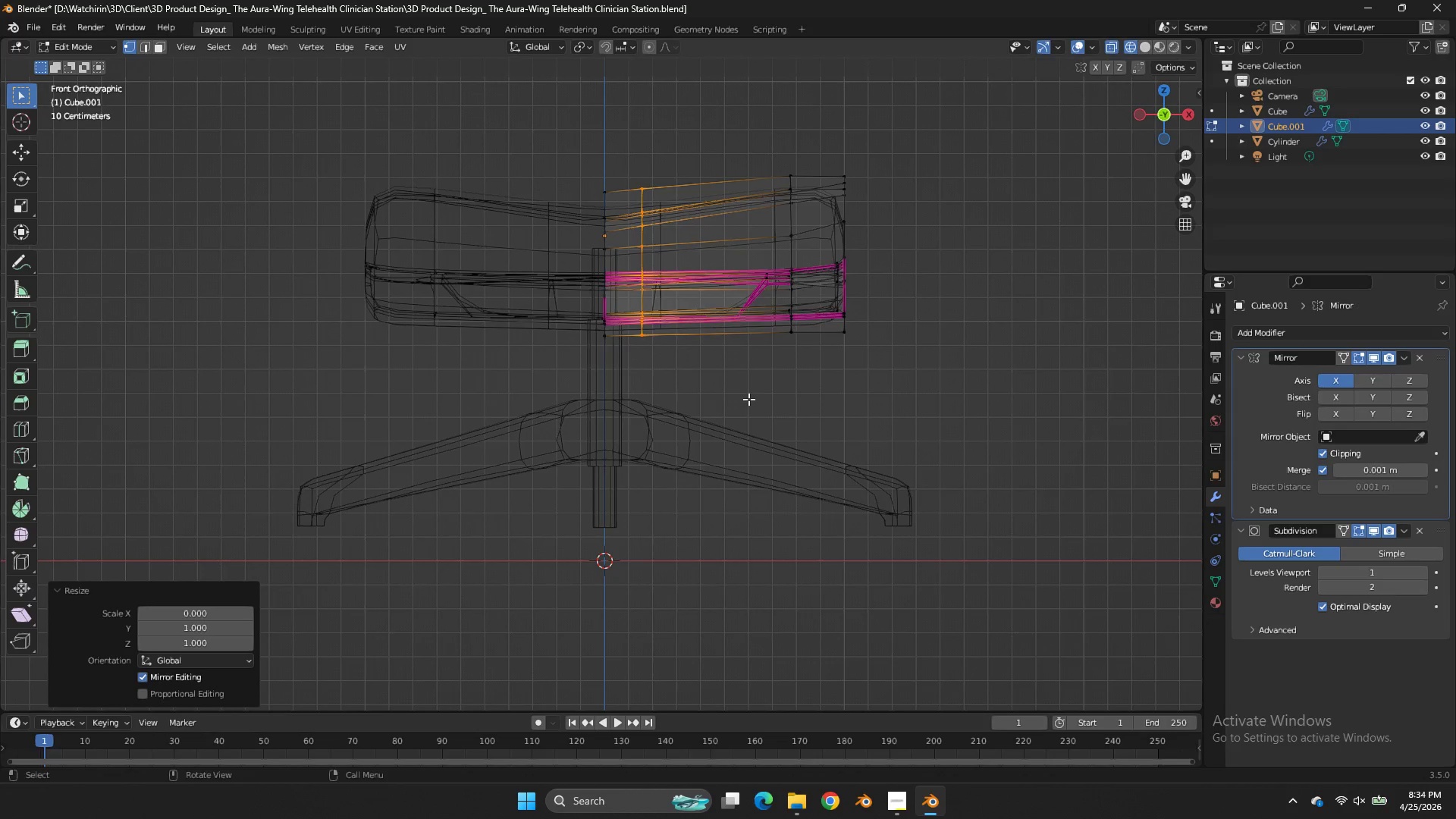 
type(z)
key(Tab)
key(Tab)
type(gx)
 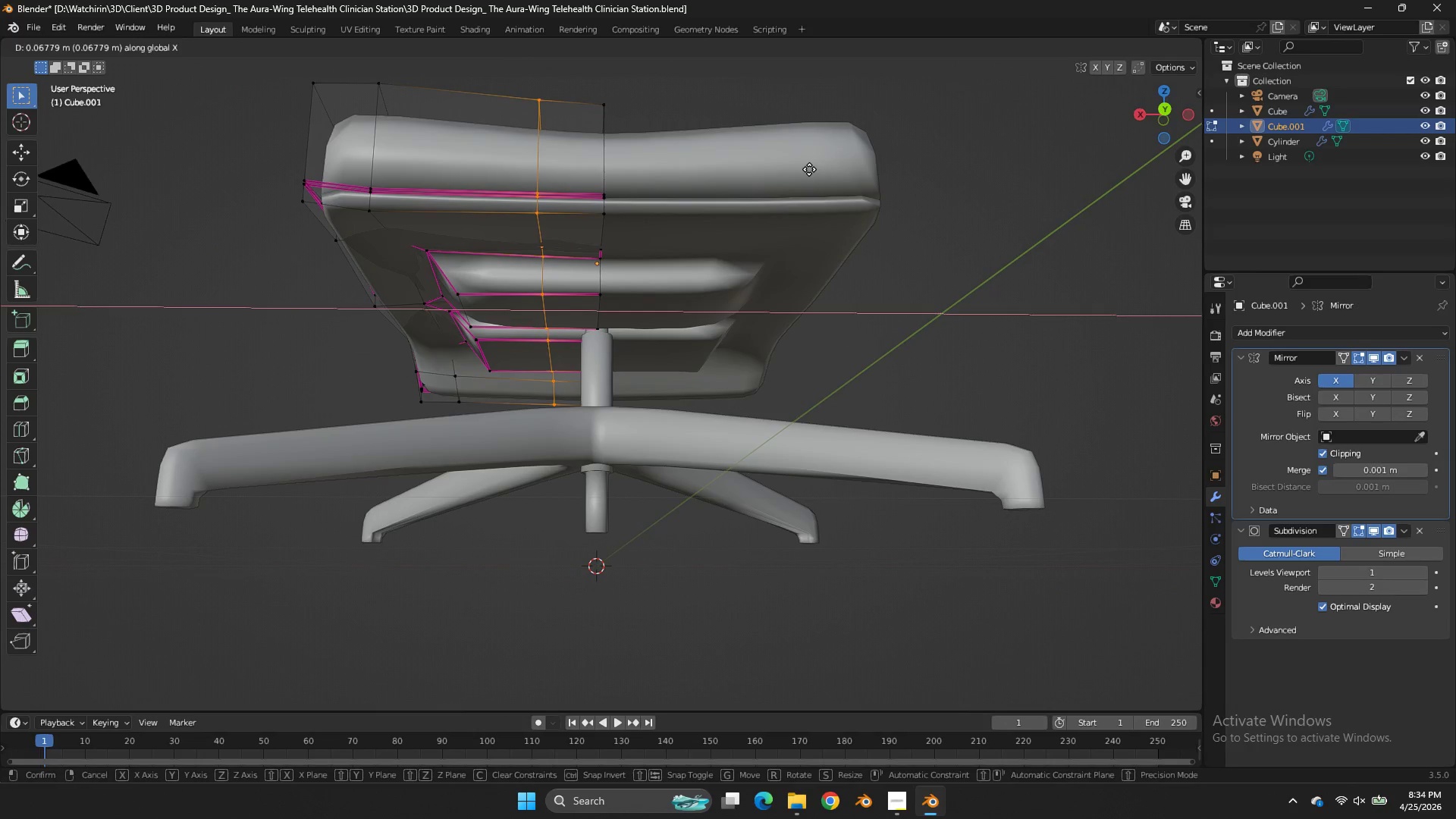 
left_click_drag(start_coordinate=[1150, 113], to_coordinate=[1072, 77])
 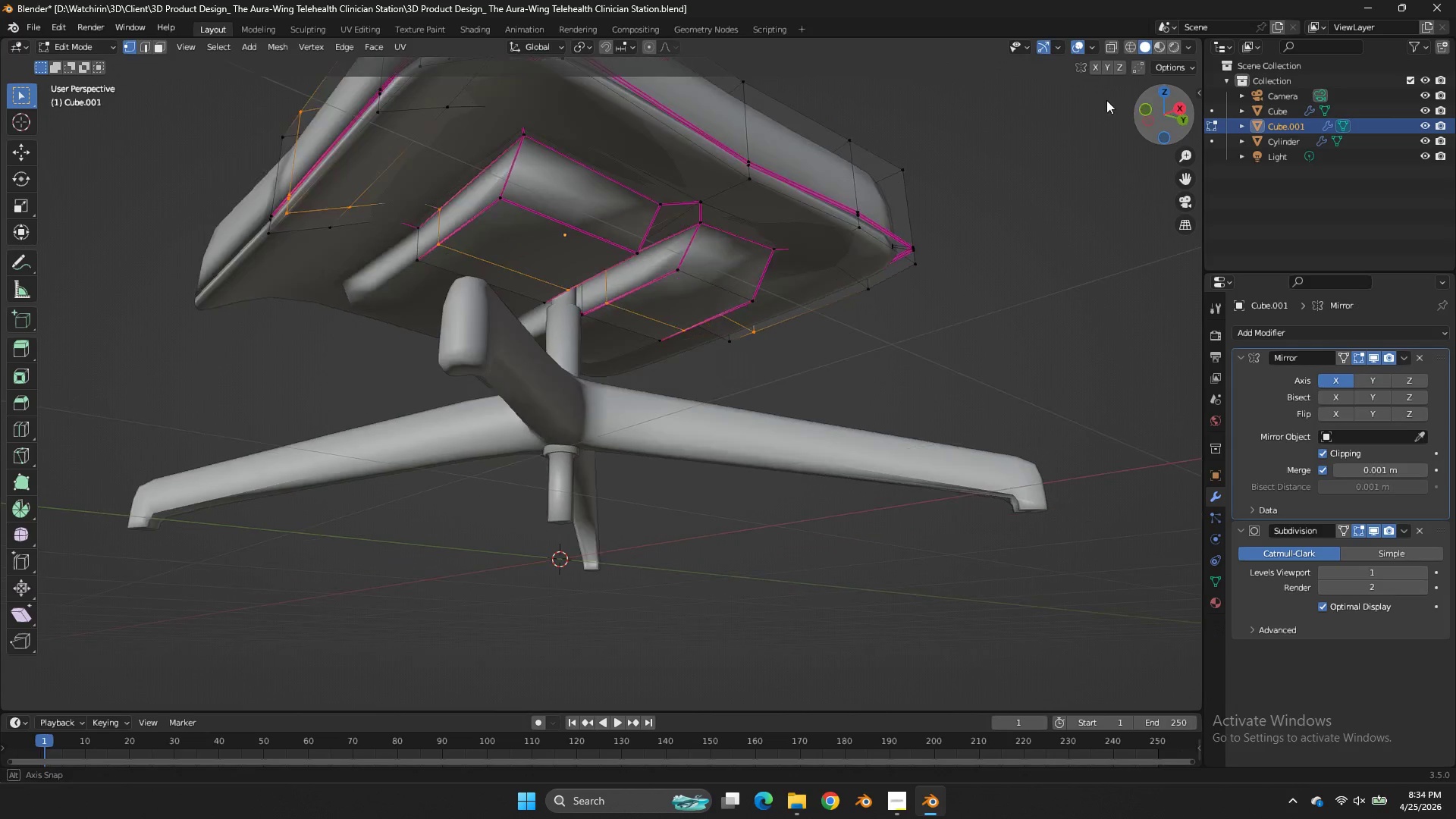 
left_click_drag(start_coordinate=[1146, 109], to_coordinate=[878, 116])
 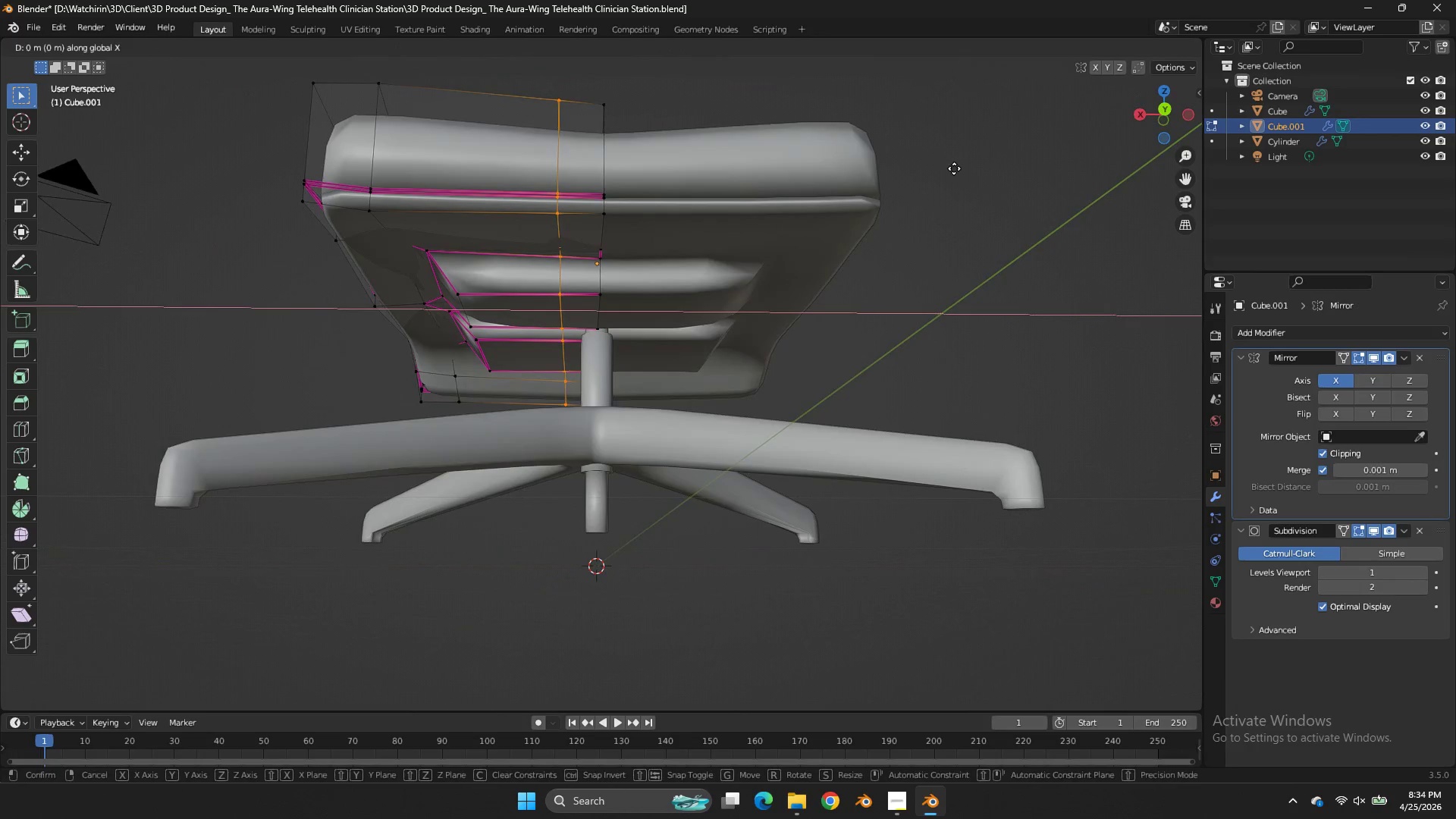 
hold_key(key=ShiftLeft, duration=0.7)
left_click([809, 169])
 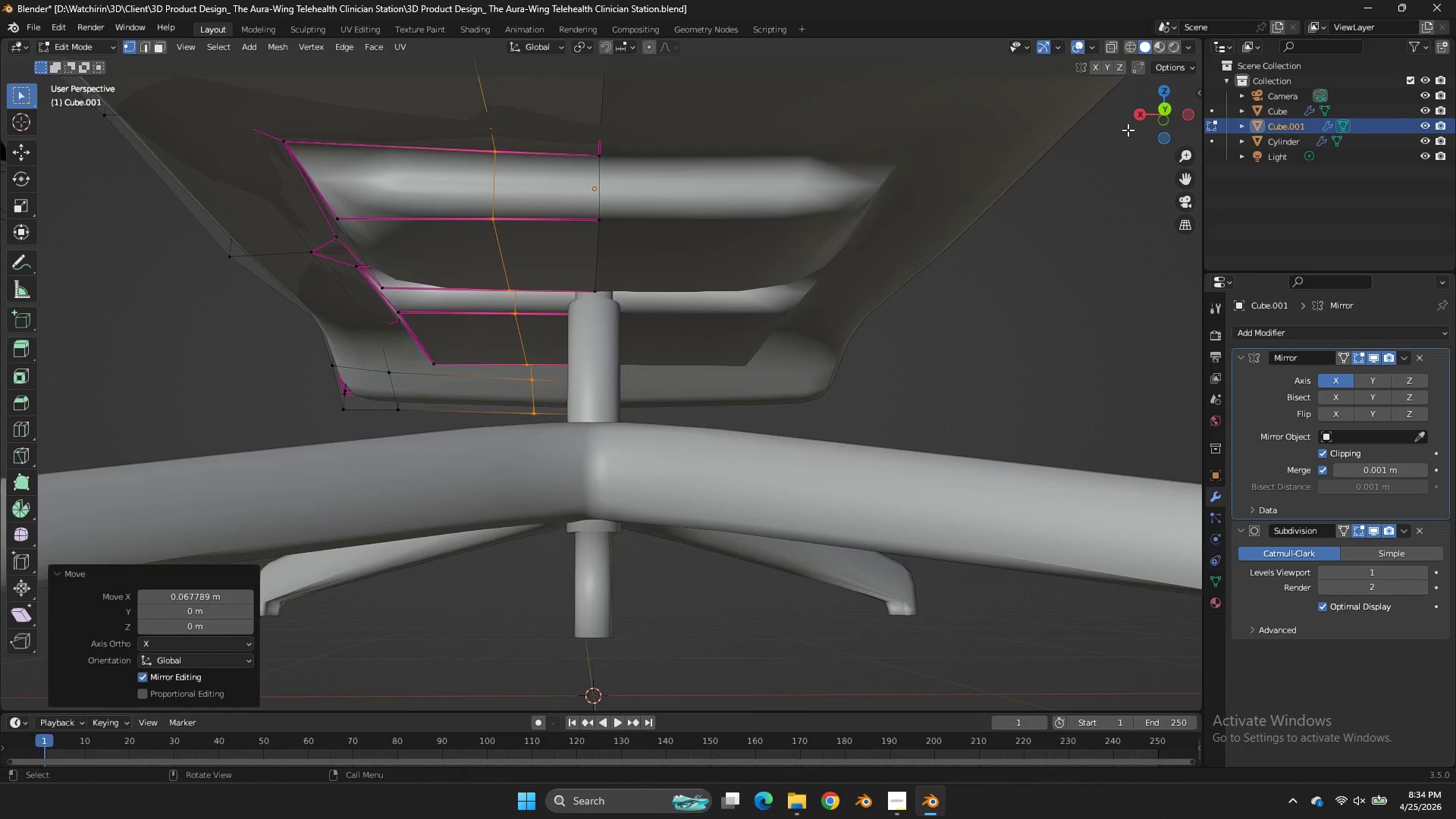 
left_click_drag(start_coordinate=[1178, 99], to_coordinate=[159, 87])
 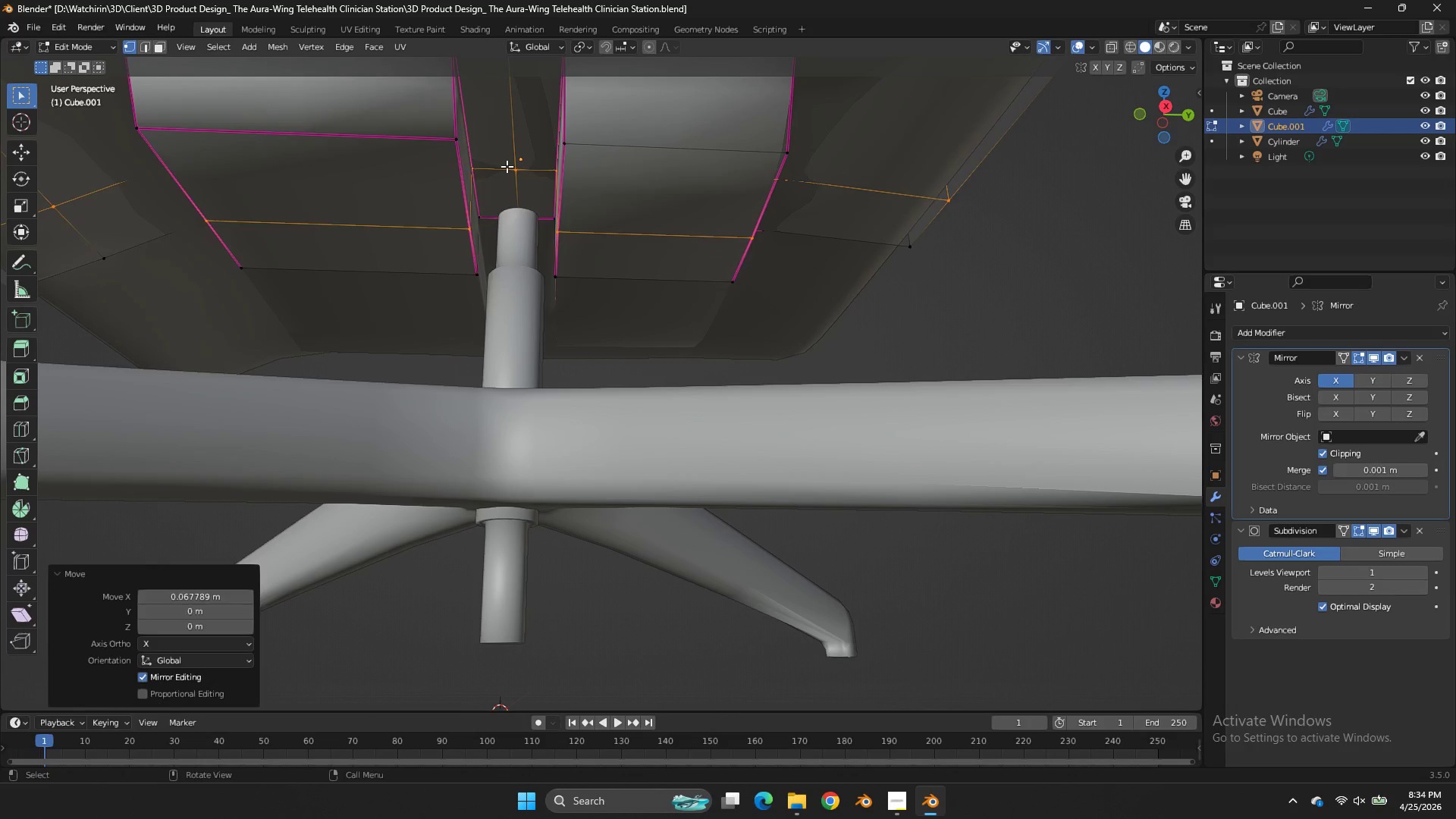 
scroll: coordinate [1032, 140], scroll_direction: up, amount: 3.0
 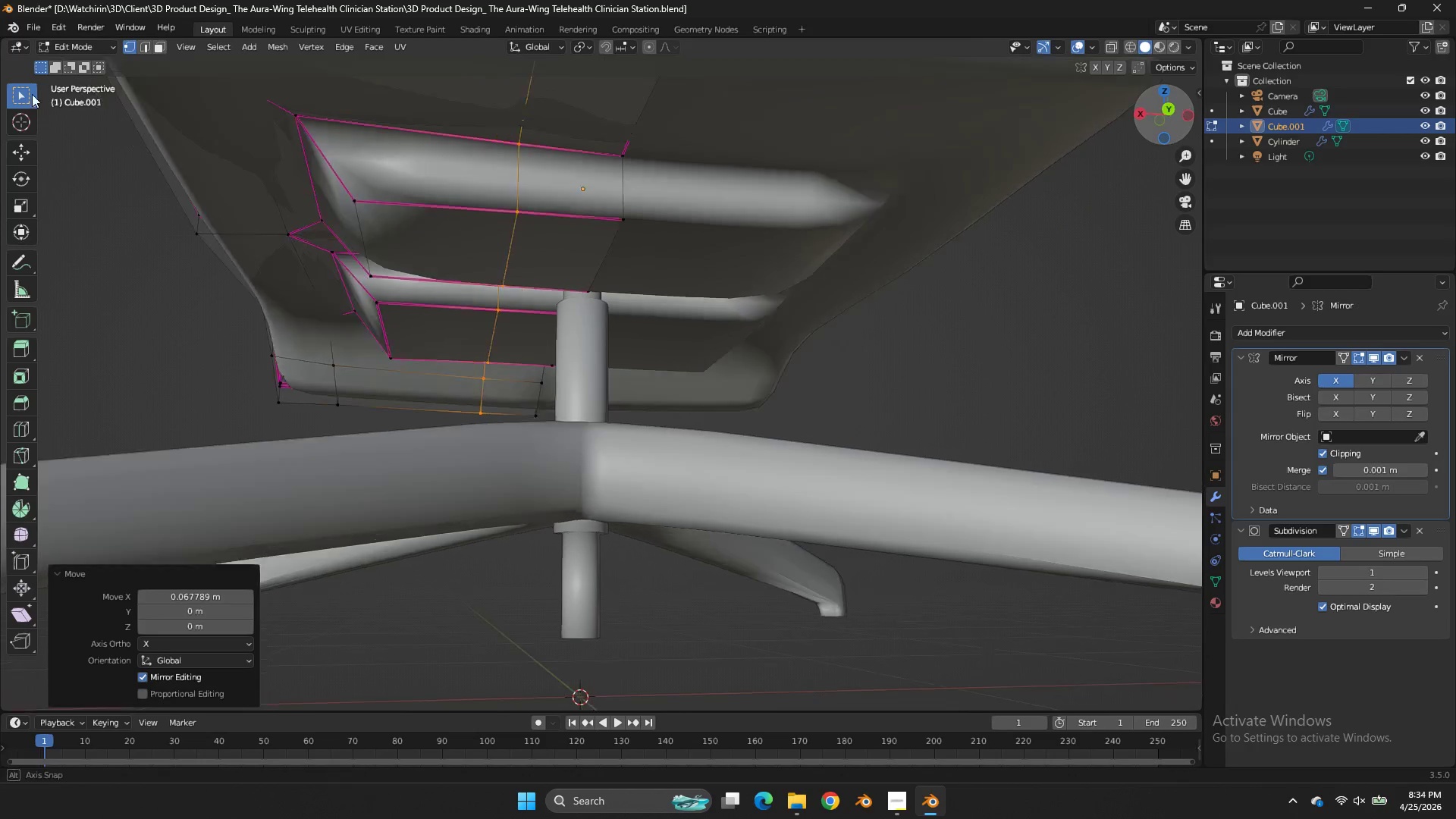 
left_click([507, 166])
 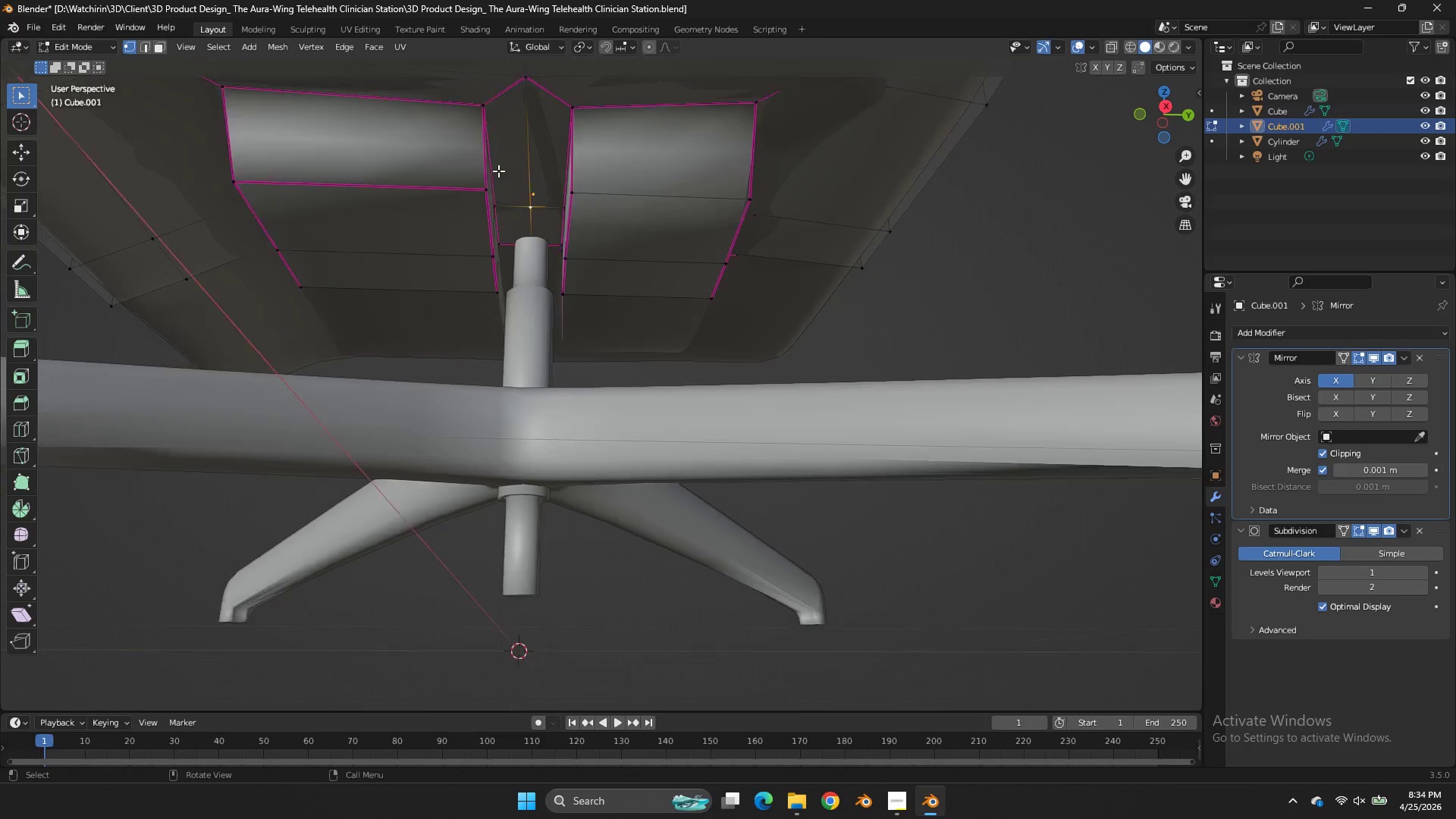 
scroll: coordinate [498, 171], scroll_direction: down, amount: 2.0
 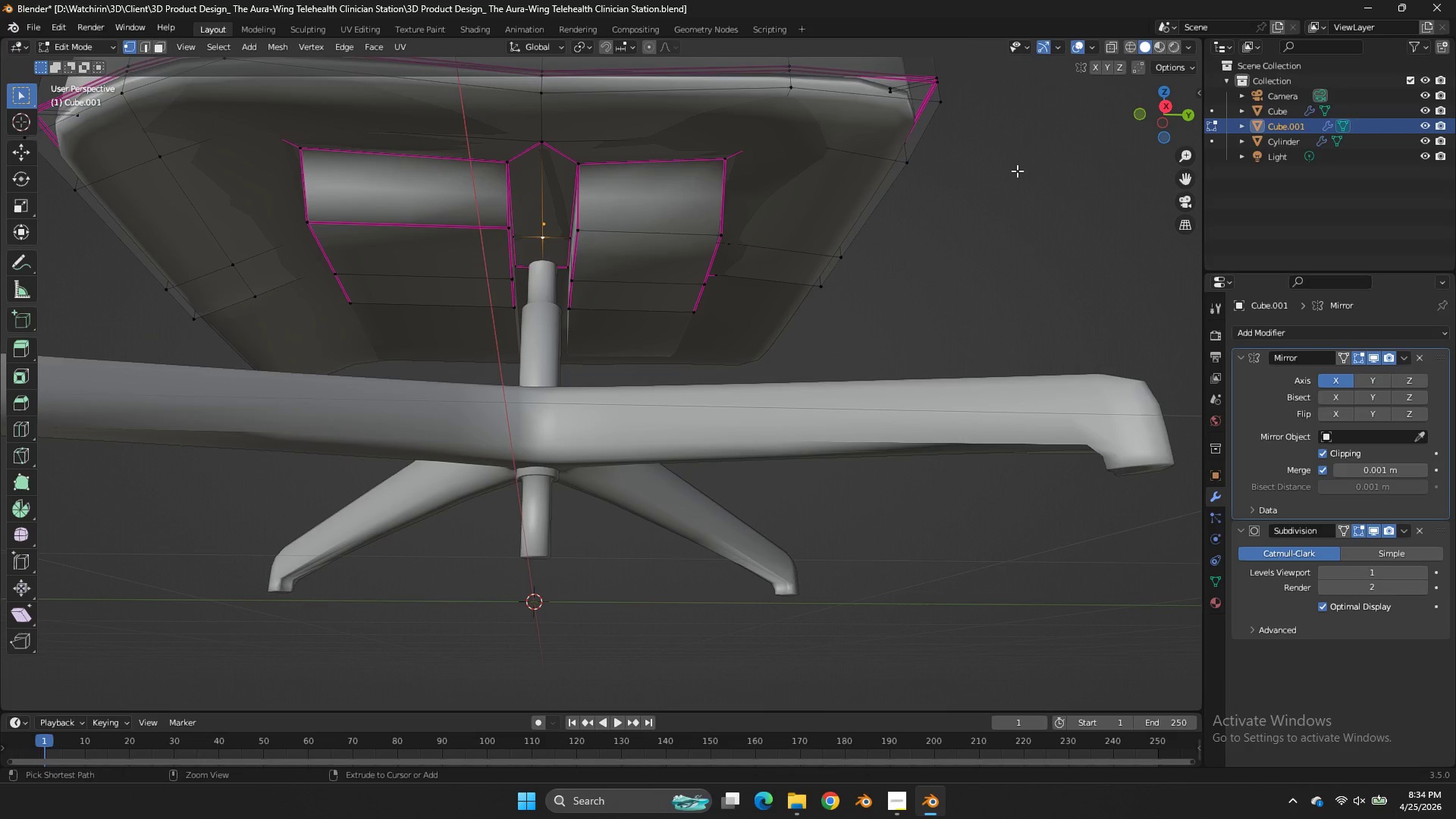 
key(Control+S)
 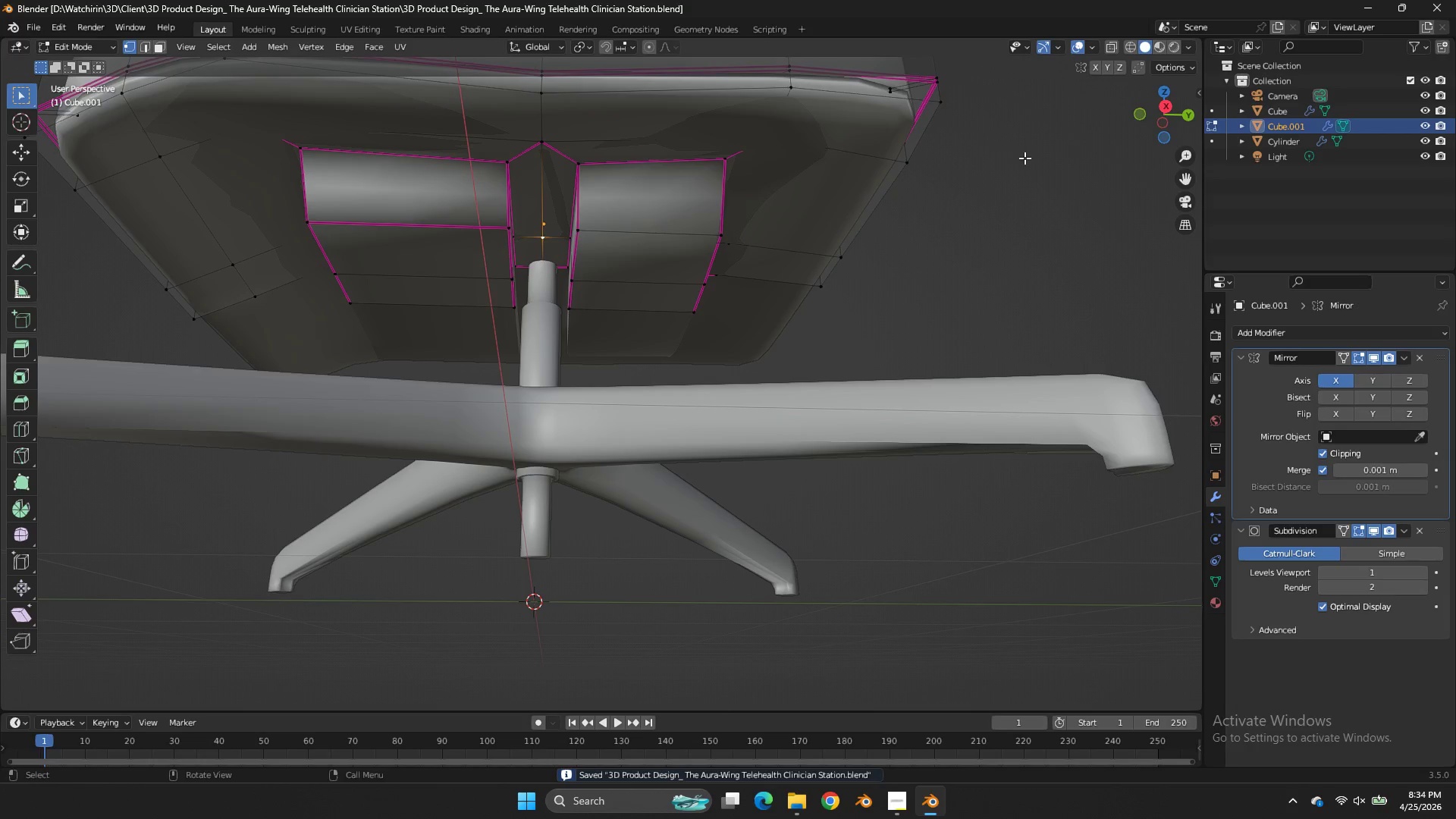 
wait(5.98)
 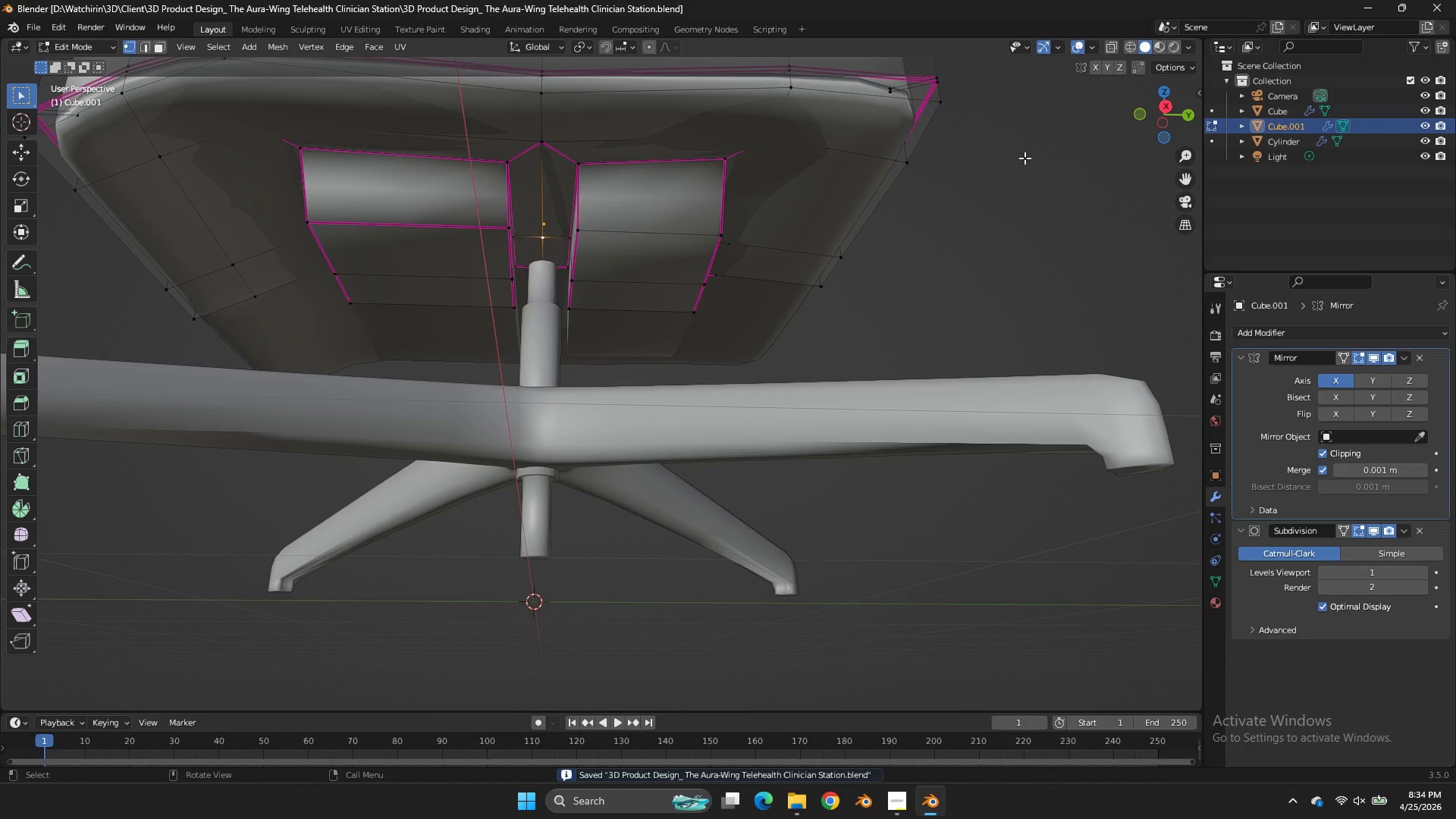 
left_click_drag(start_coordinate=[1181, 112], to_coordinate=[118, 127])
 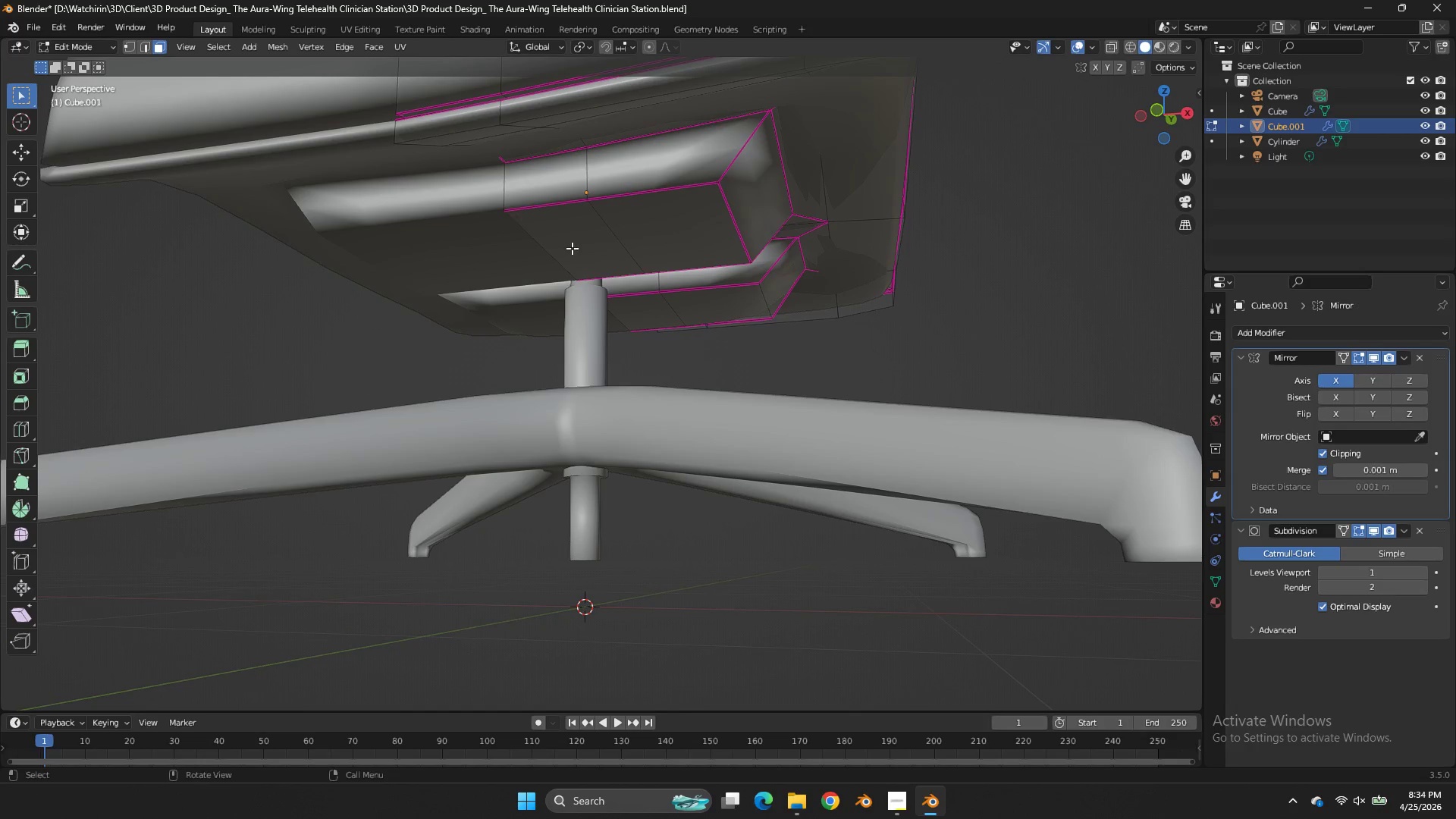 
double_click([575, 248])
 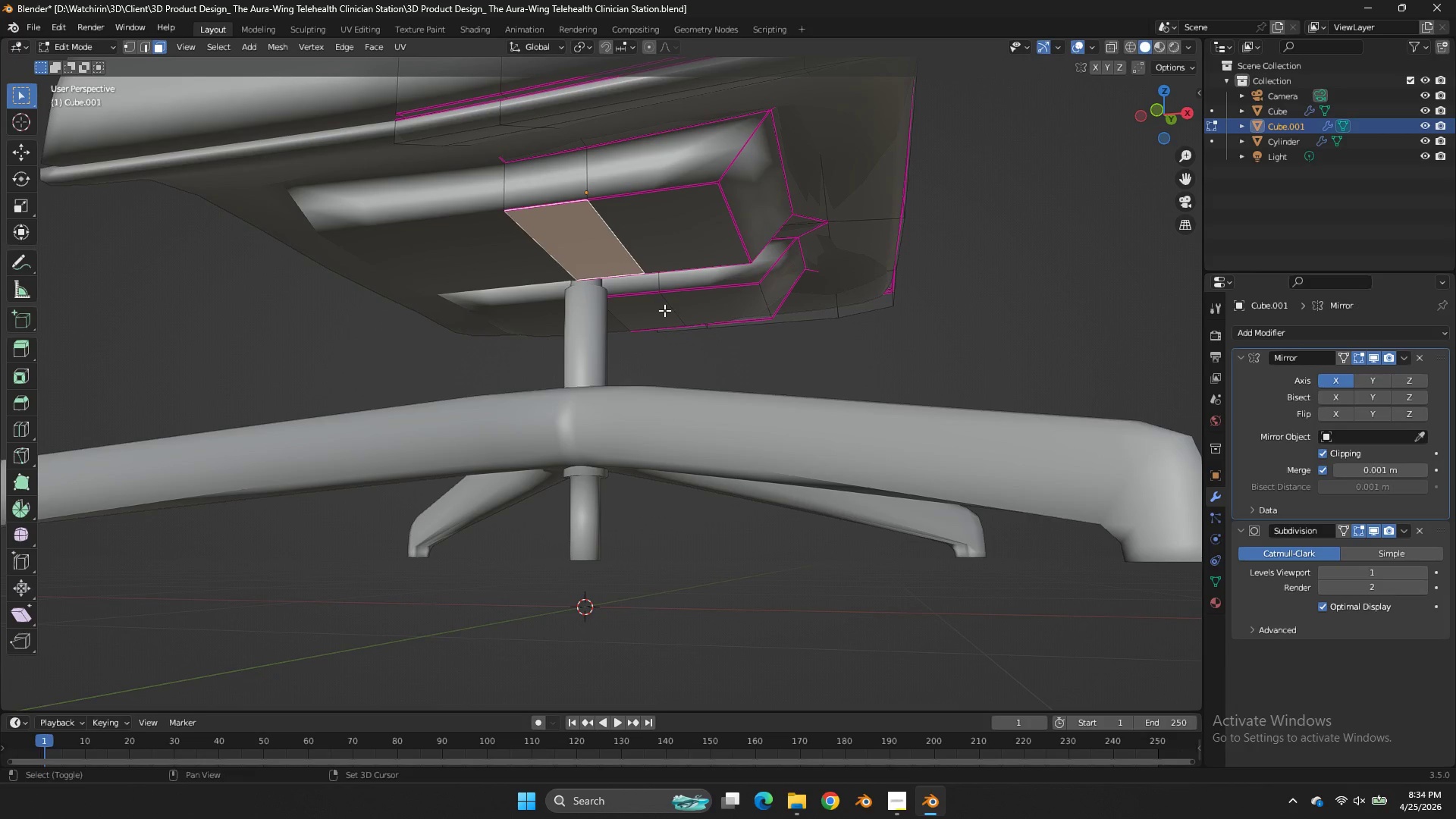 
hold_key(key=ShiftLeft, duration=0.5)
 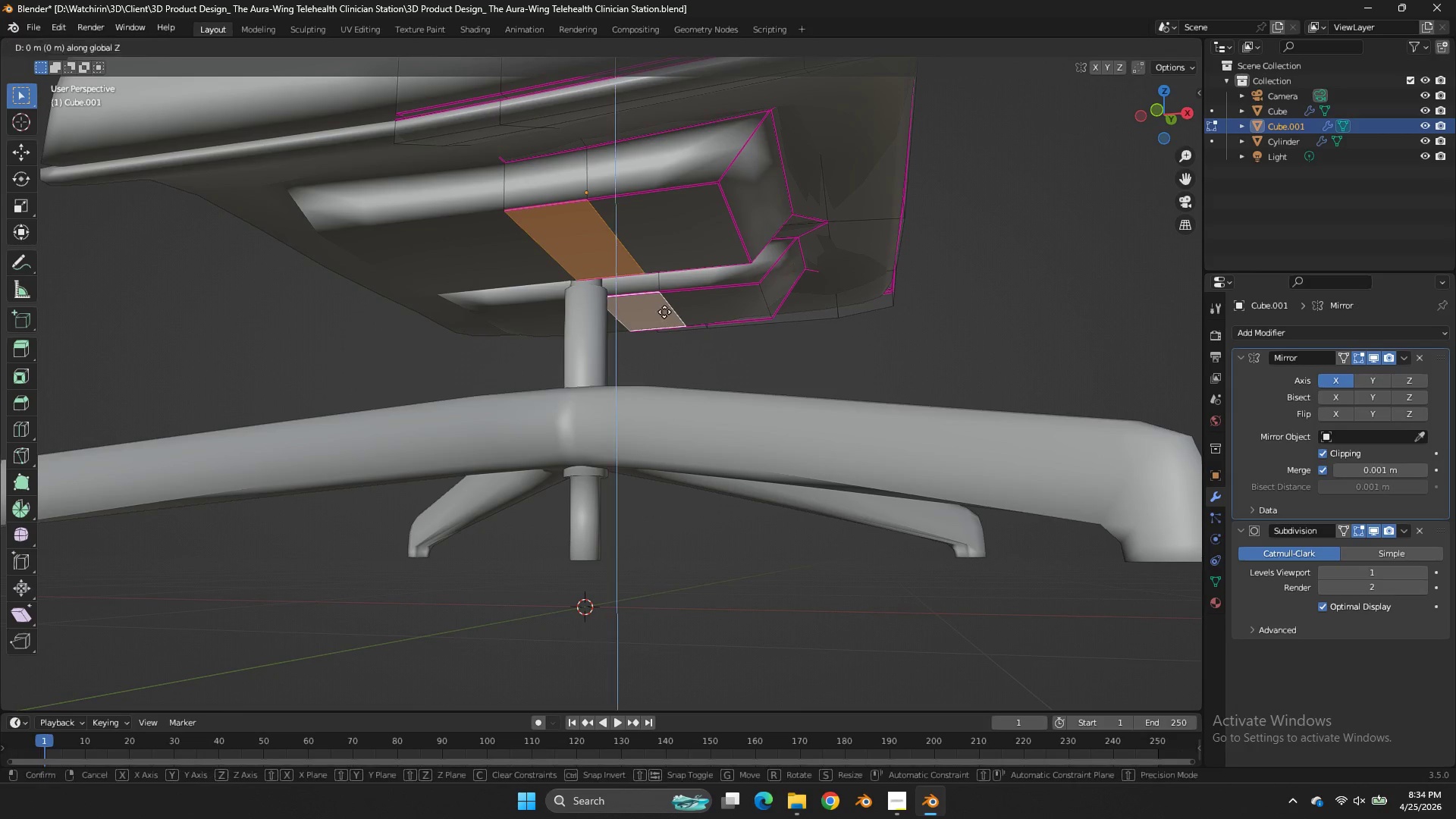 
type(gz)
 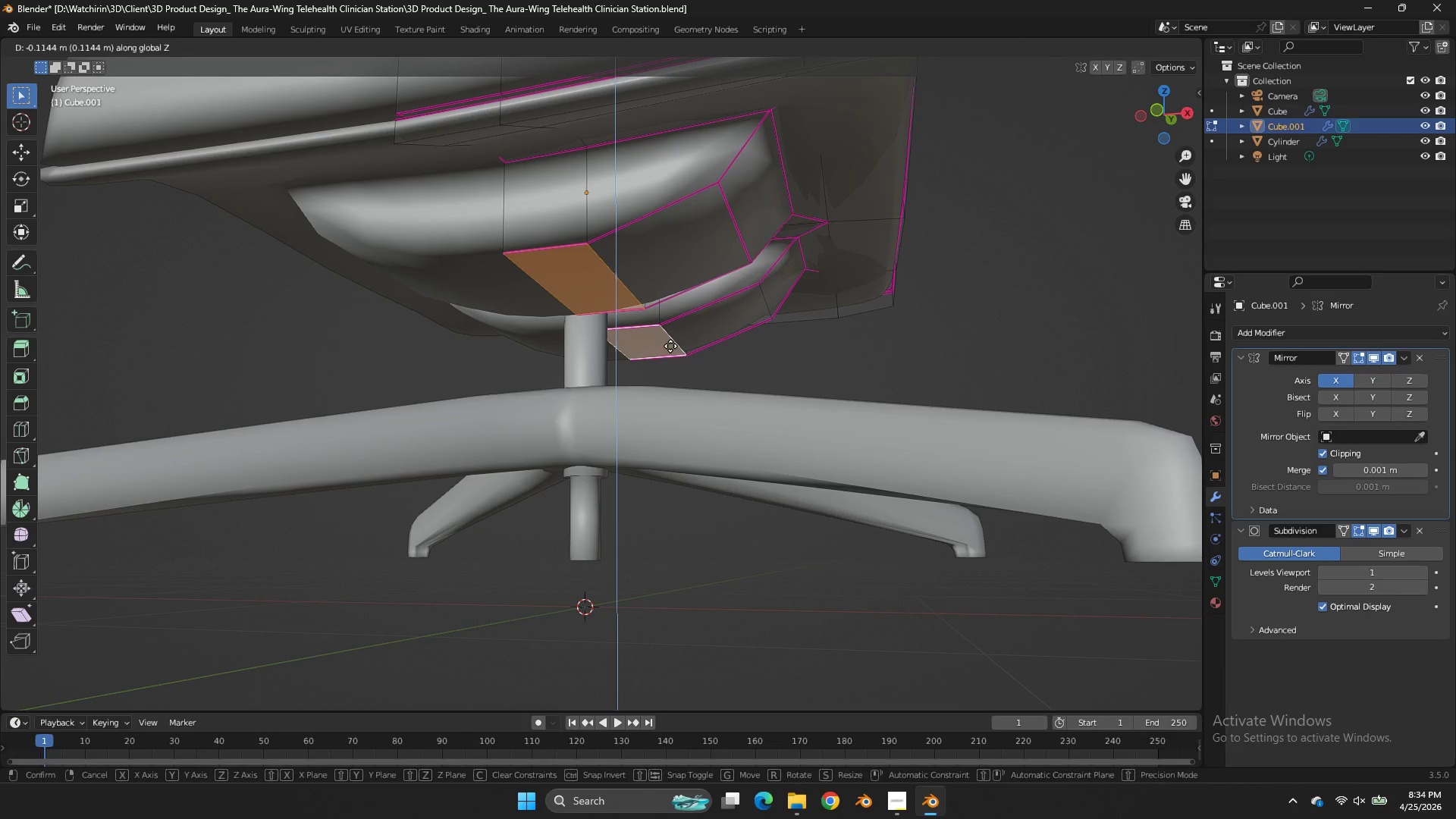 
left_click([670, 346])
 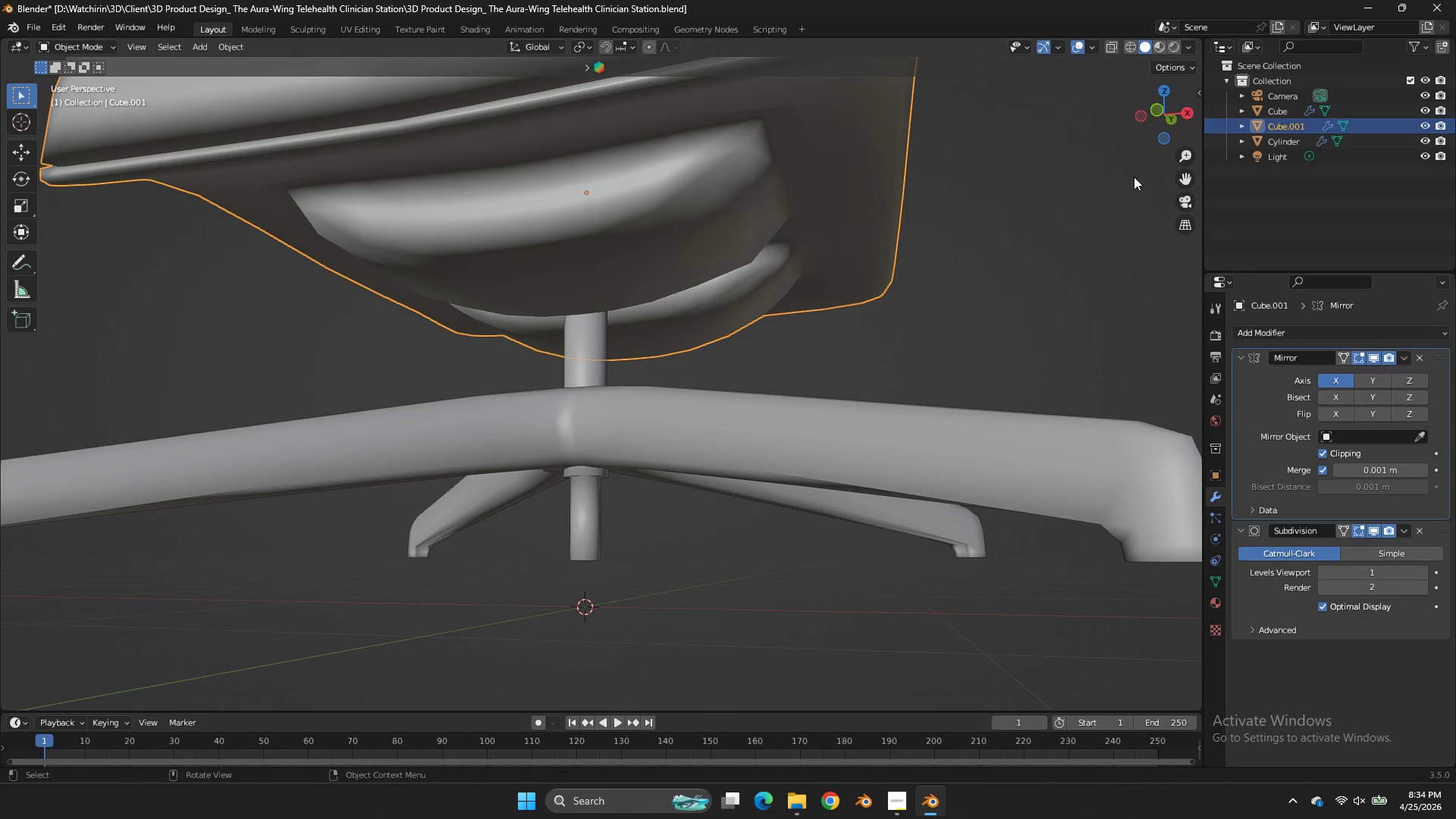 
key(Tab)
key(Tab)
type(gz)
 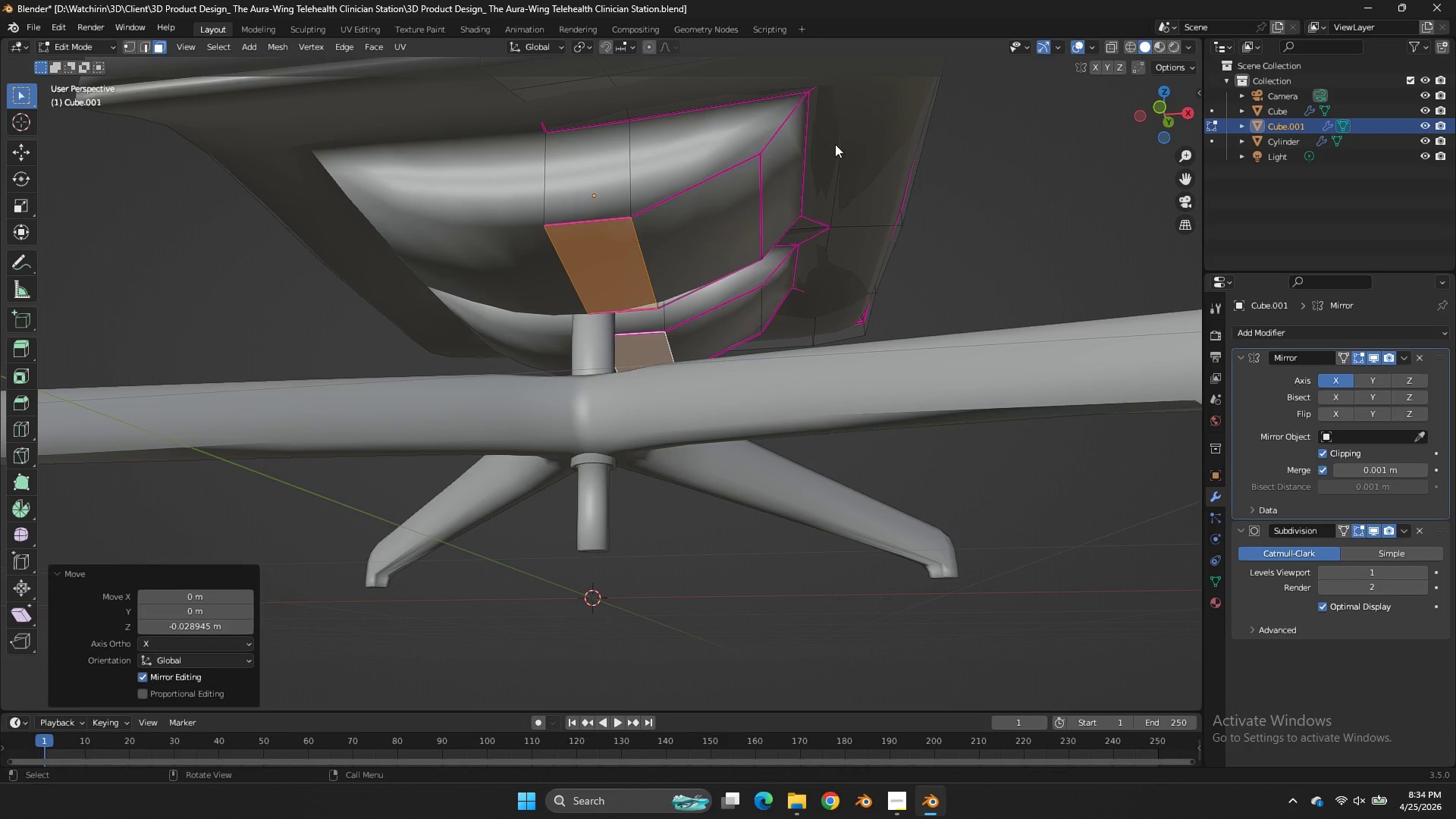 
left_click_drag(start_coordinate=[1147, 111], to_coordinate=[1021, 123])
 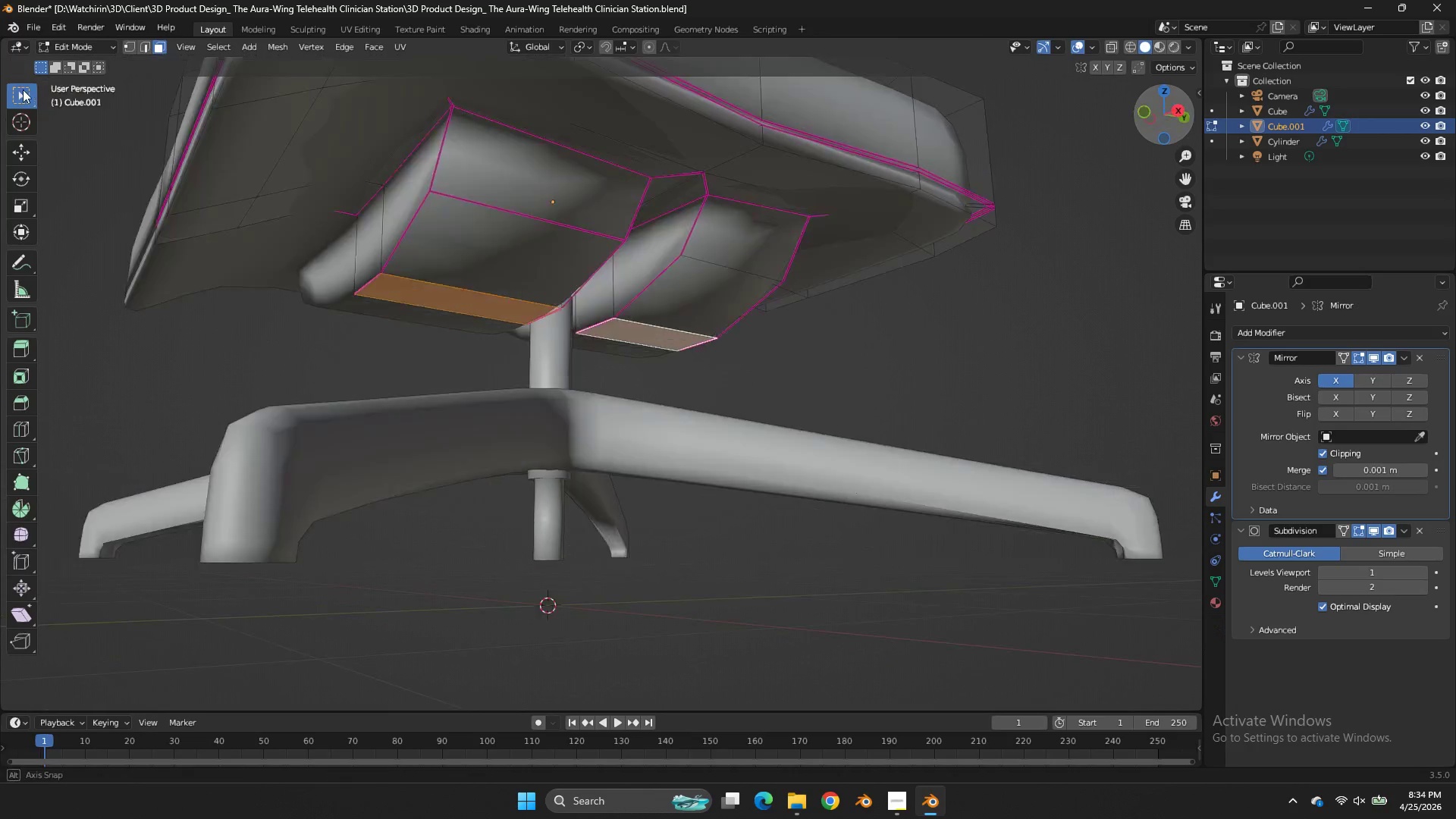 
left_click_drag(start_coordinate=[1144, 111], to_coordinate=[86, 83])
 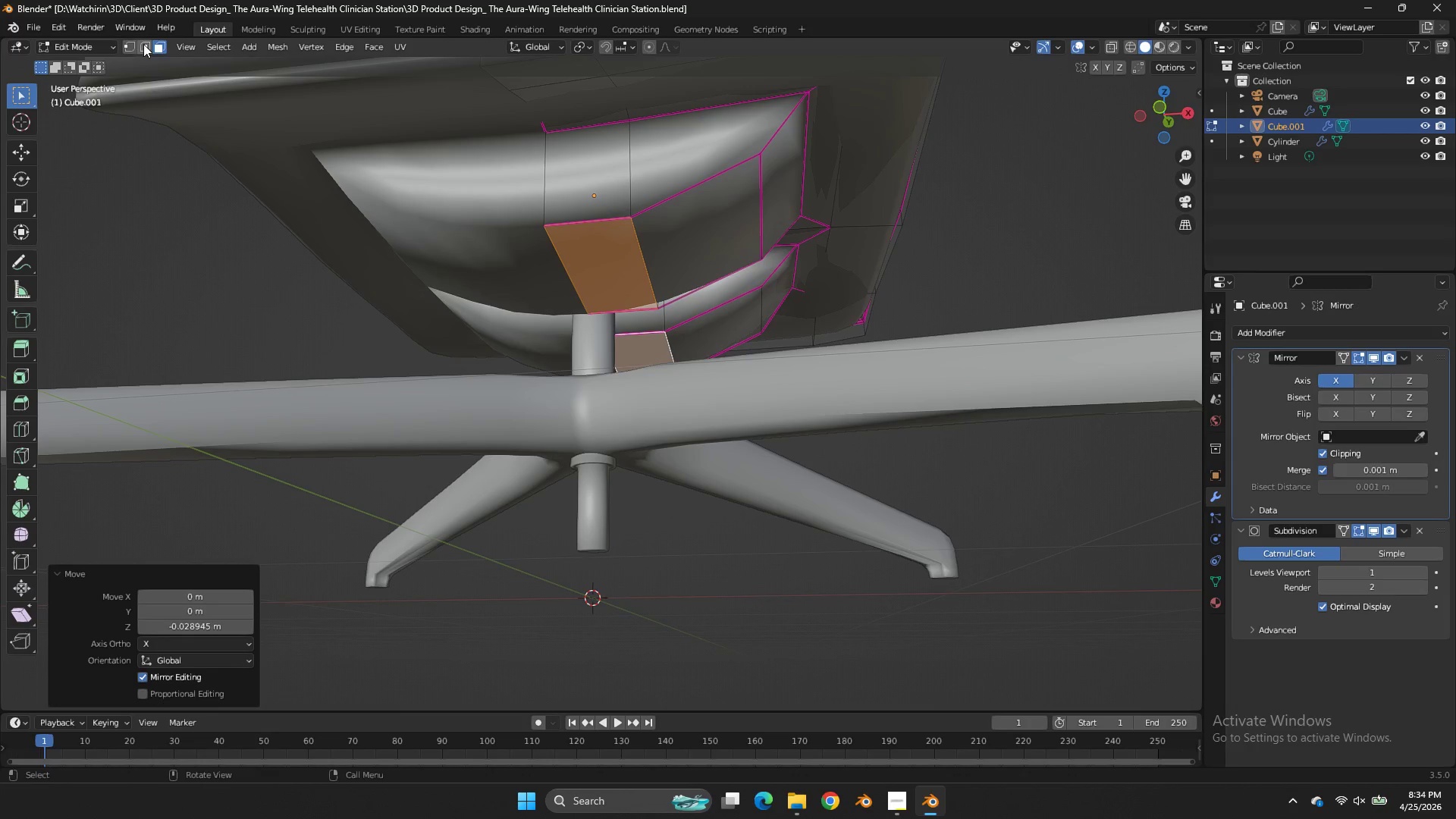 
left_click([143, 44])
 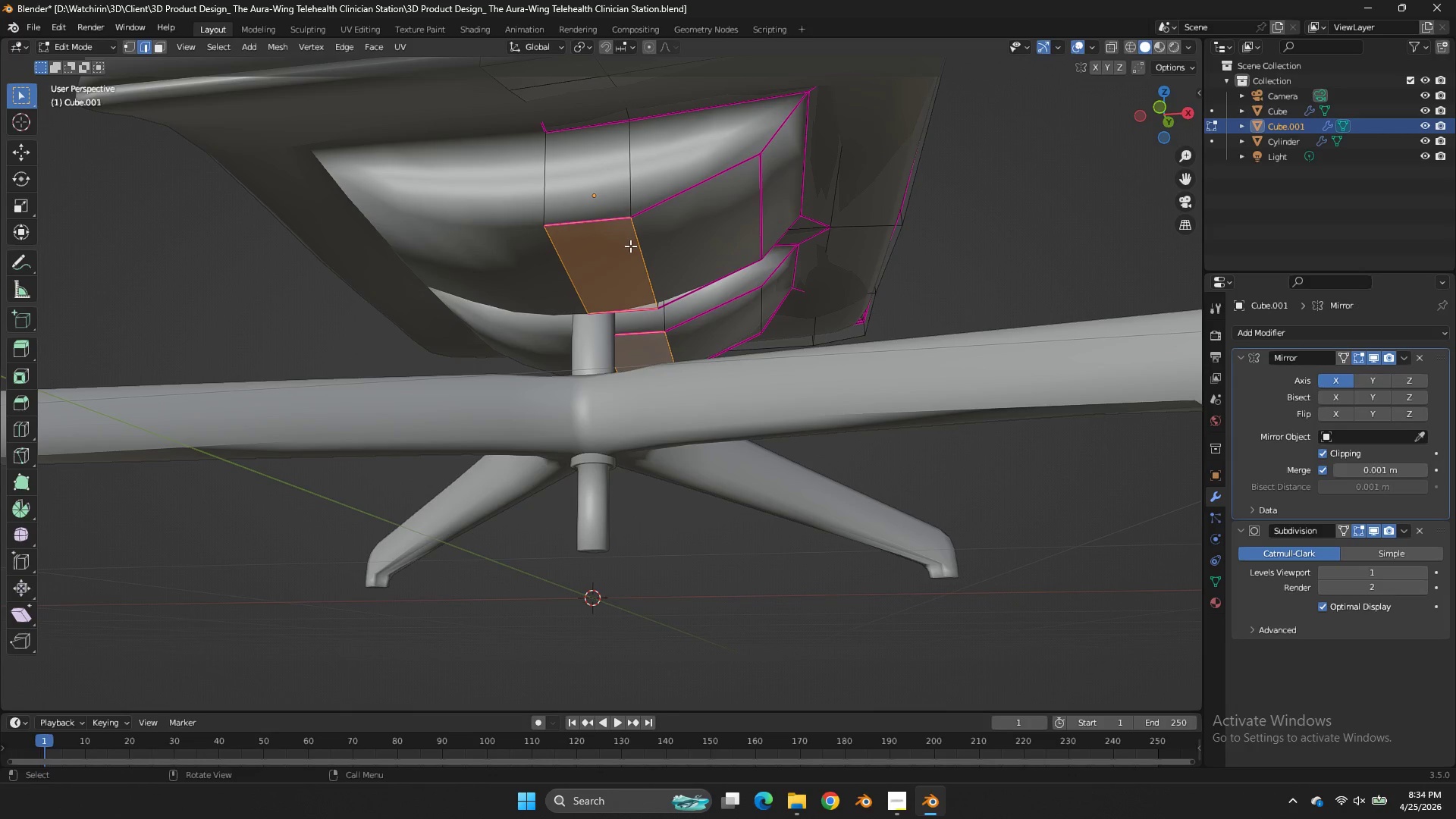 
left_click([628, 244])
 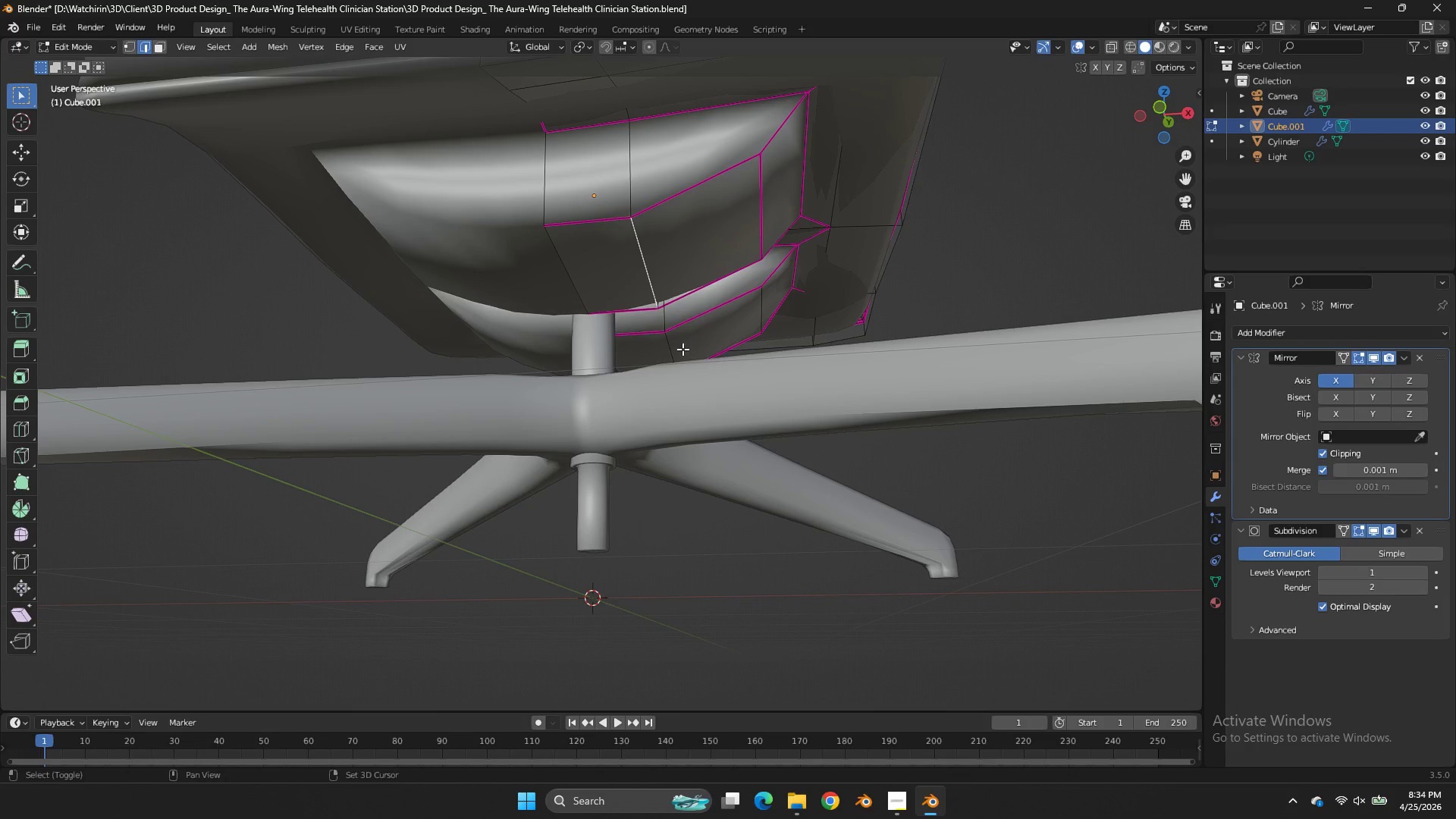 
left_click([671, 350])
 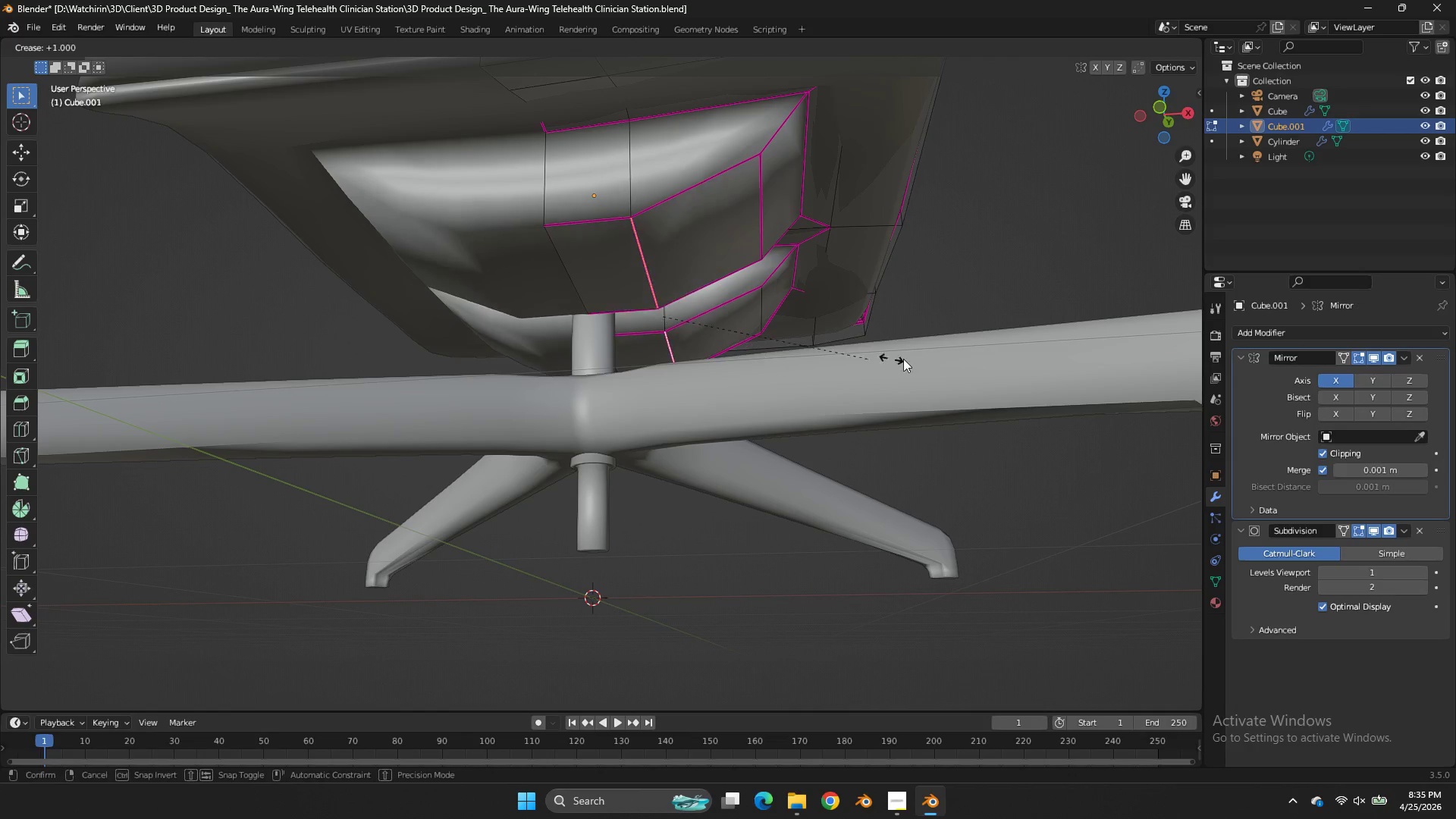 
key(Shift+E)
 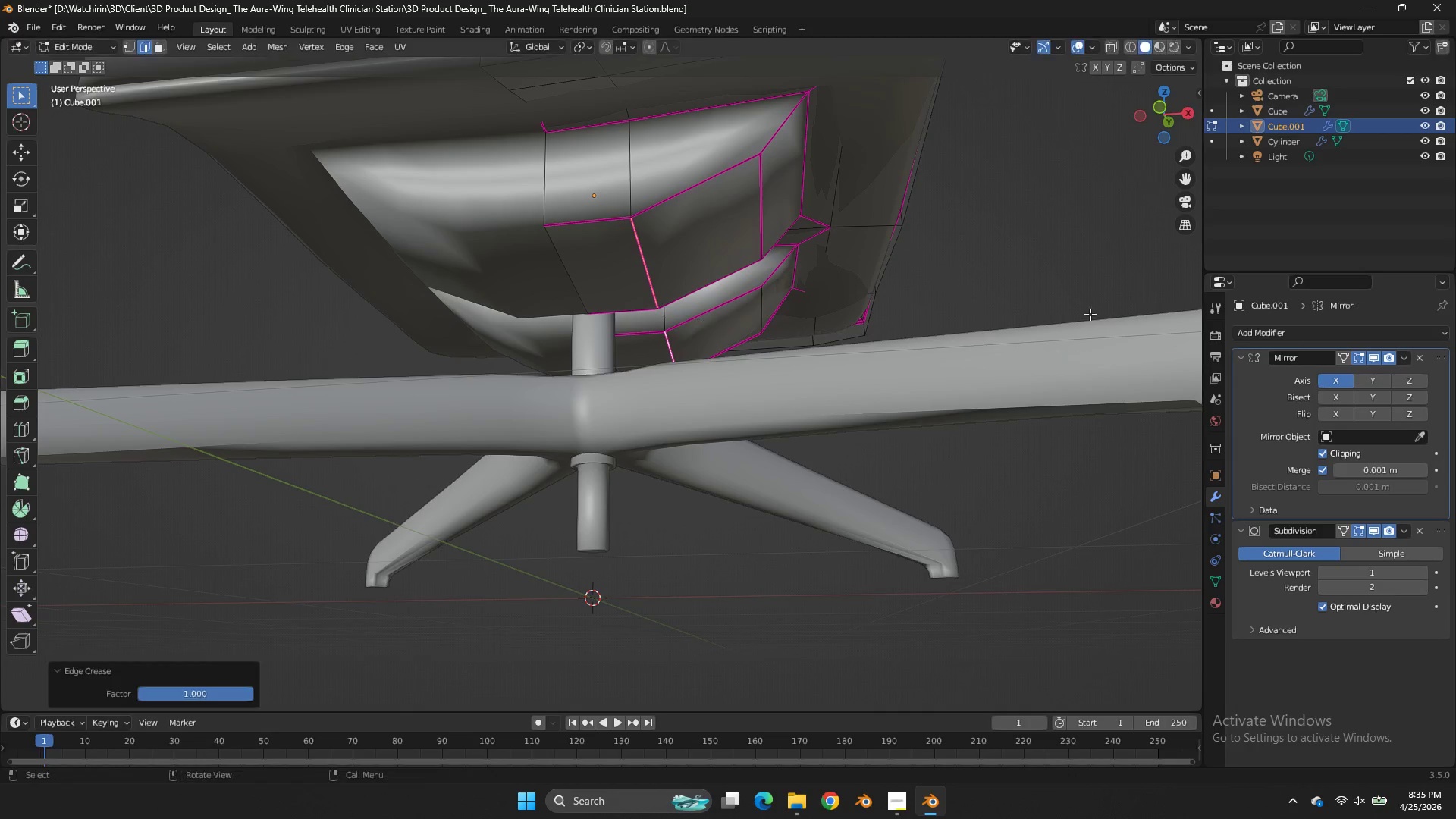 
left_click_drag(start_coordinate=[1122, 358], to_coordinate=[1117, 340])
 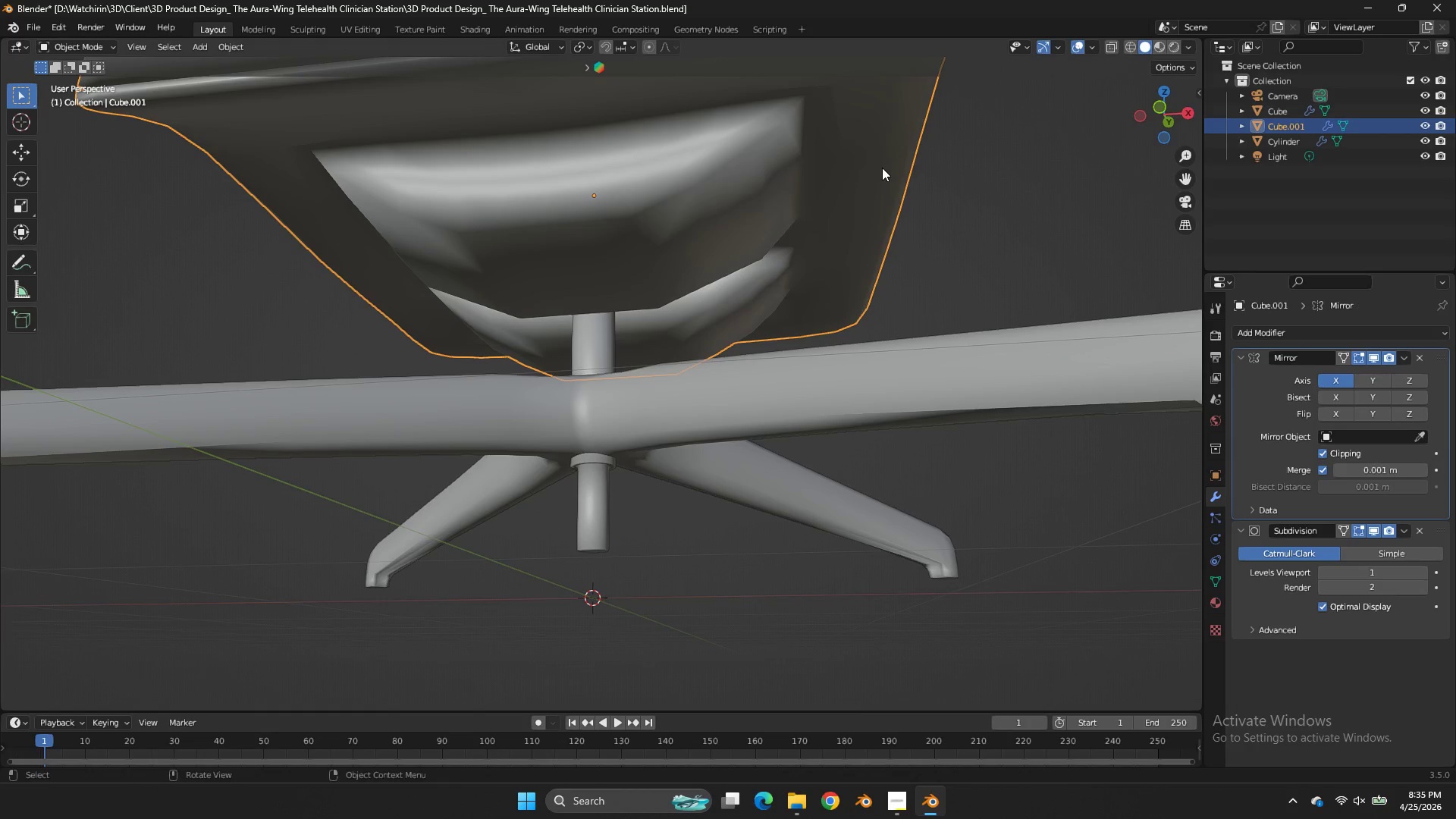 
key(Tab)
 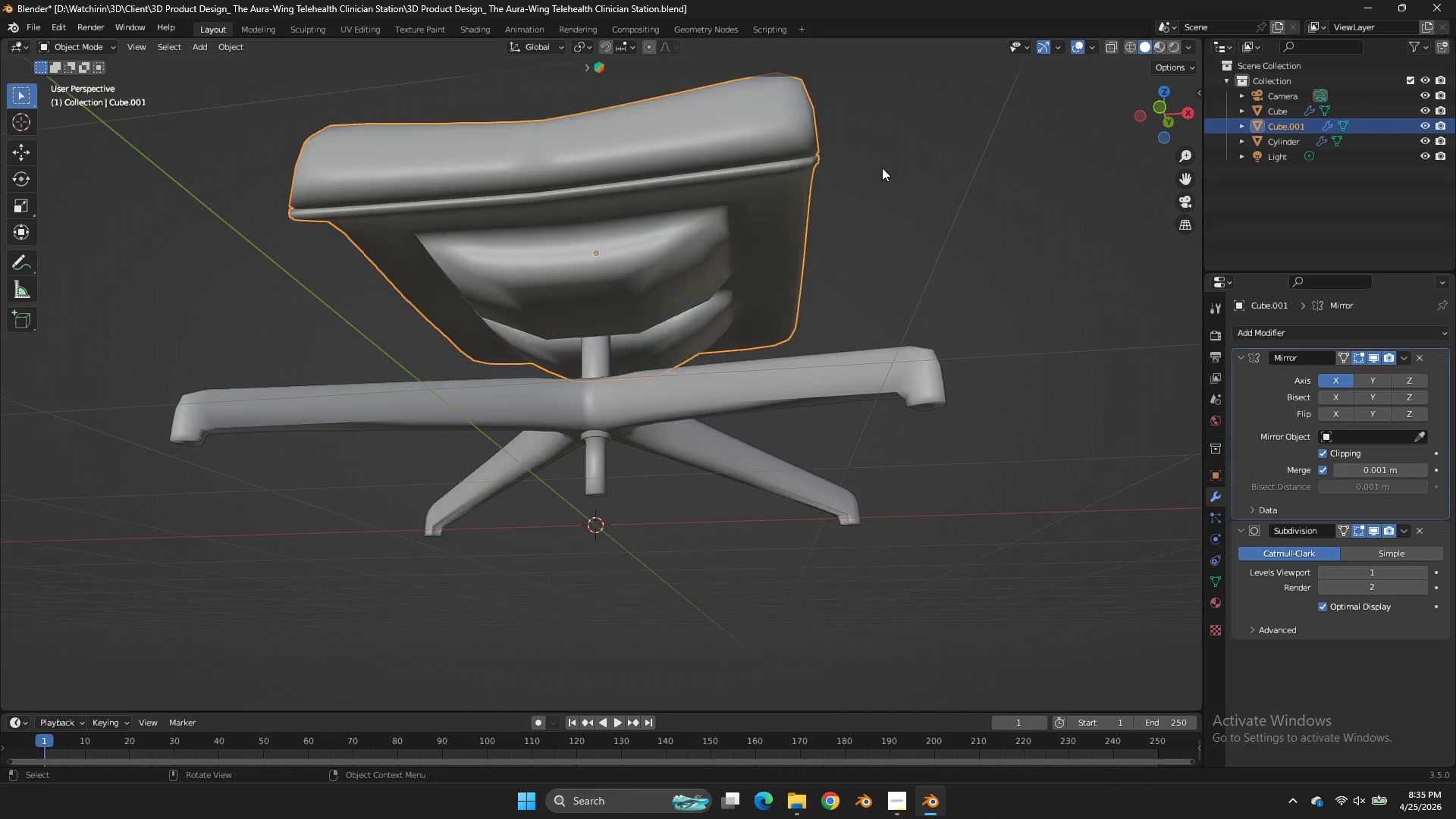 
scroll: coordinate [882, 168], scroll_direction: down, amount: 2.0
 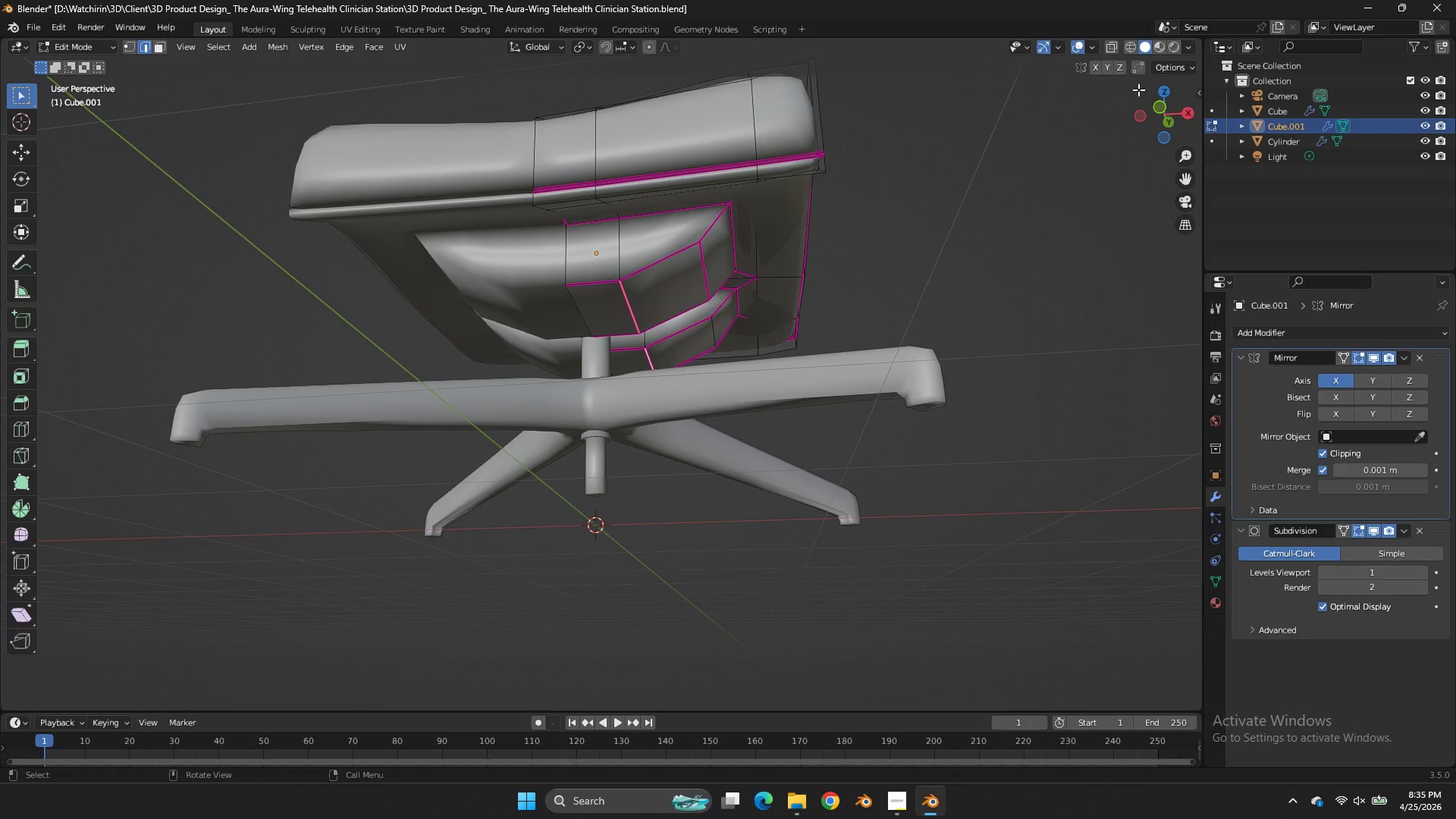 
key(Tab)
 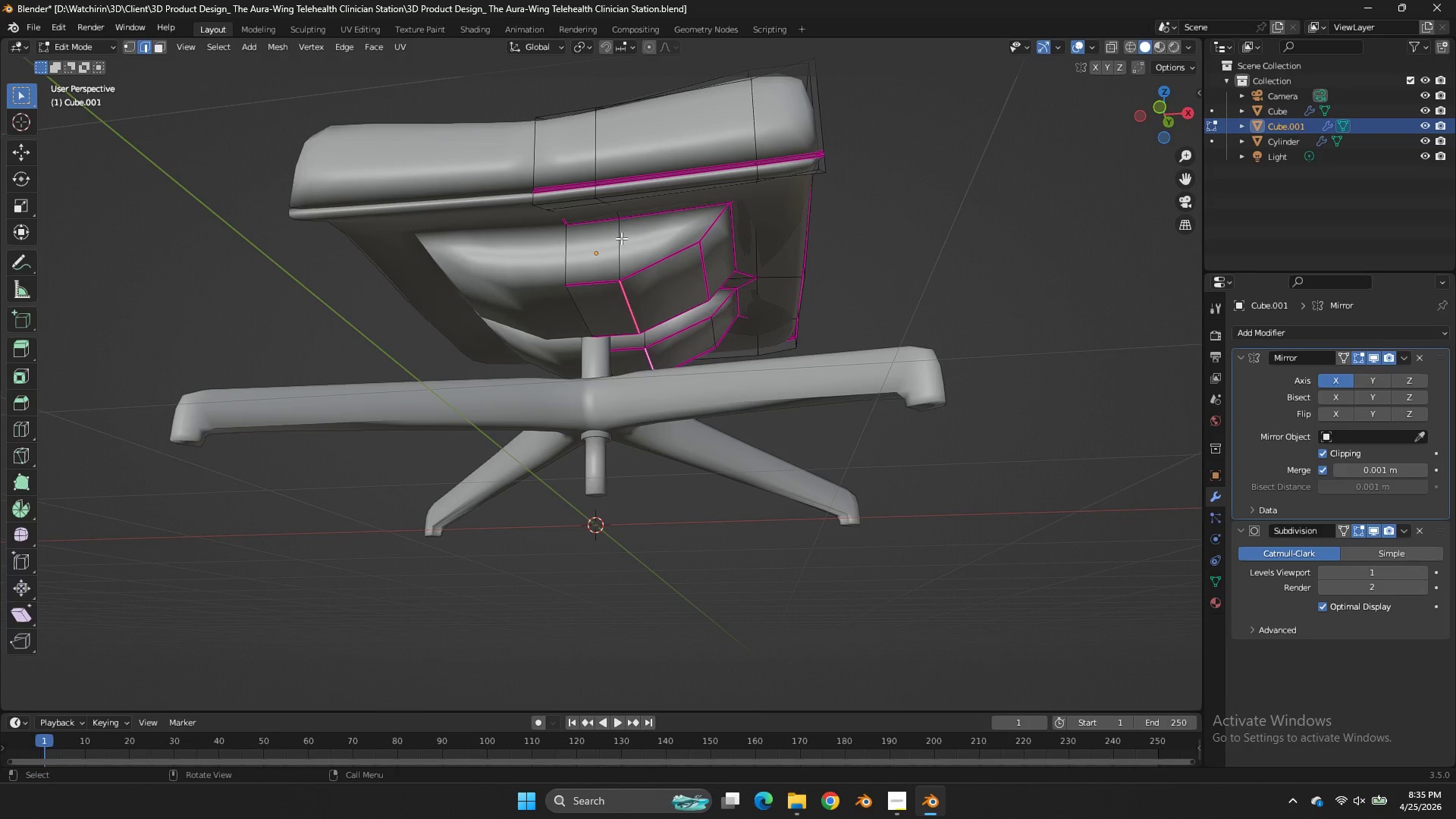 
key(Shift+E)
 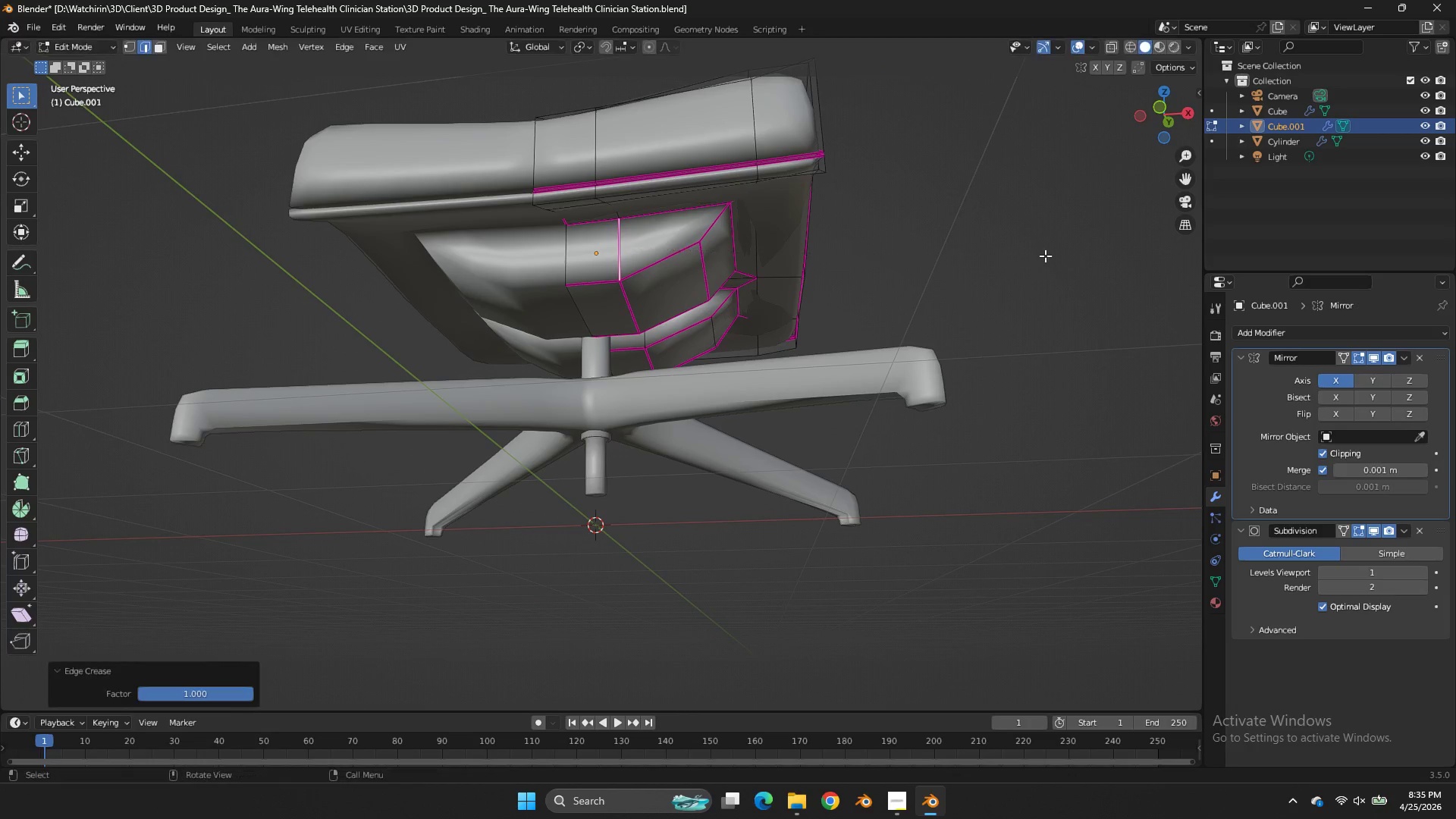 
left_click([1043, 259])
 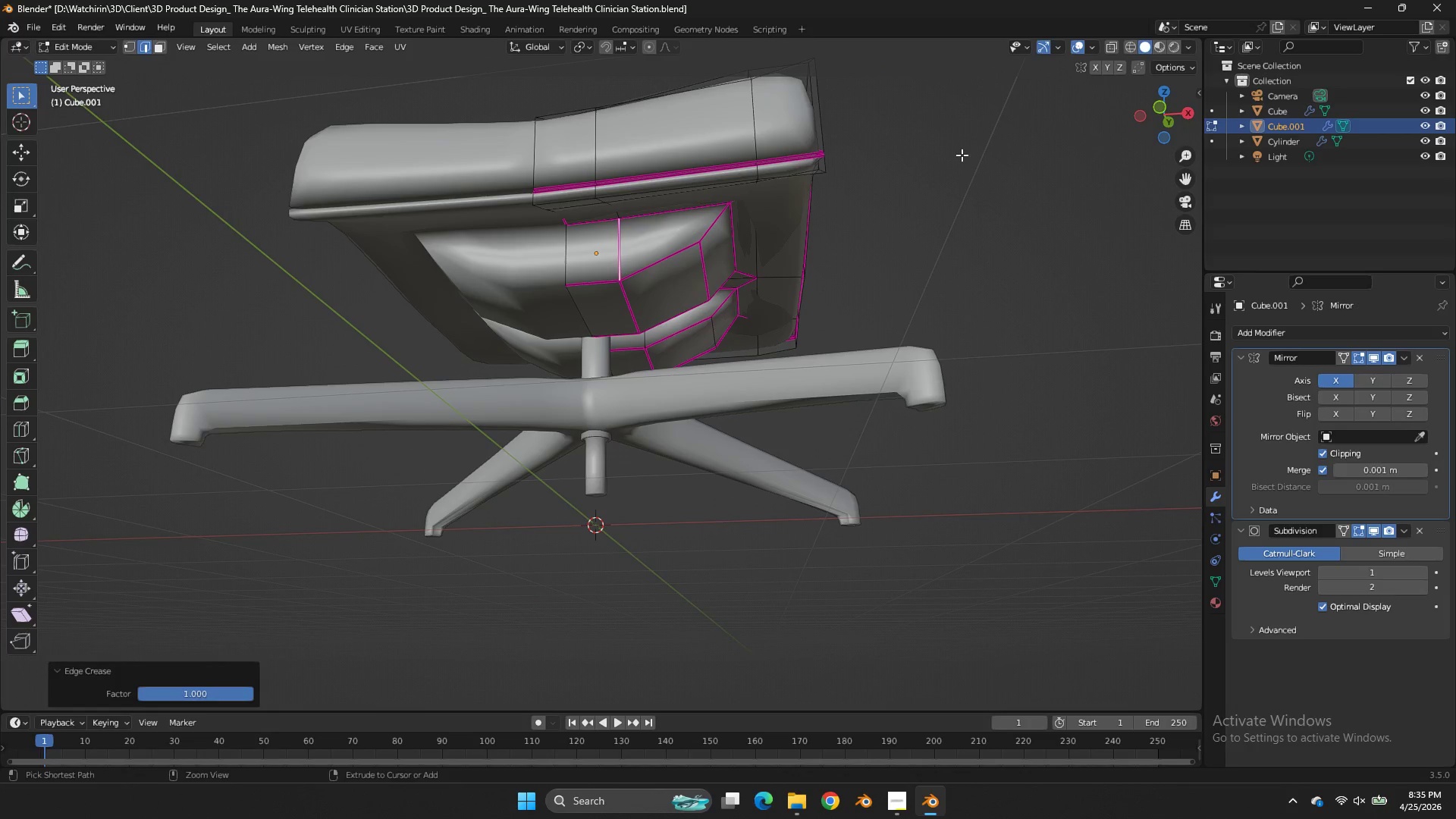 
key(Control+ControlLeft)
 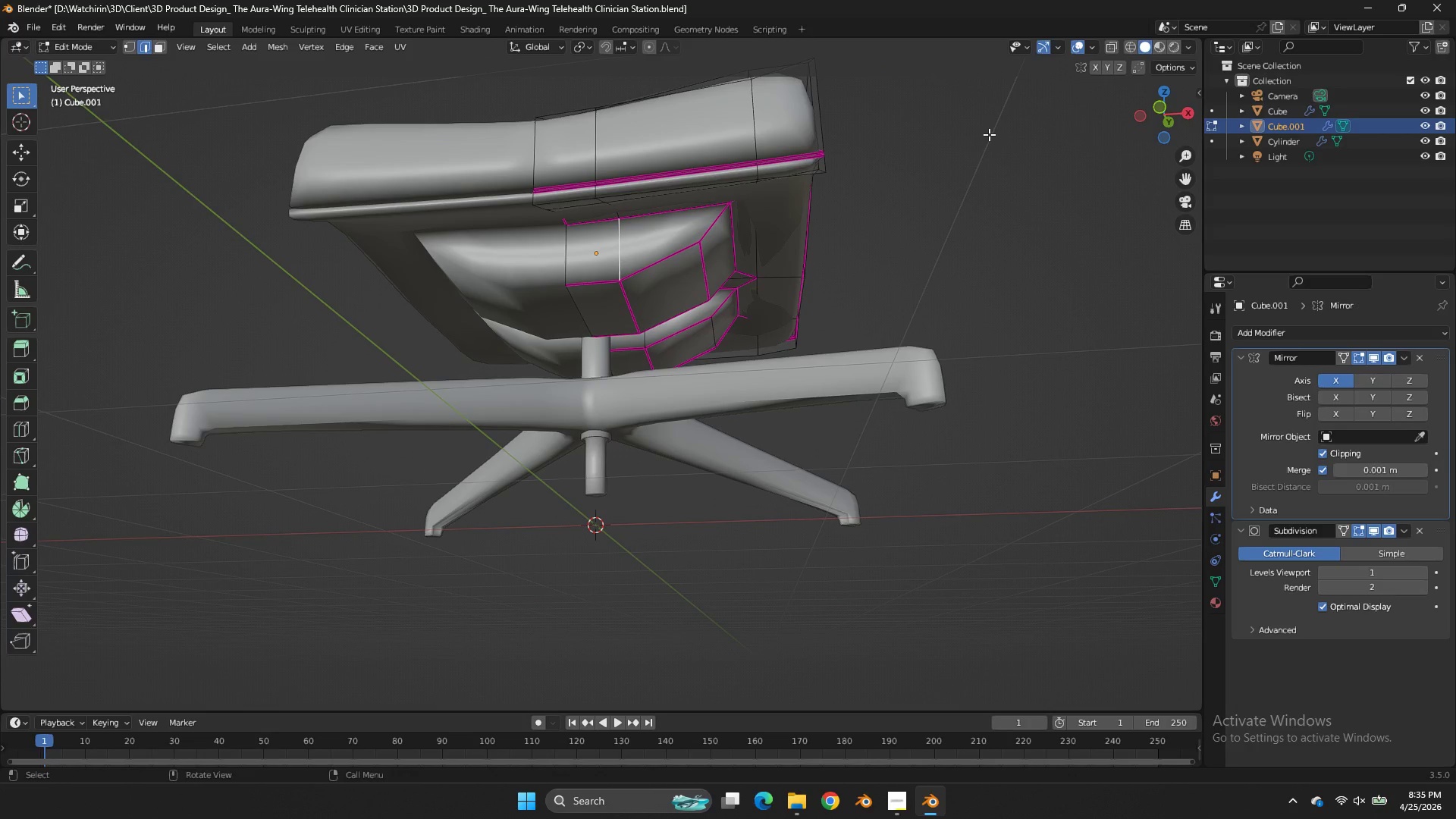 
key(Control+Z)
 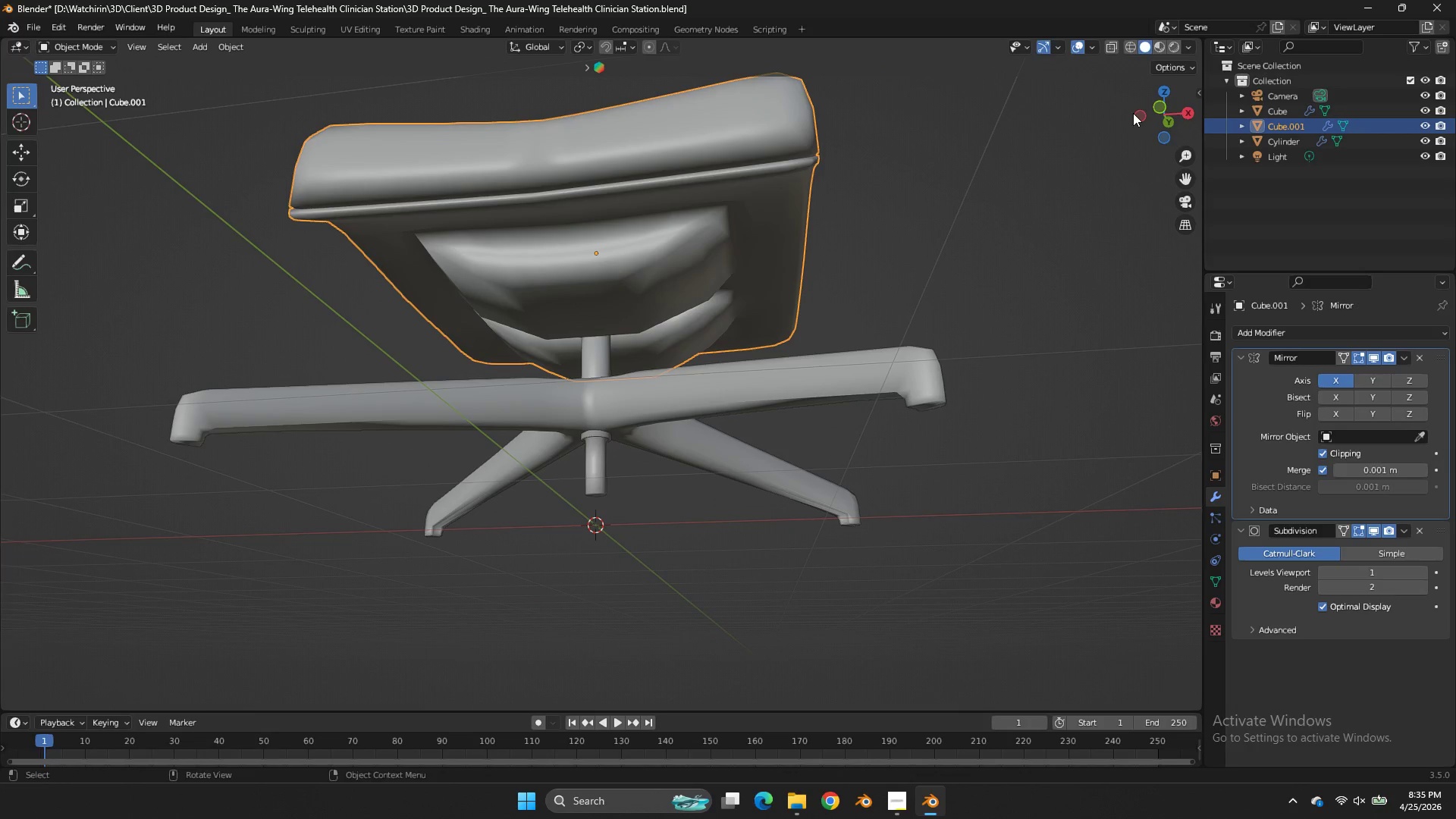 
key(Tab)
 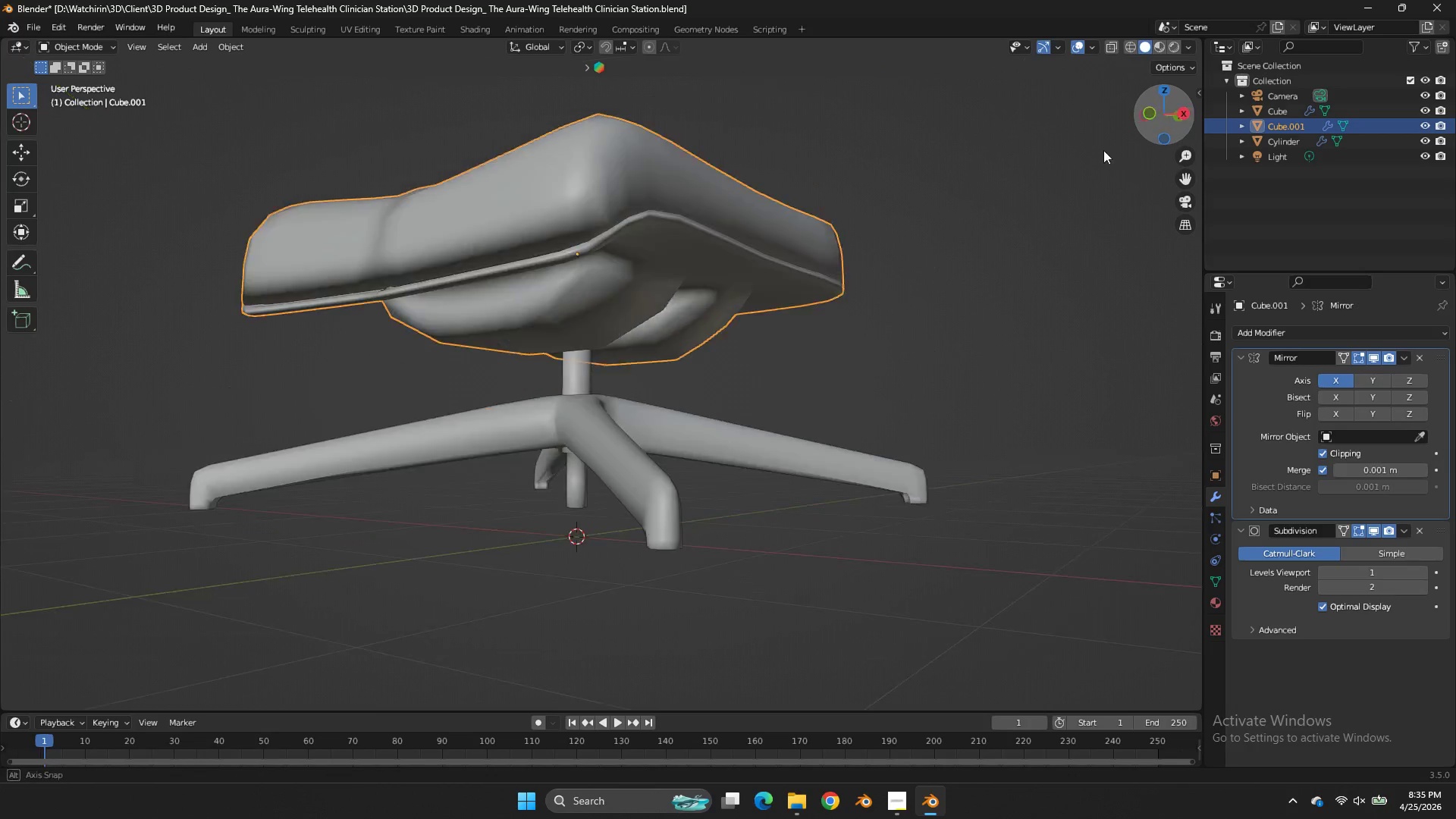 
left_click_drag(start_coordinate=[1157, 122], to_coordinate=[874, 160])
 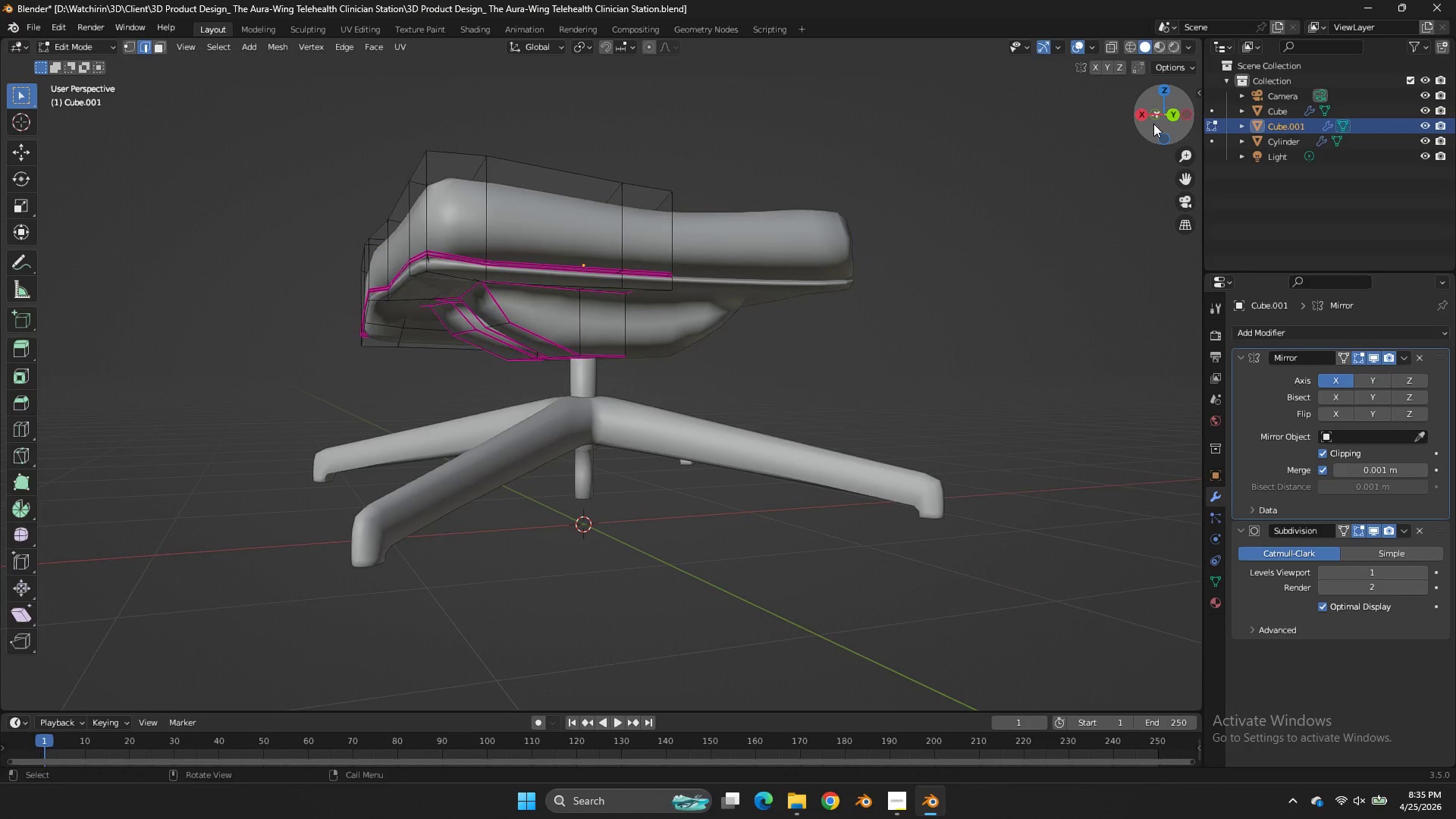 
key(Tab)
 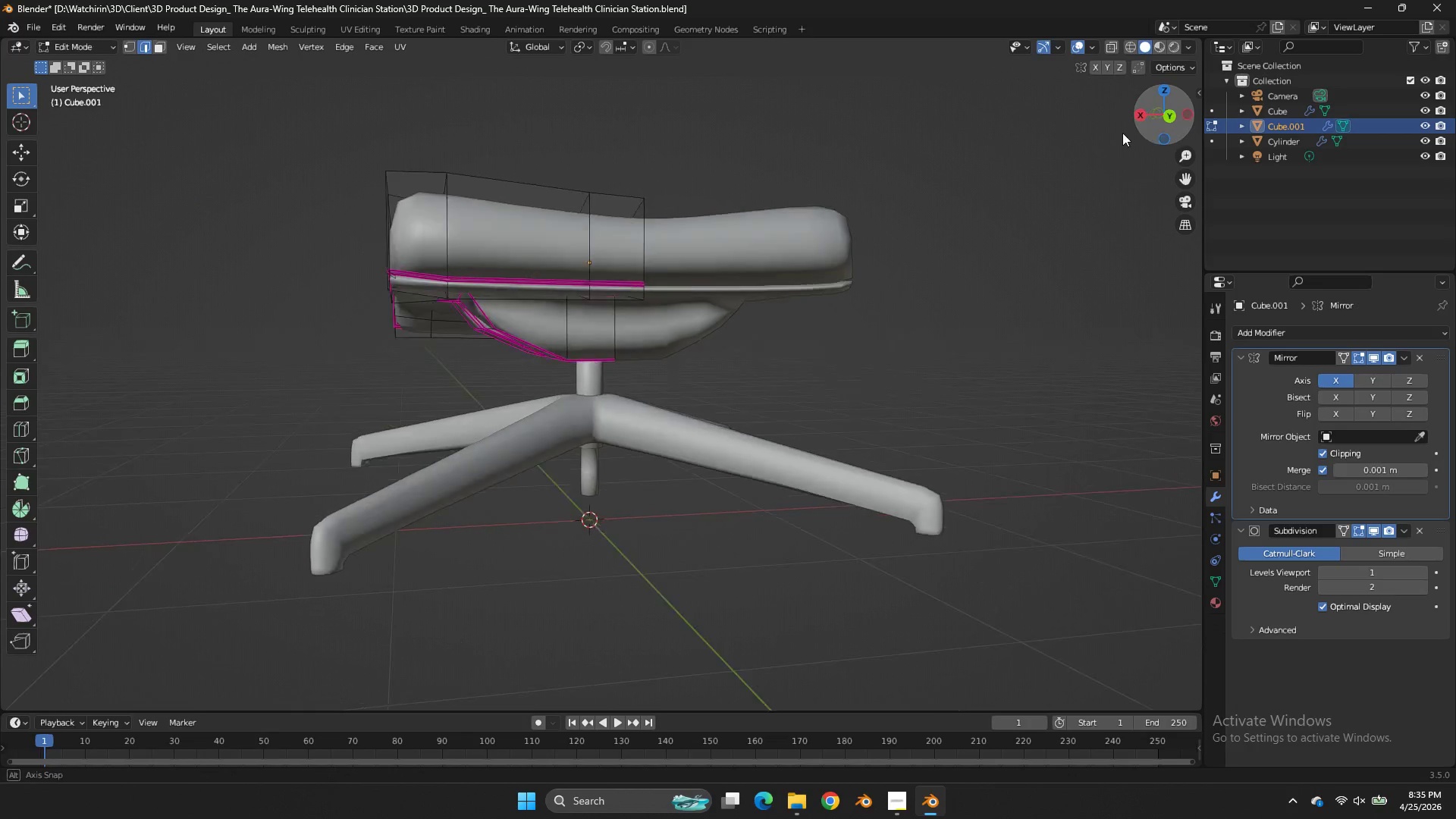 
left_click_drag(start_coordinate=[1153, 124], to_coordinate=[1102, 136])
 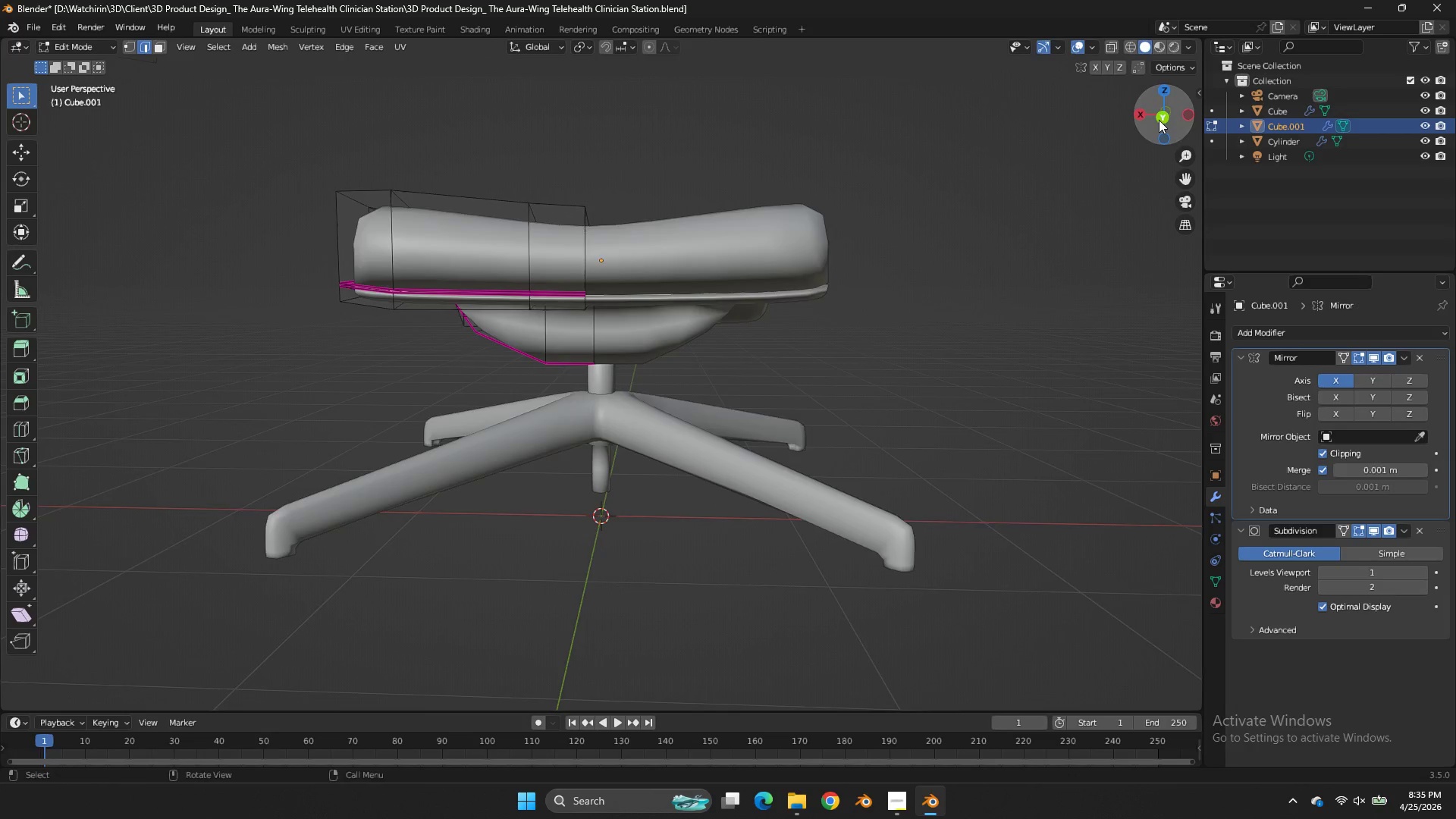 
left_click([1159, 120])
 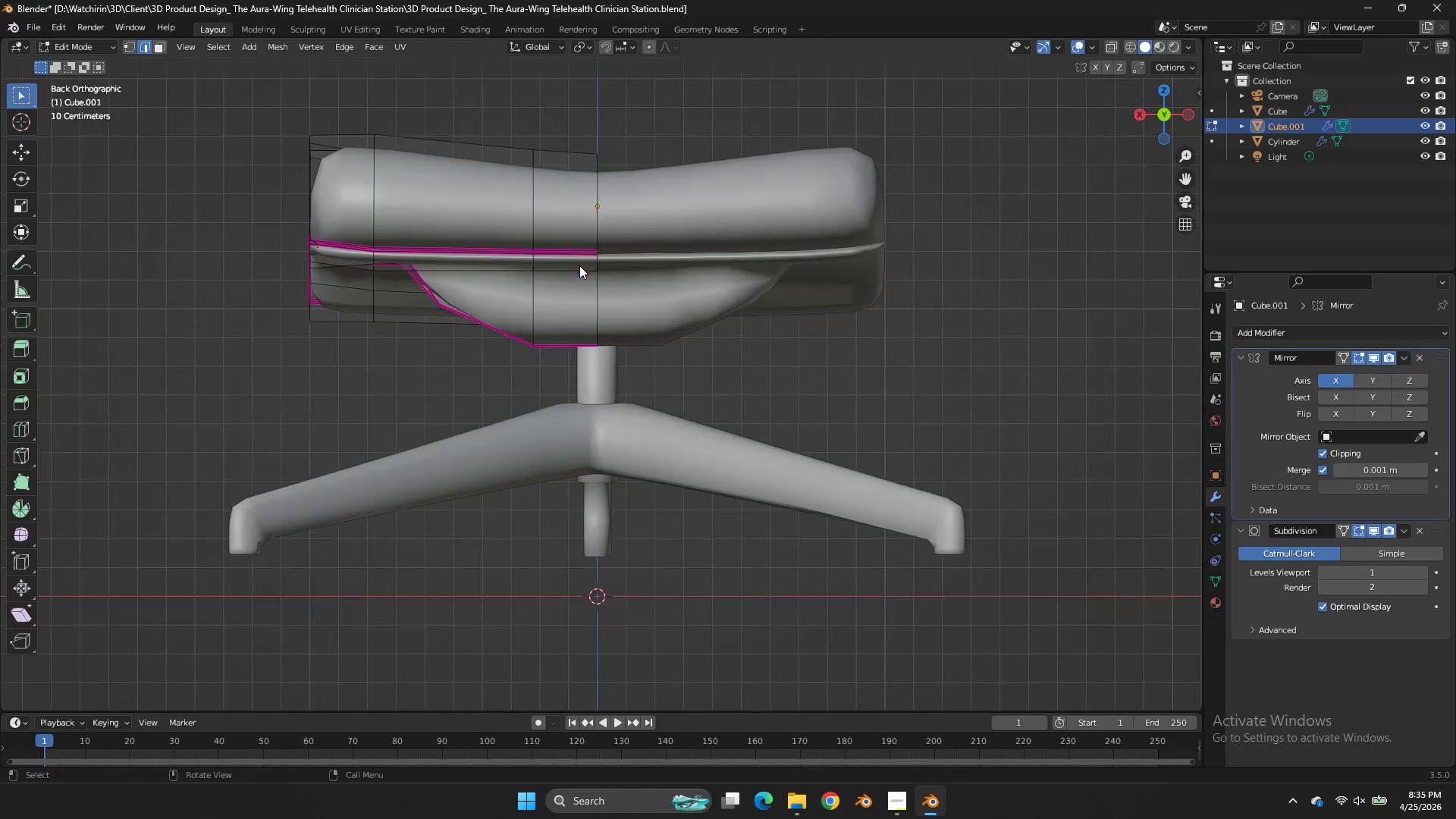 
key(Z)
 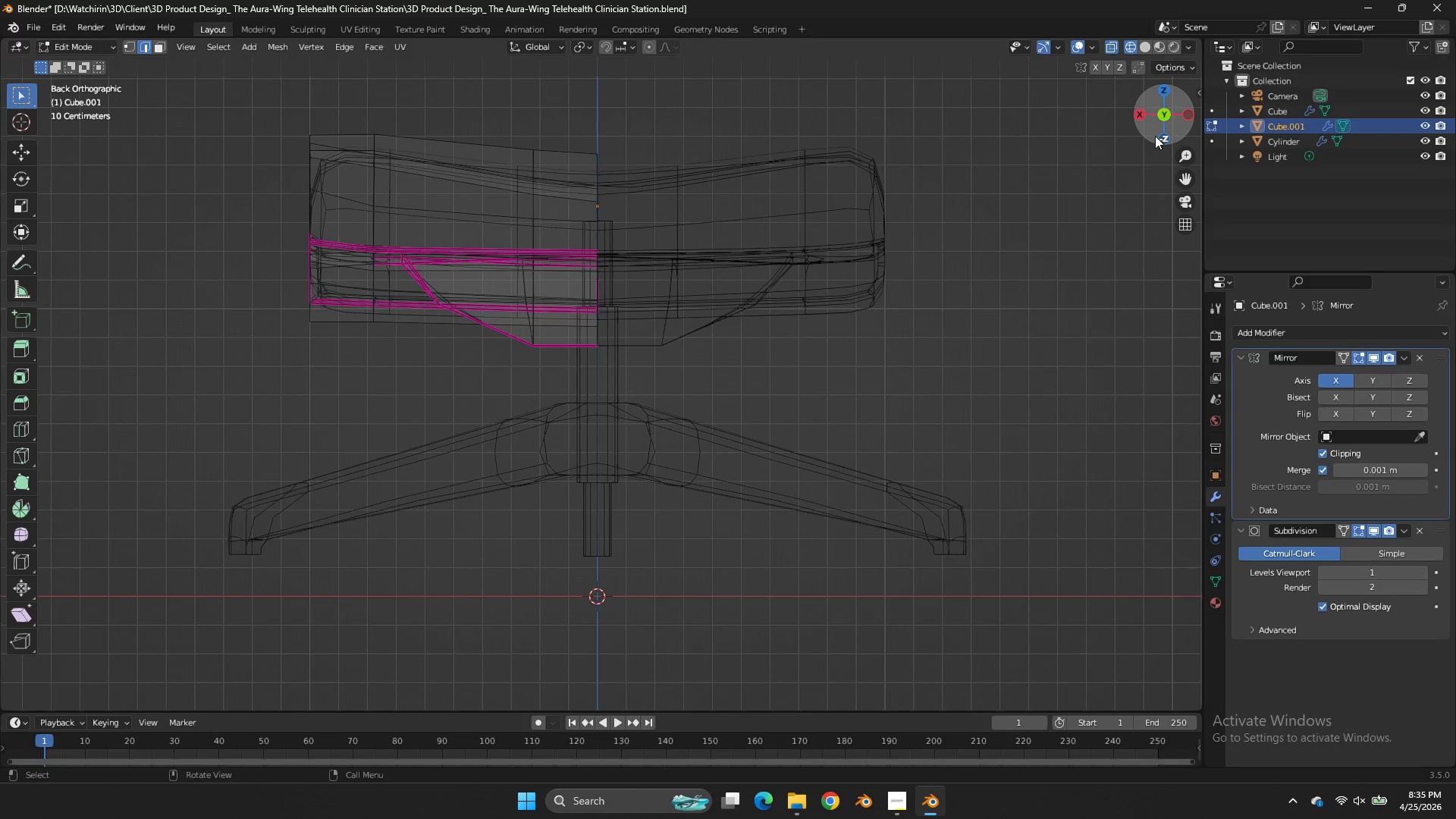 
scroll: coordinate [579, 265], scroll_direction: up, amount: 2.0
 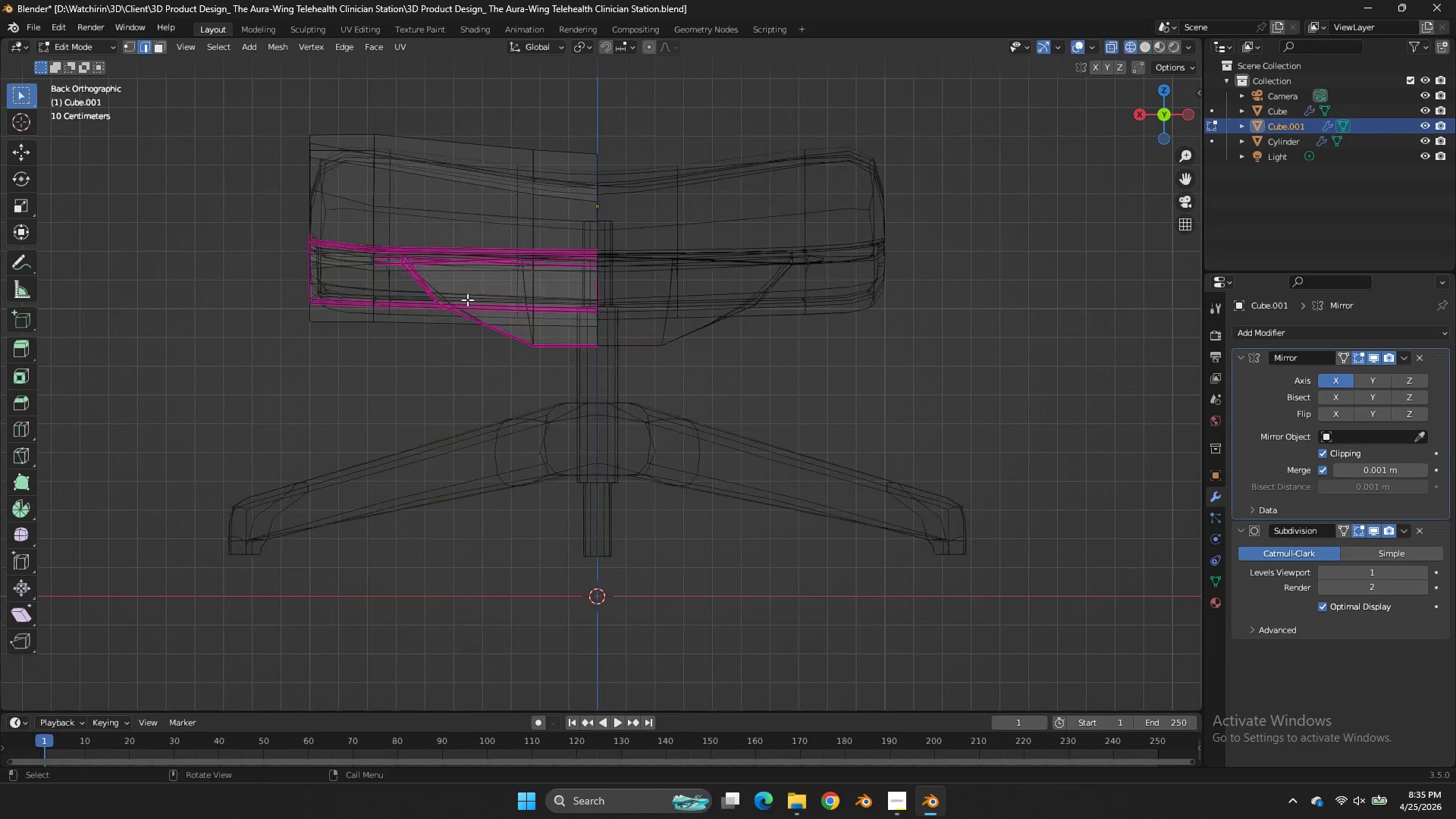 
left_click_drag(start_coordinate=[1155, 136], to_coordinate=[51, 133])
 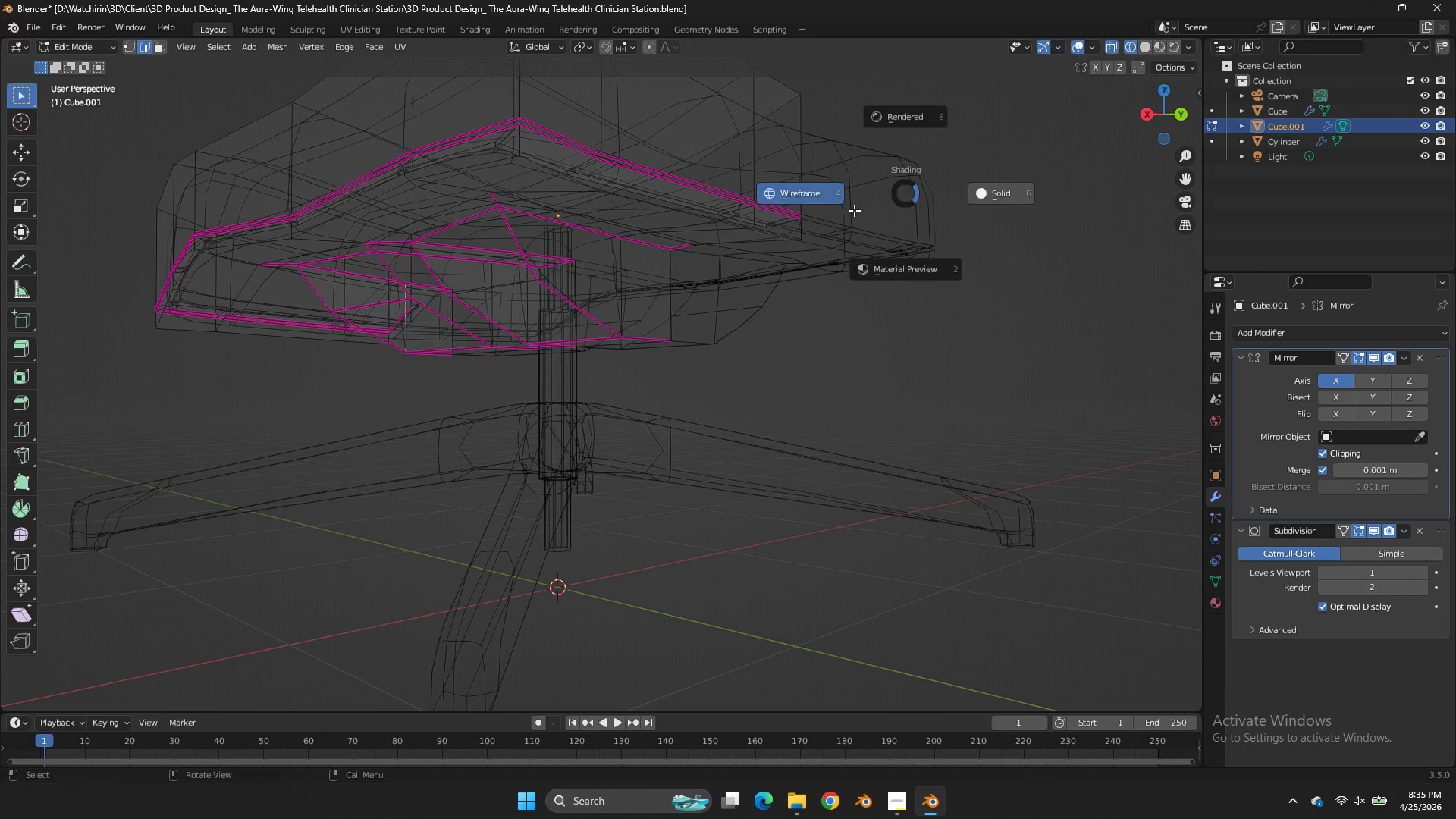 
key(Z)
 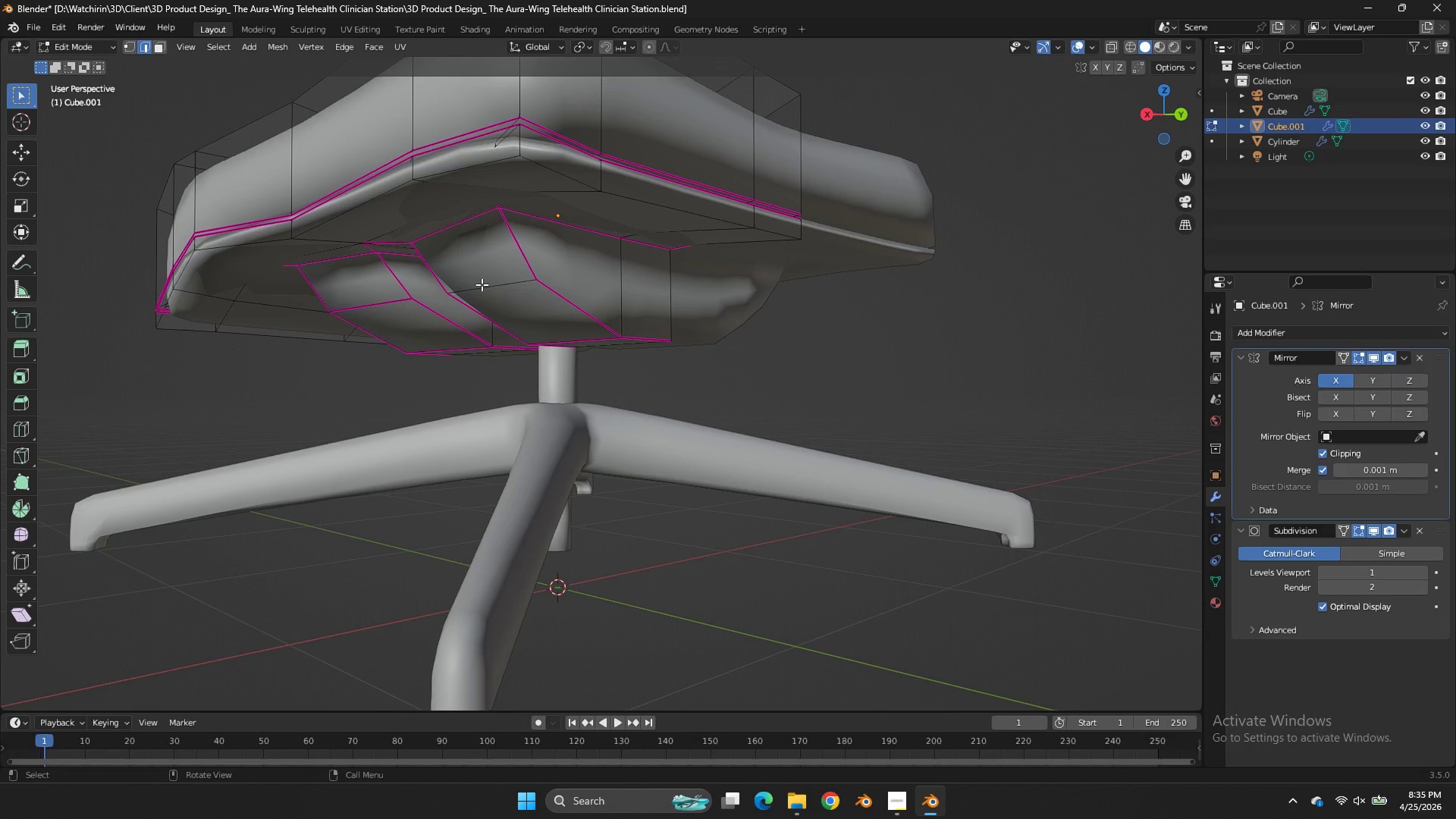 
left_click([482, 284])
 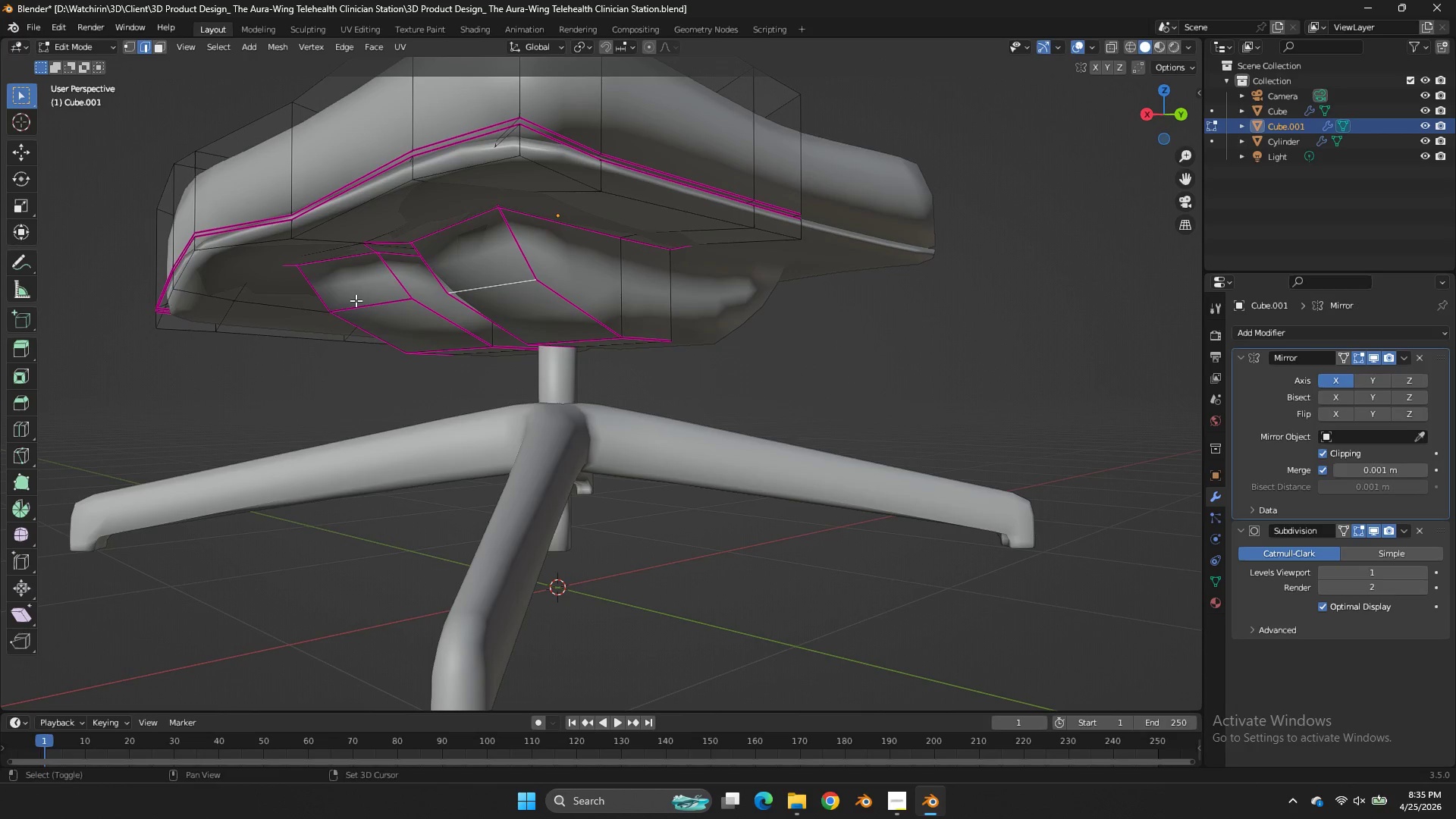 
hold_key(key=ShiftLeft, duration=0.59)
double_click([356, 300])
 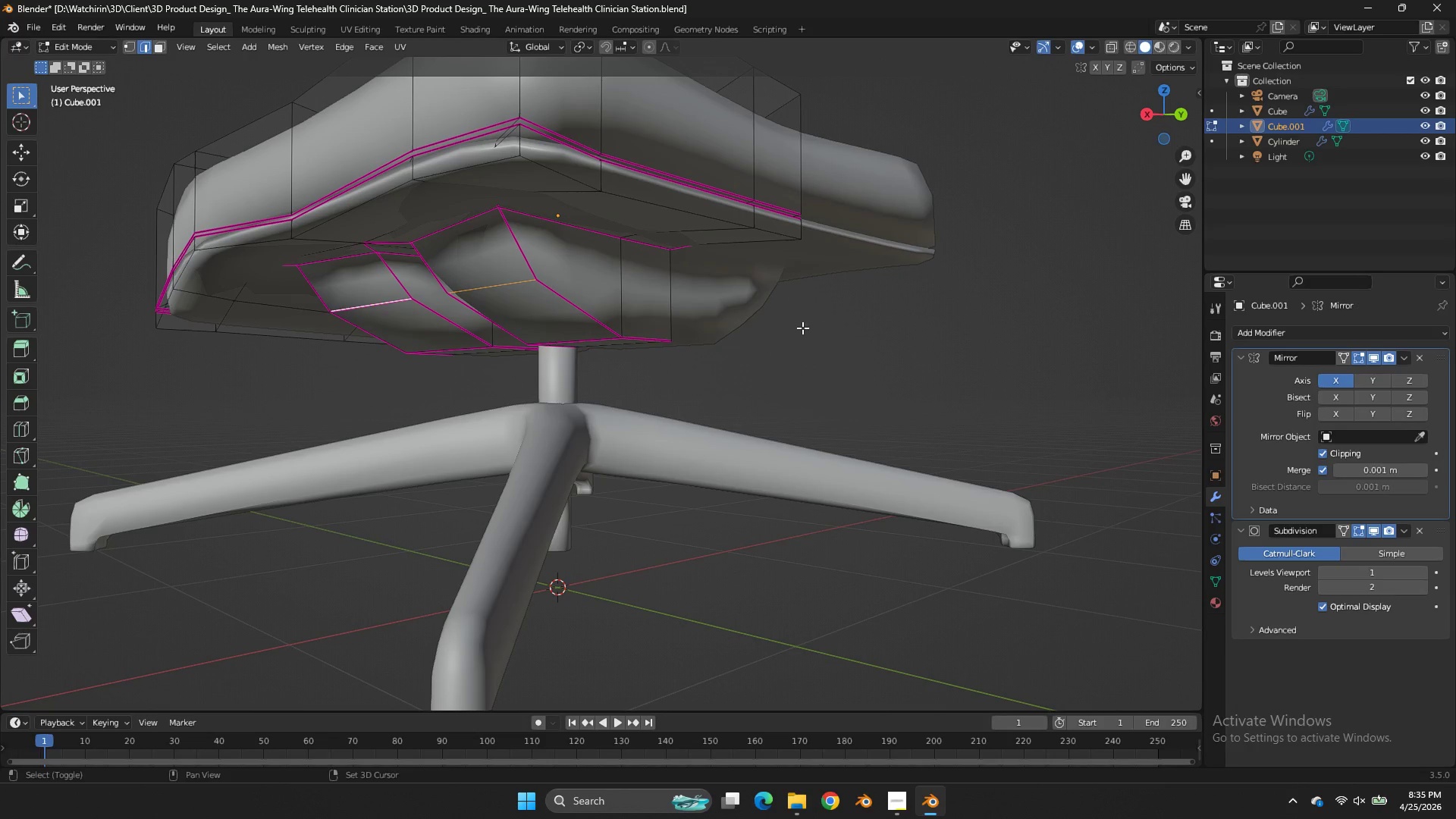 
type(EEE)
 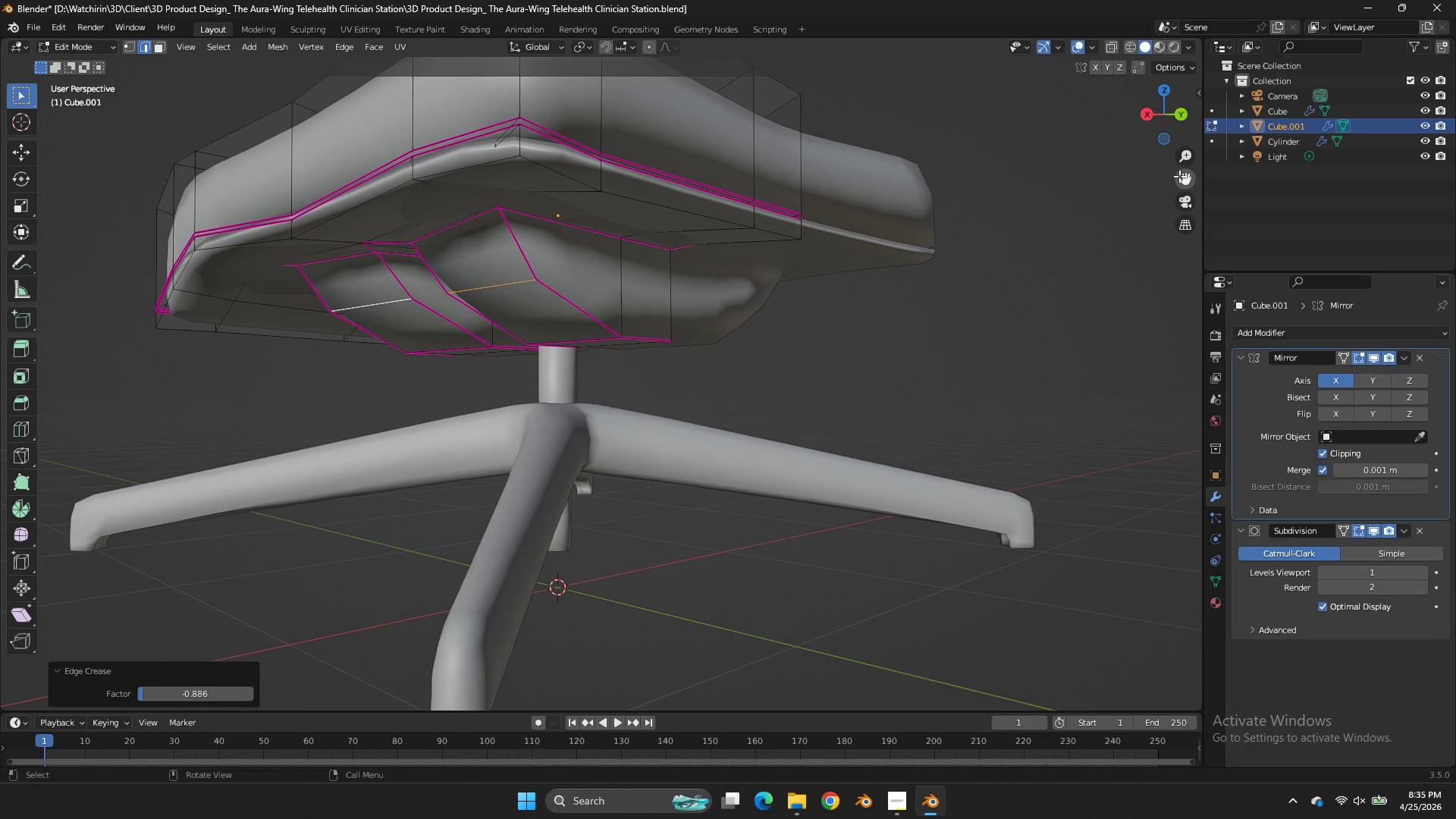 
left_click_drag(start_coordinate=[513, 288], to_coordinate=[676, 300])
 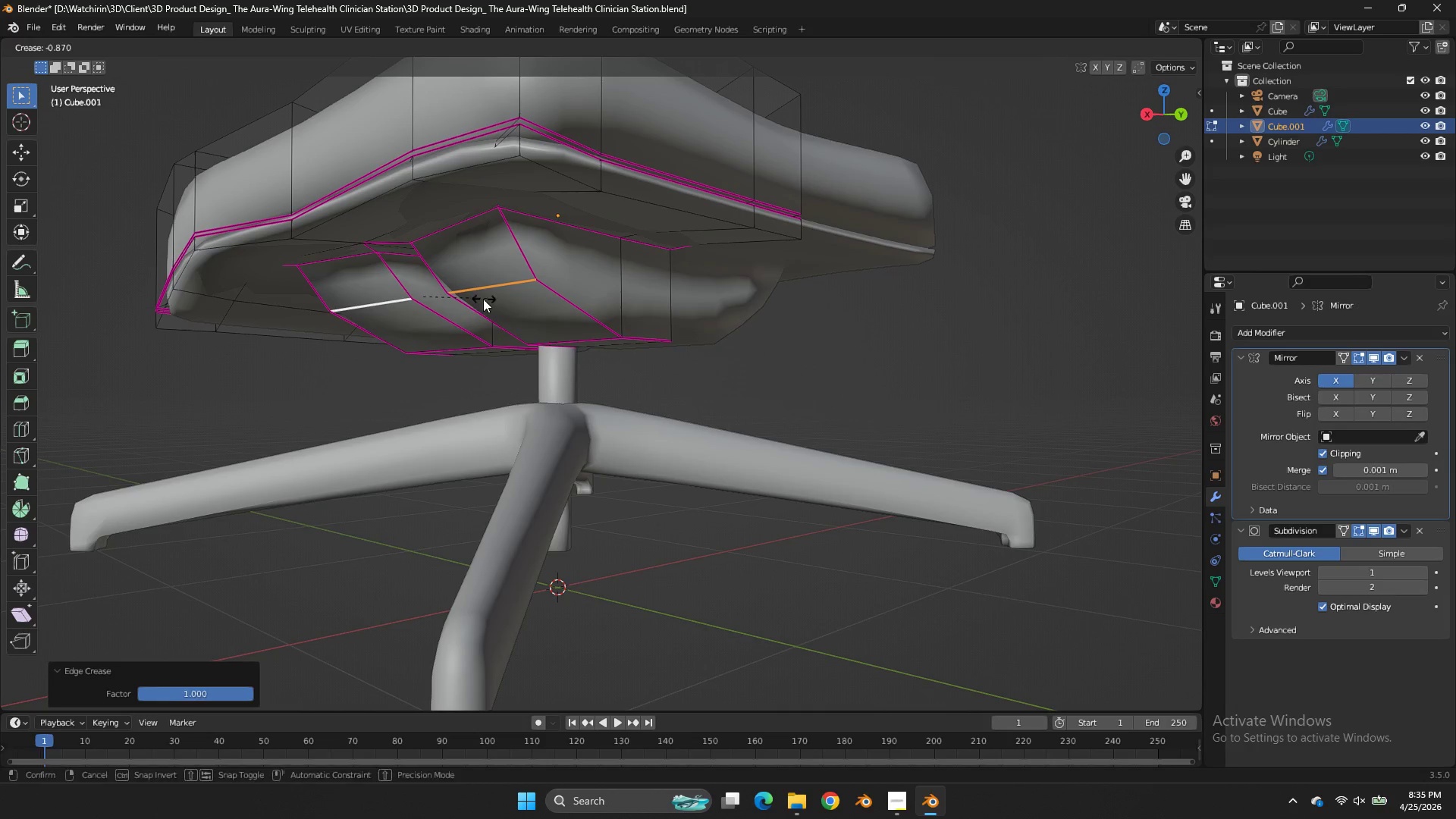 
left_click_drag(start_coordinate=[483, 299], to_coordinate=[496, 303])
 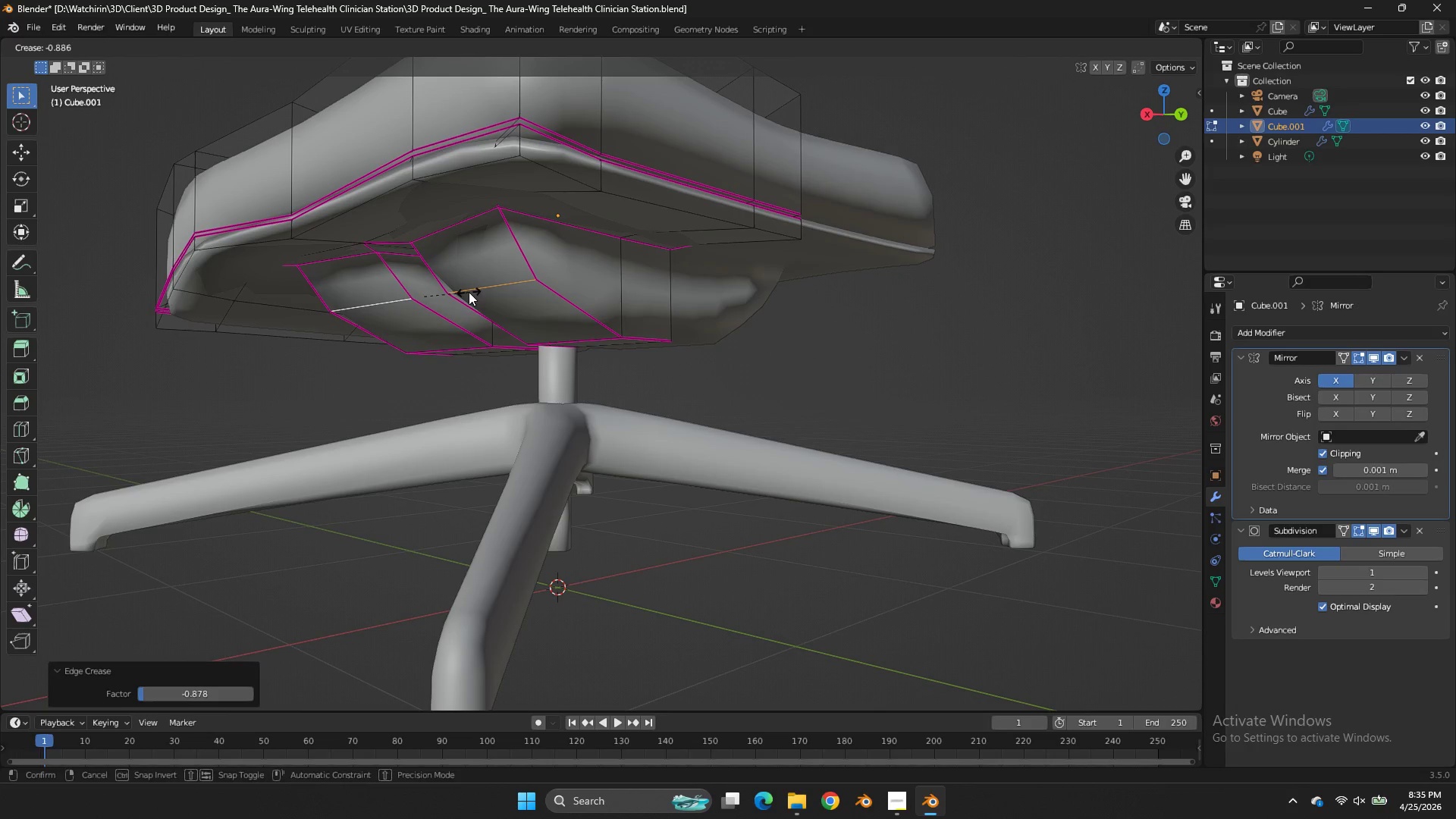 
left_click_drag(start_coordinate=[469, 292], to_coordinate=[510, 287])
 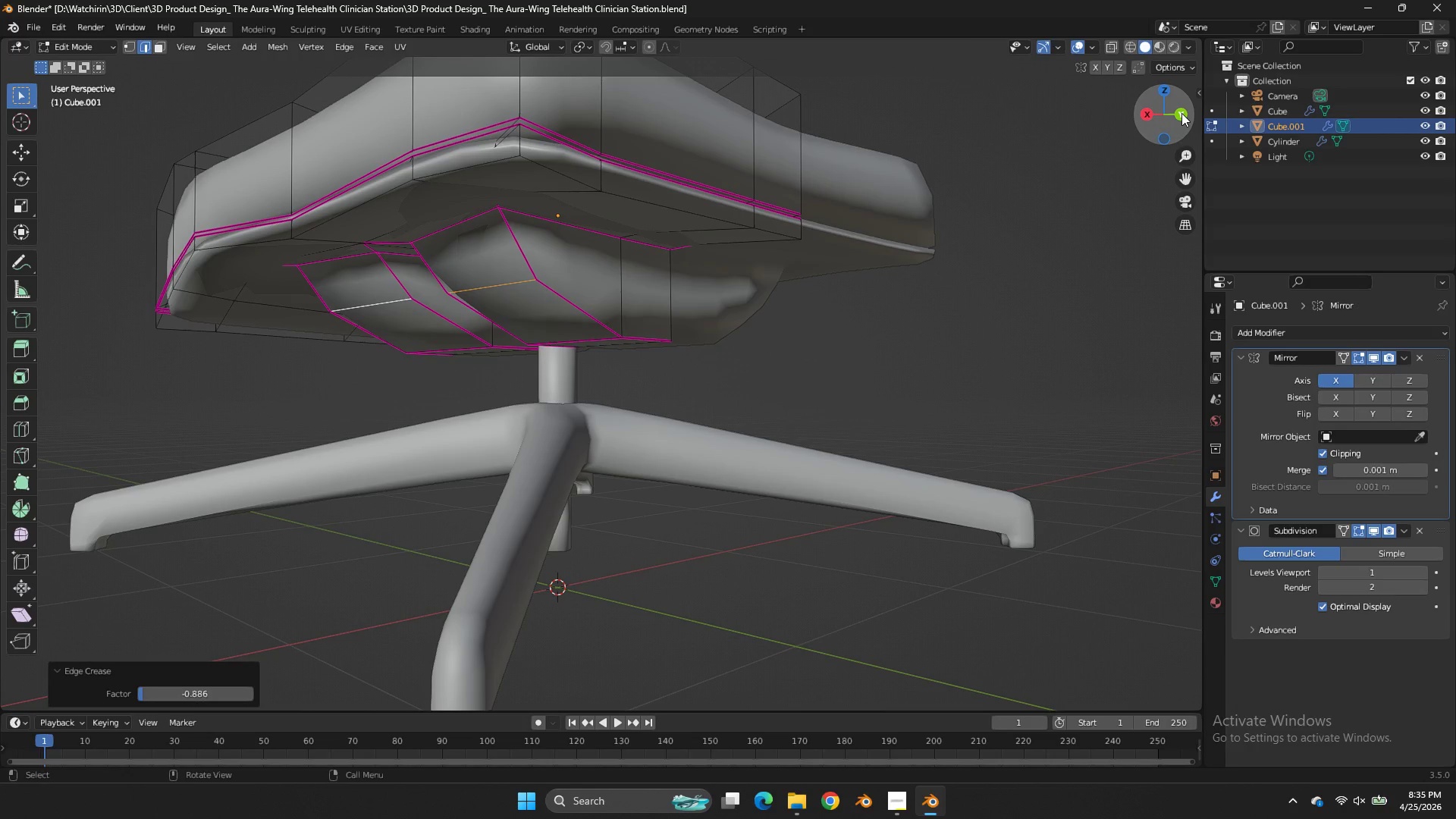 
left_click([1181, 113])
 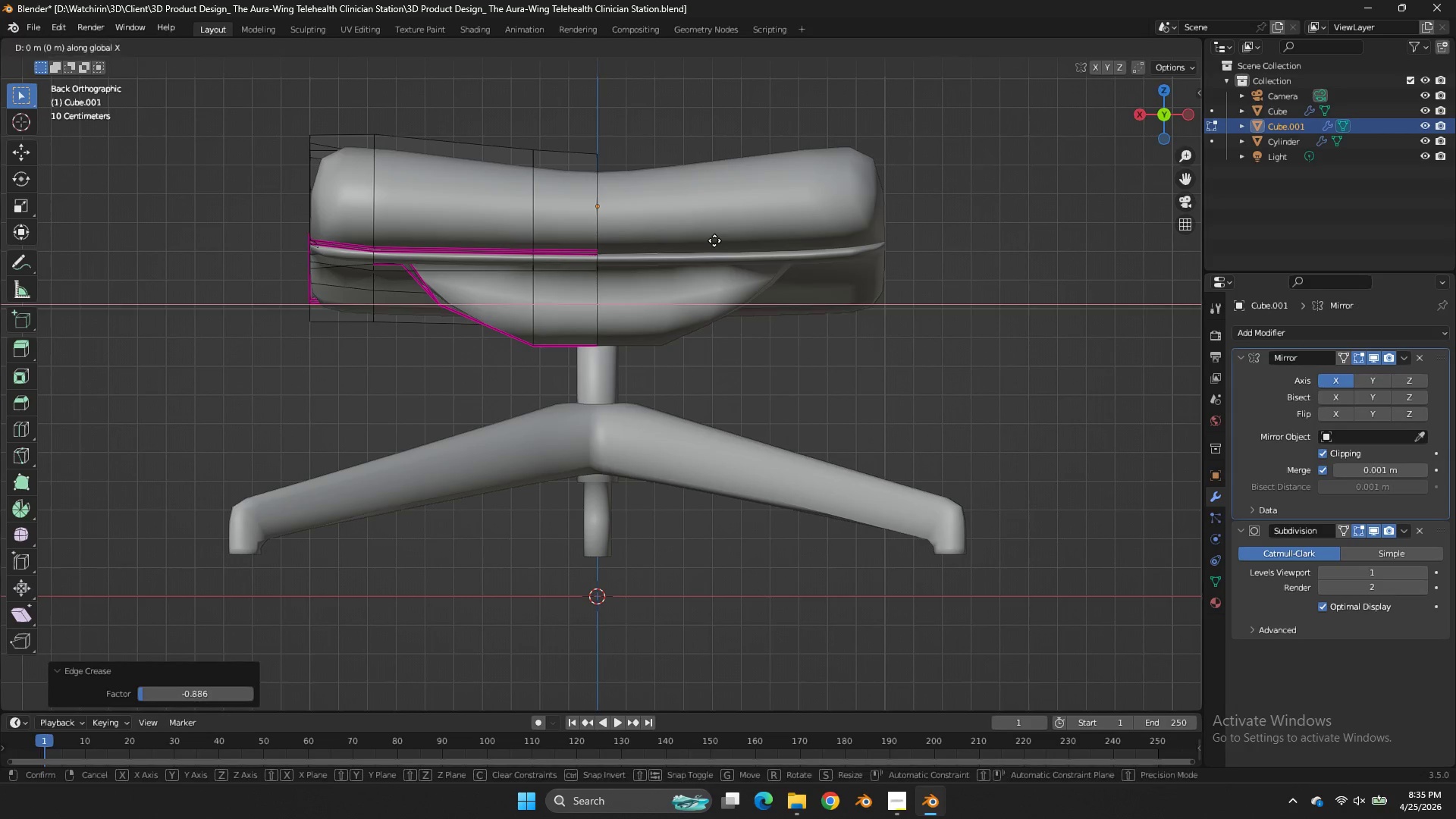 
type(gx)
 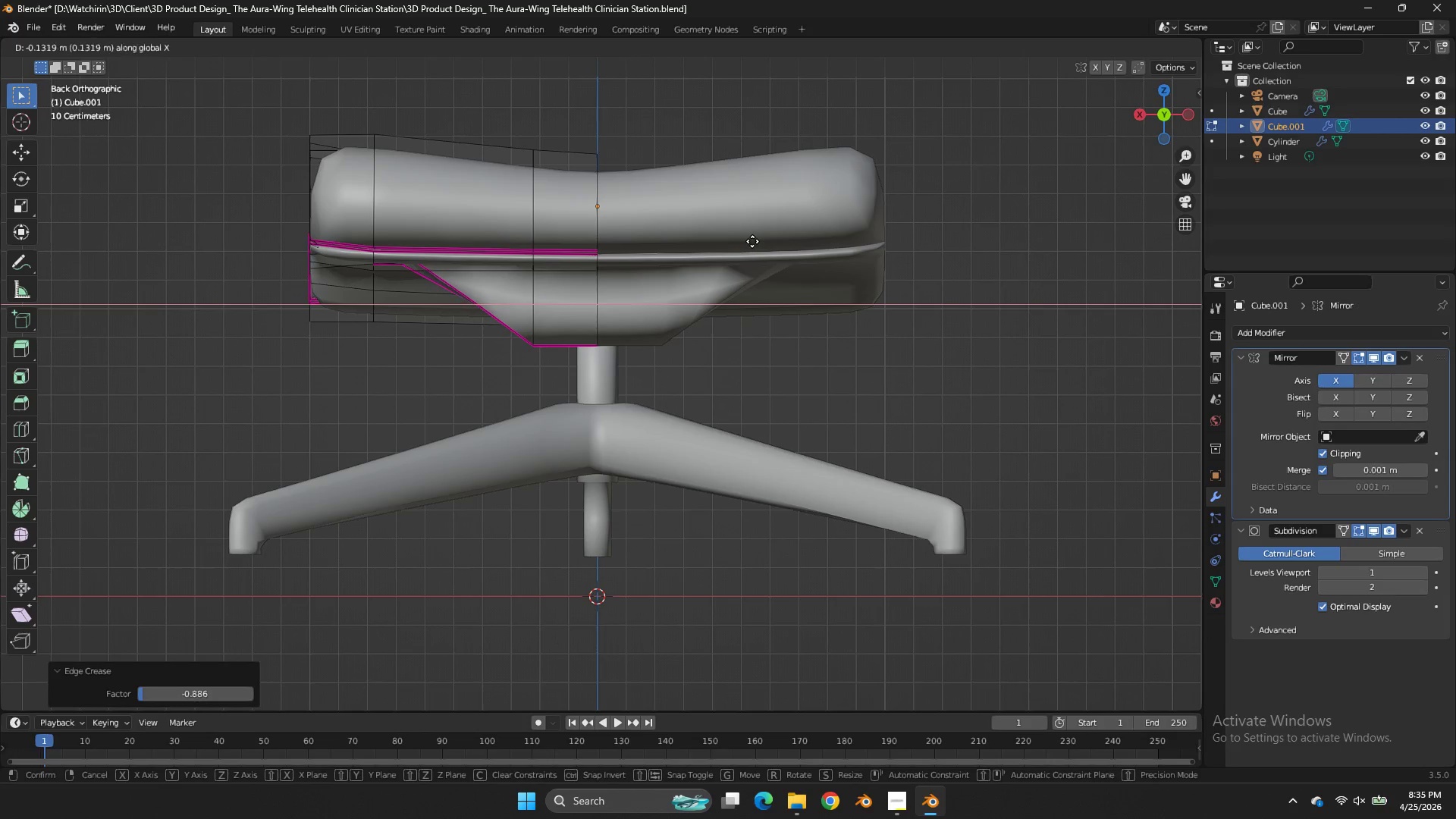 
left_click([752, 241])
 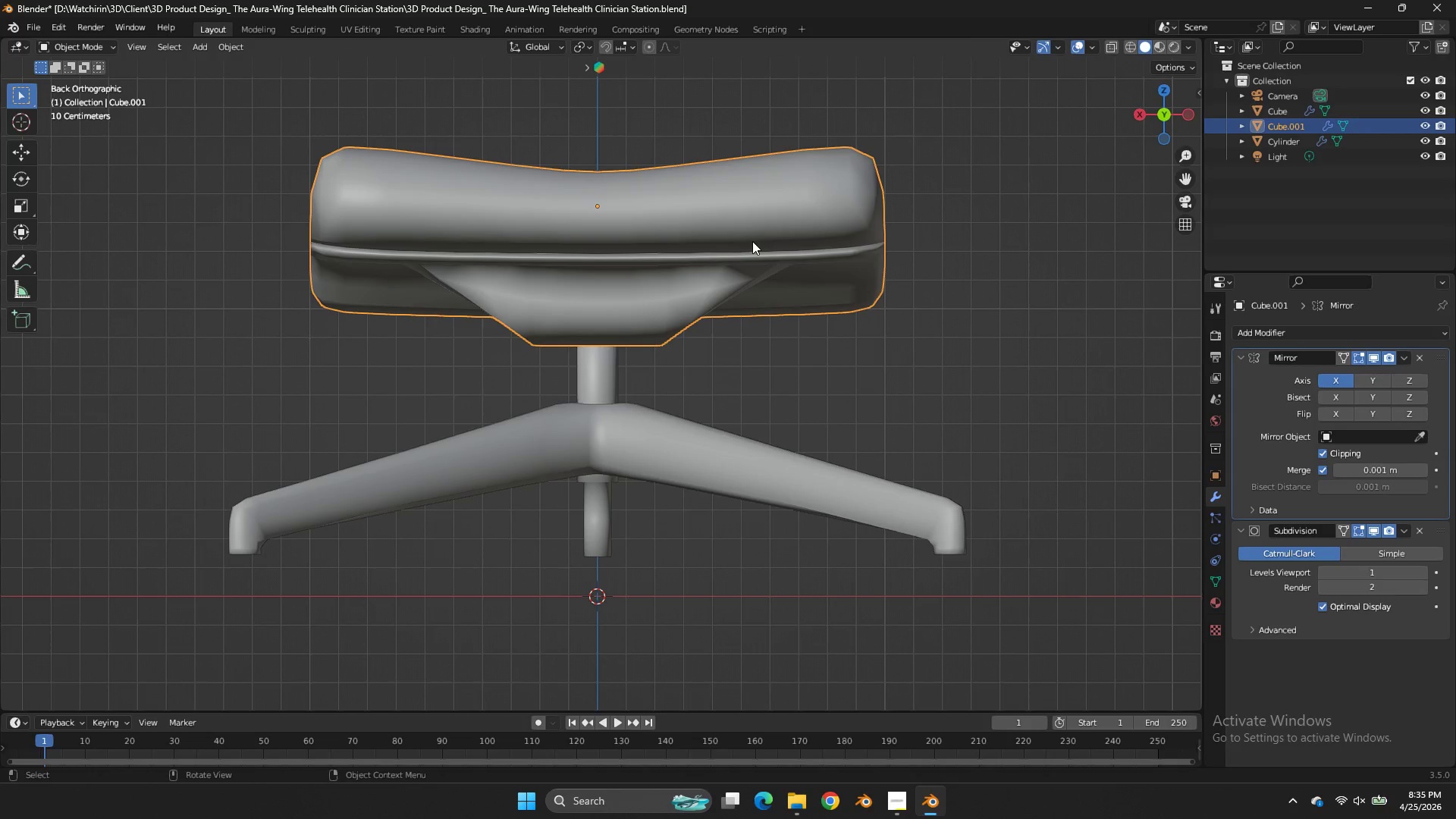 
key(Tab)
 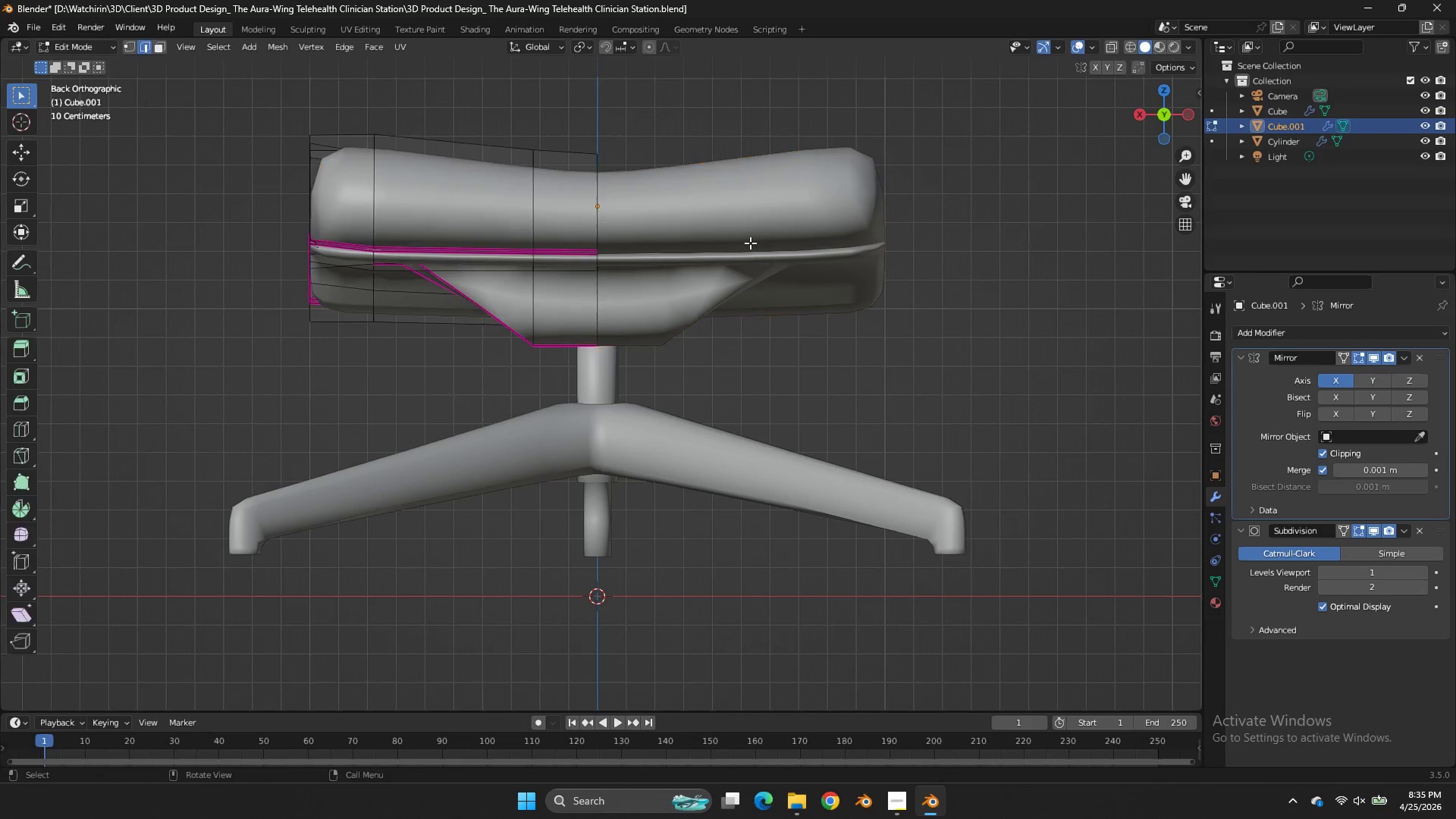 
key(Tab)
 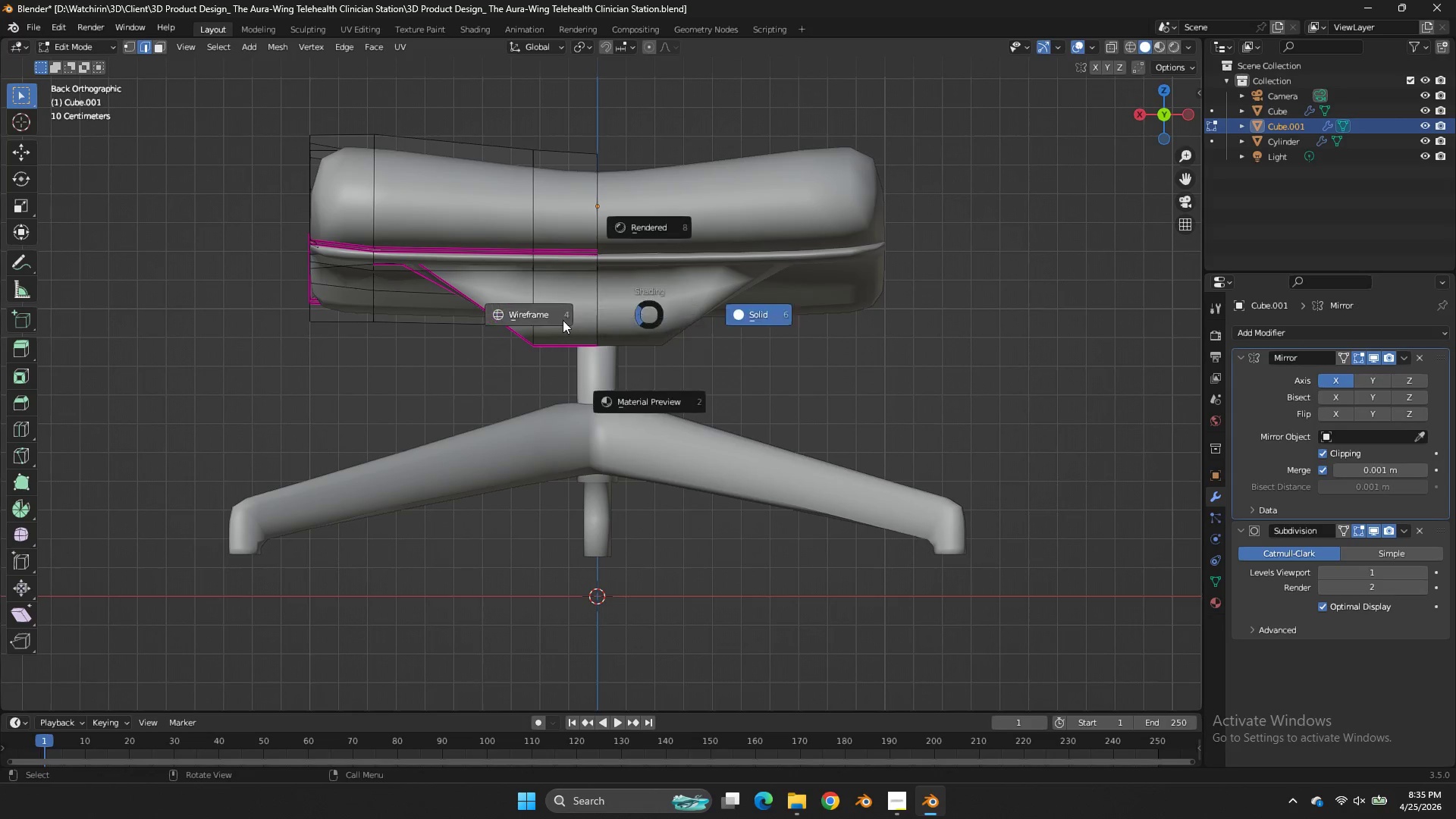 
key(Z)
 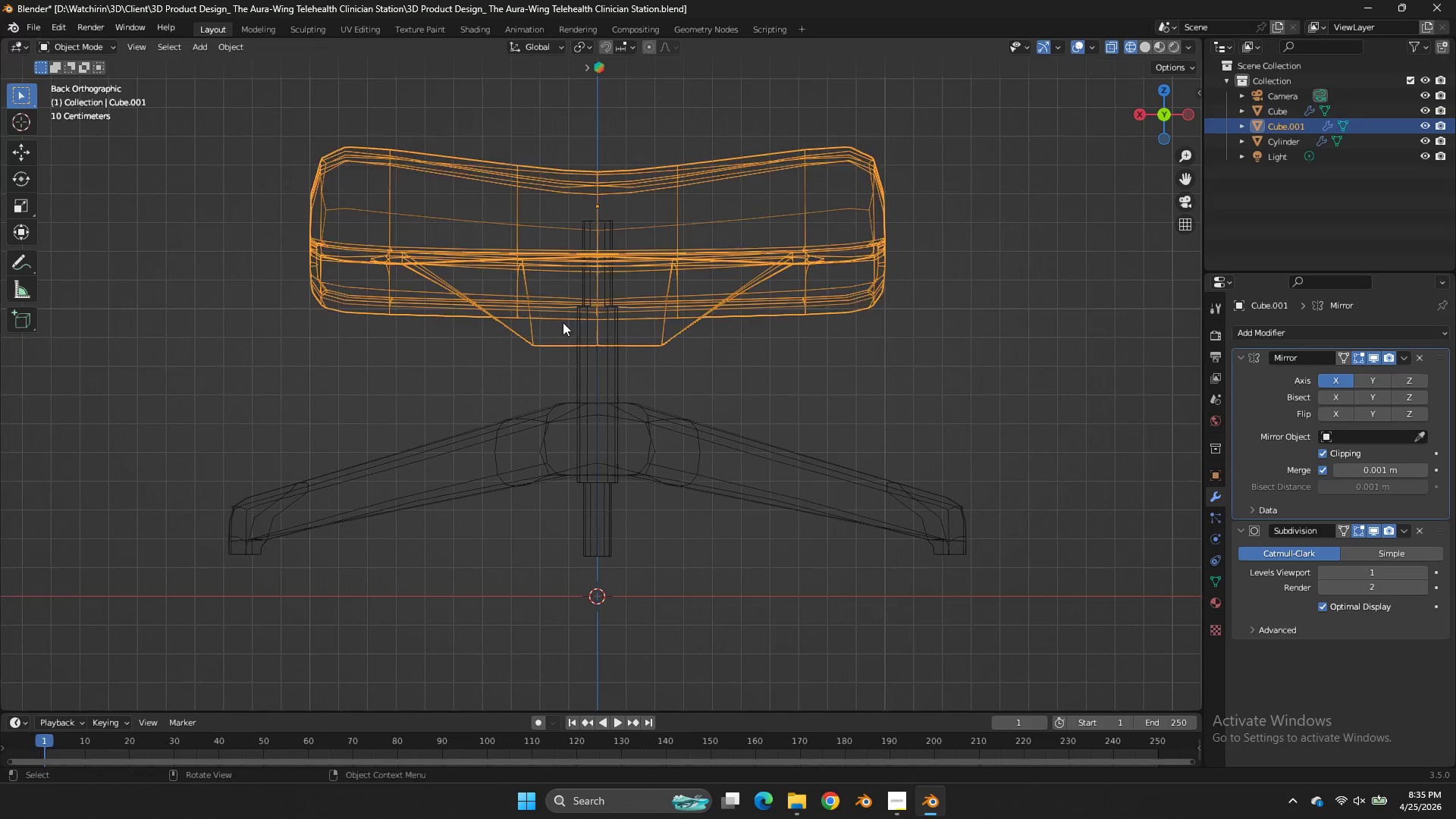 
key(Tab)
 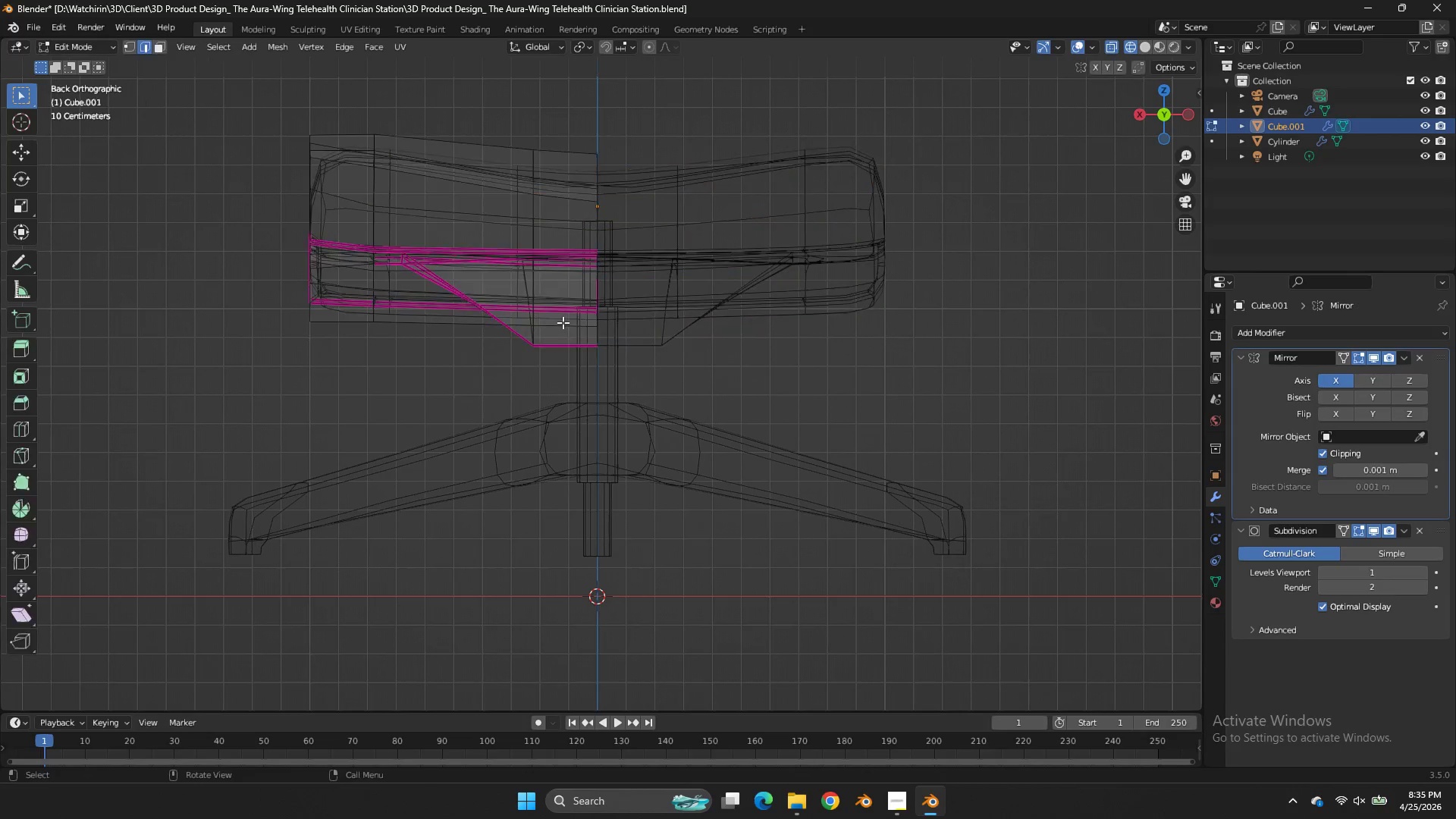 
key(Tab)
 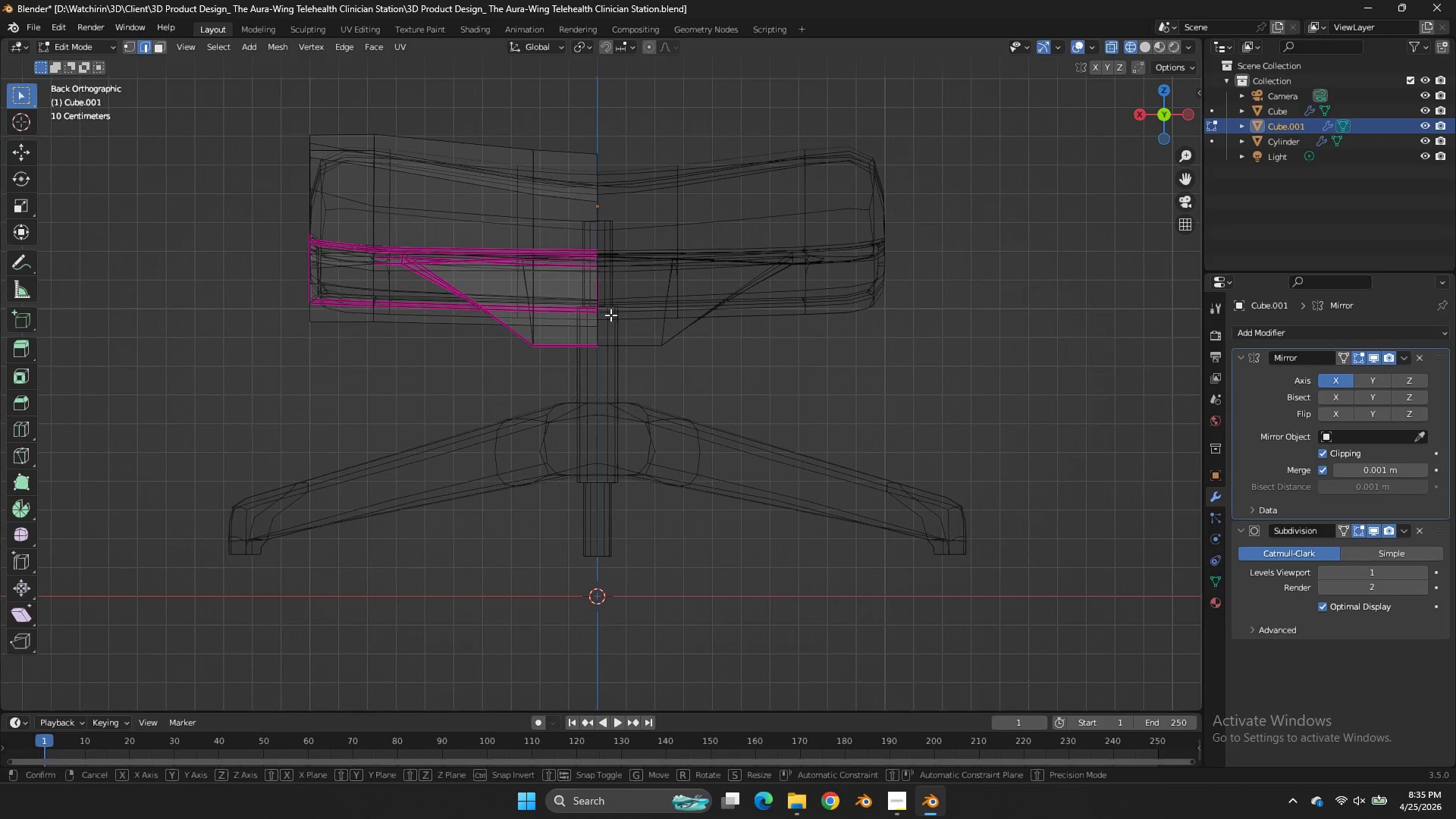 
type(gx)
 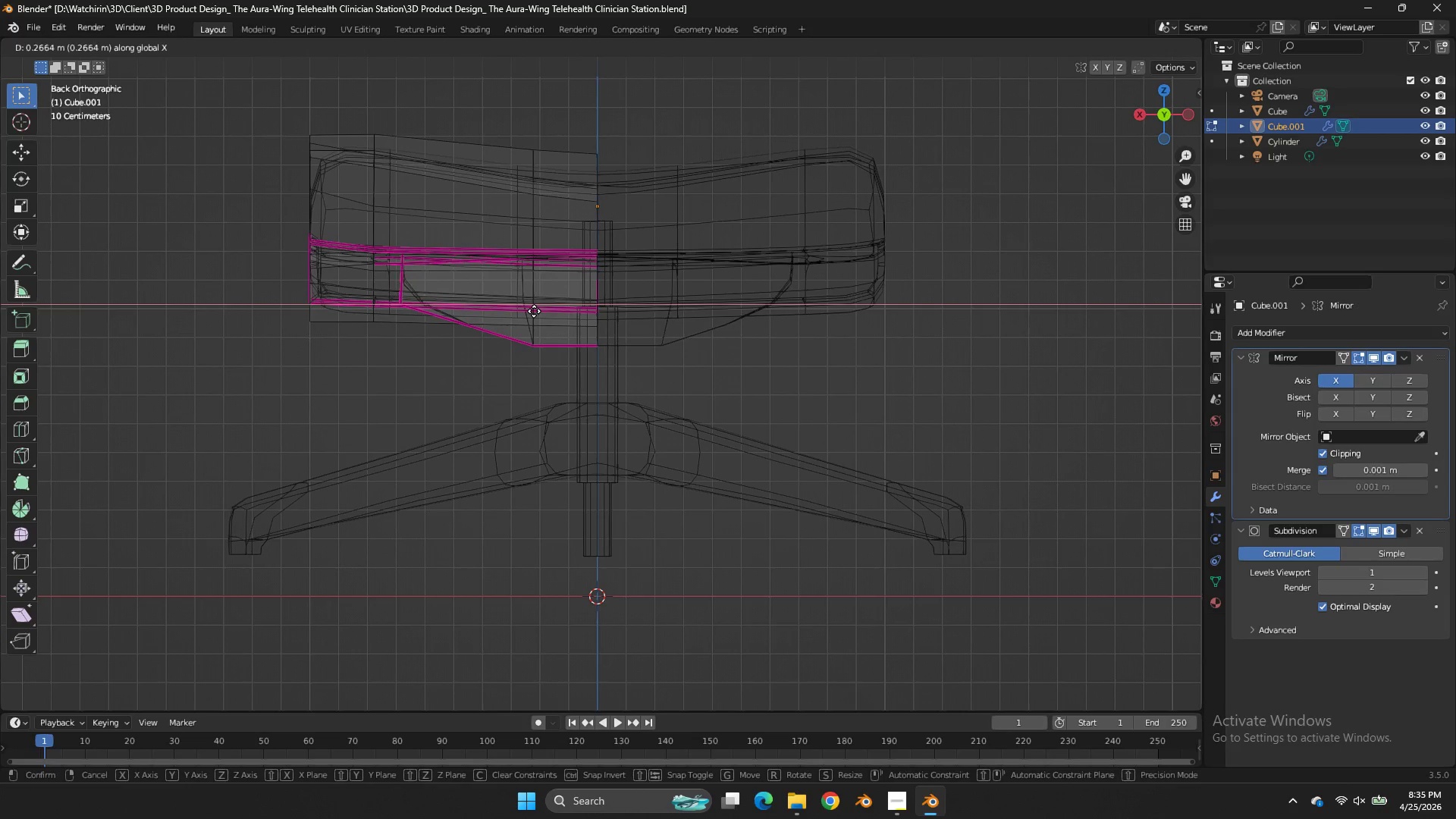 
left_click([534, 311])
 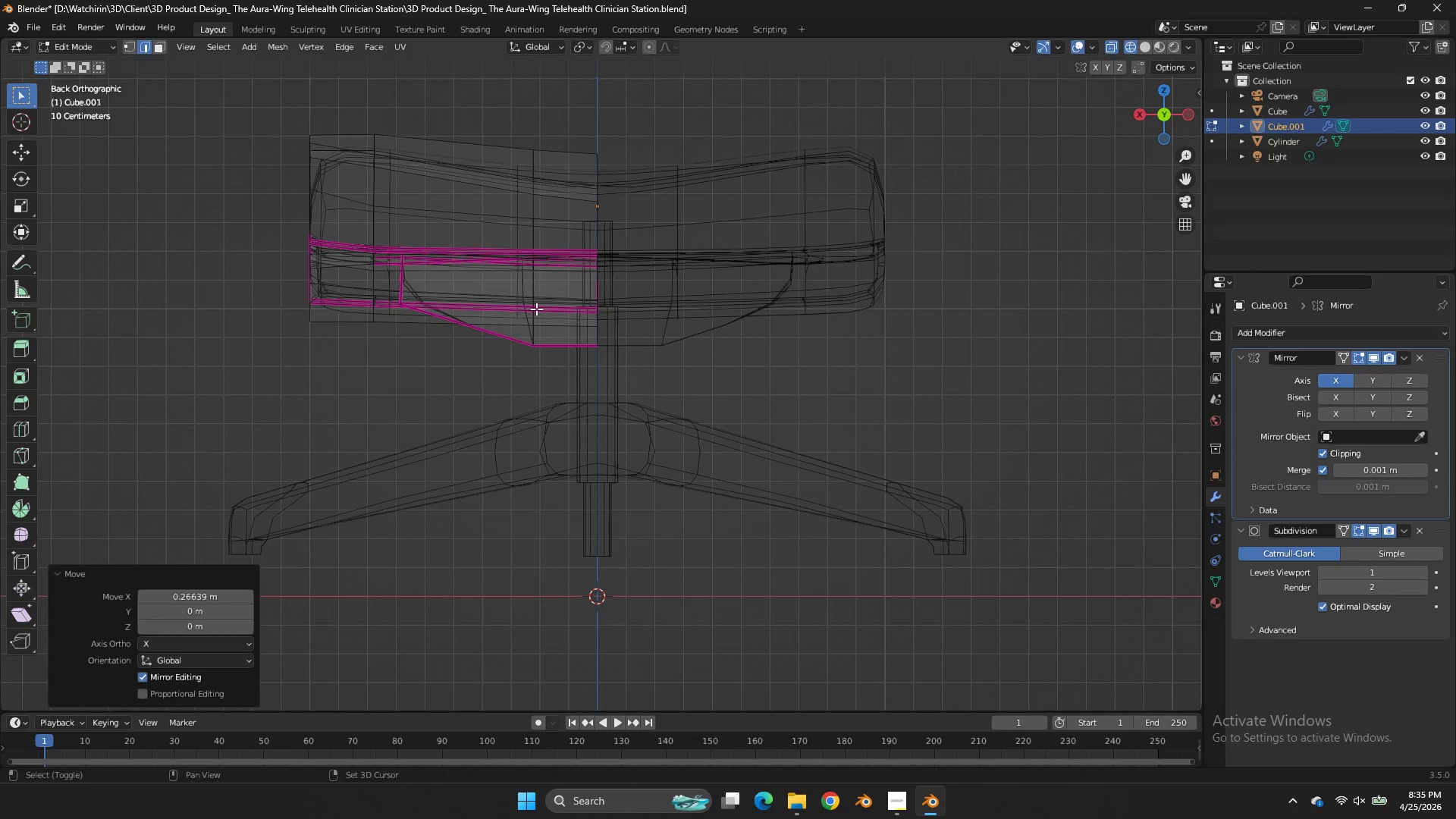 
key(Shift+E)
 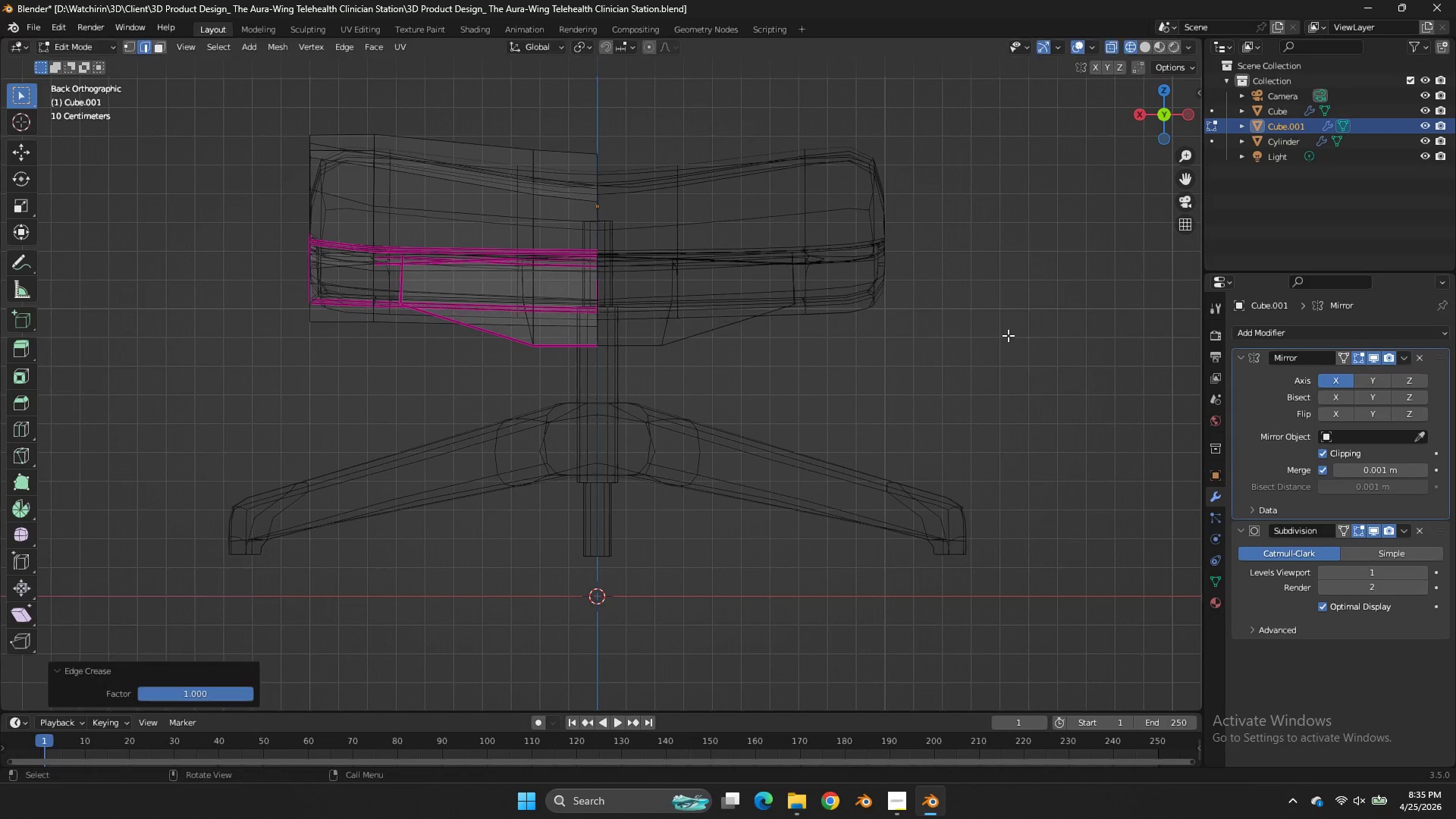 
left_click([1008, 336])
 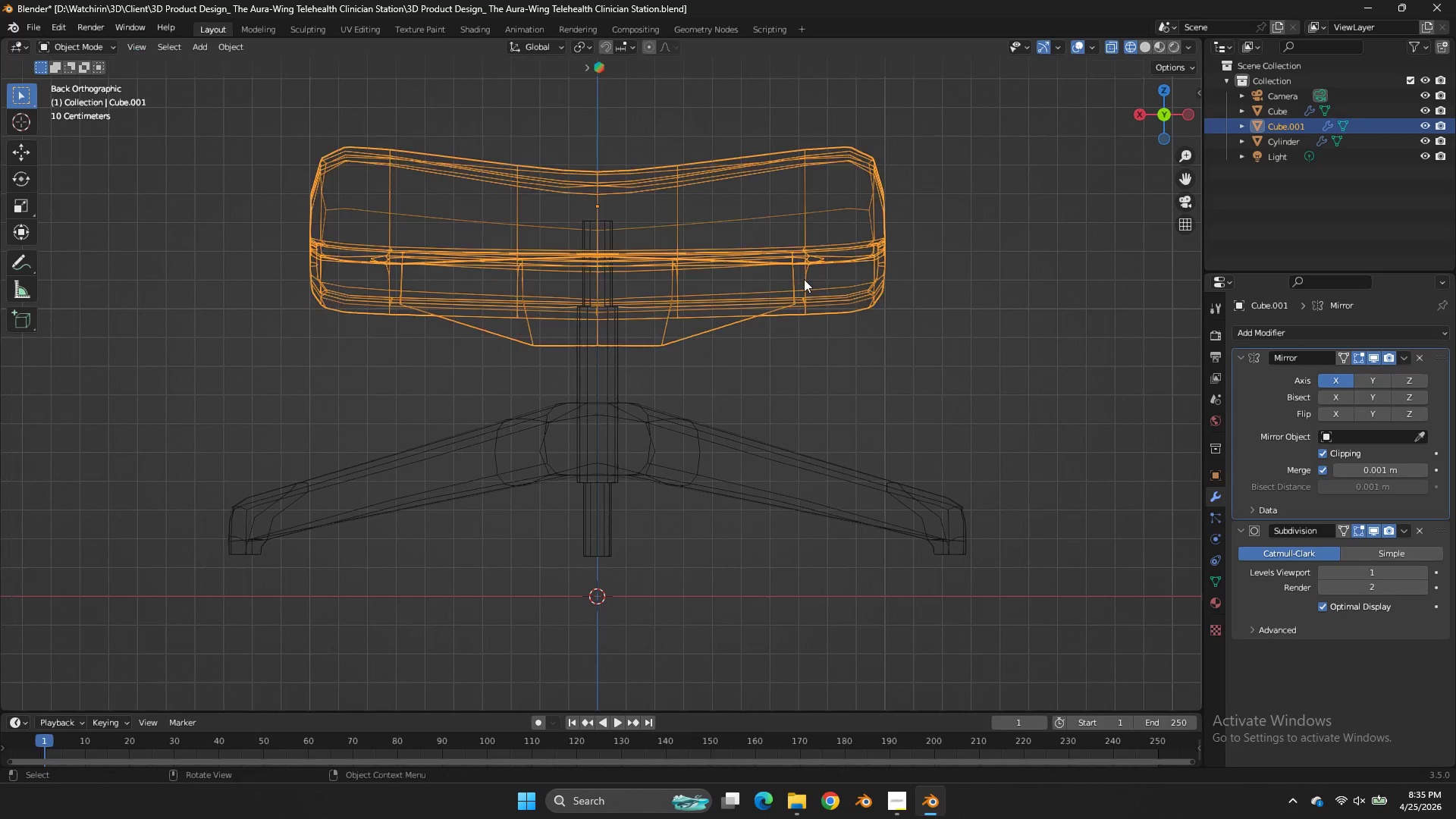 
key(Tab)
 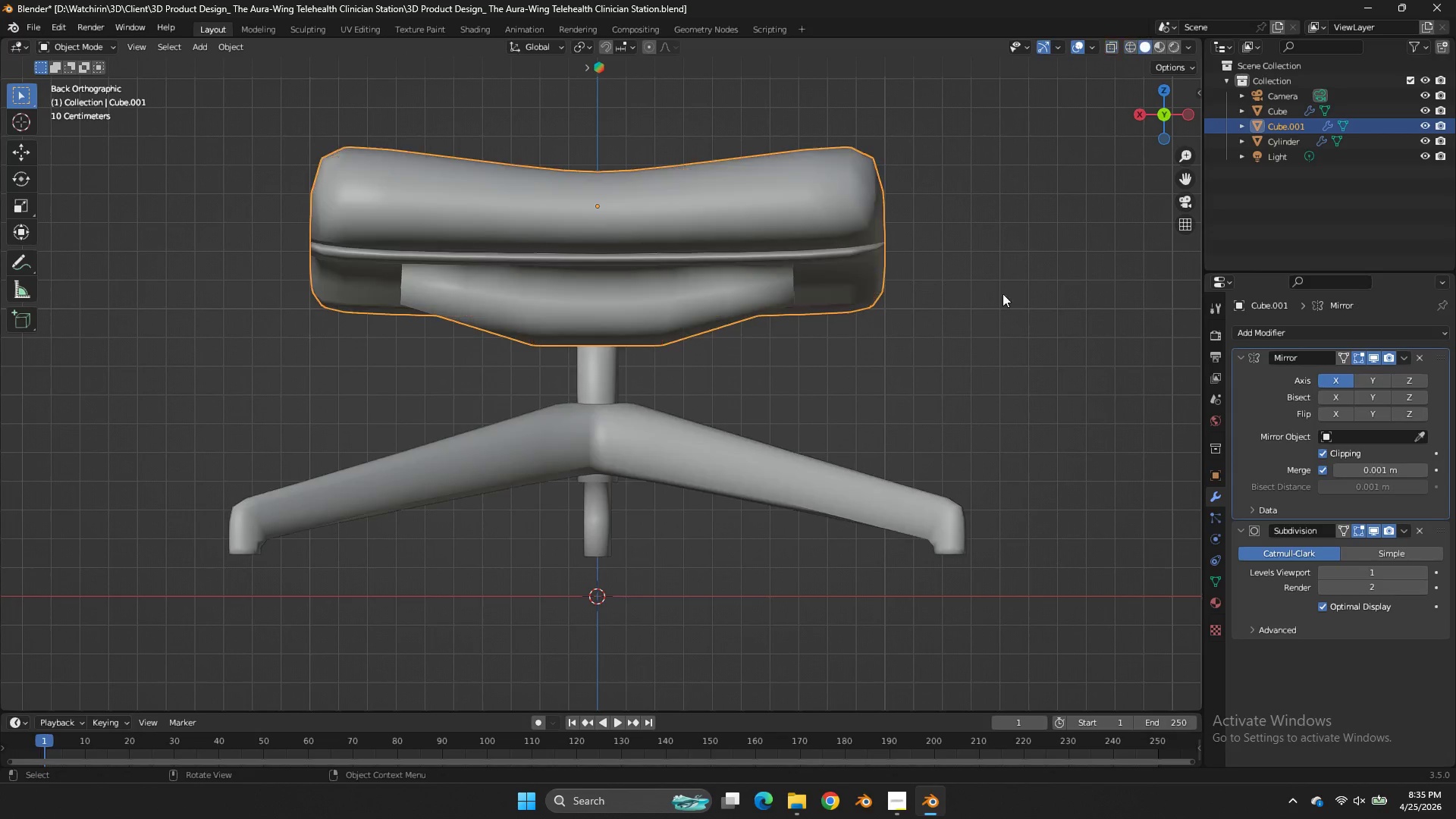 
key(Z)
 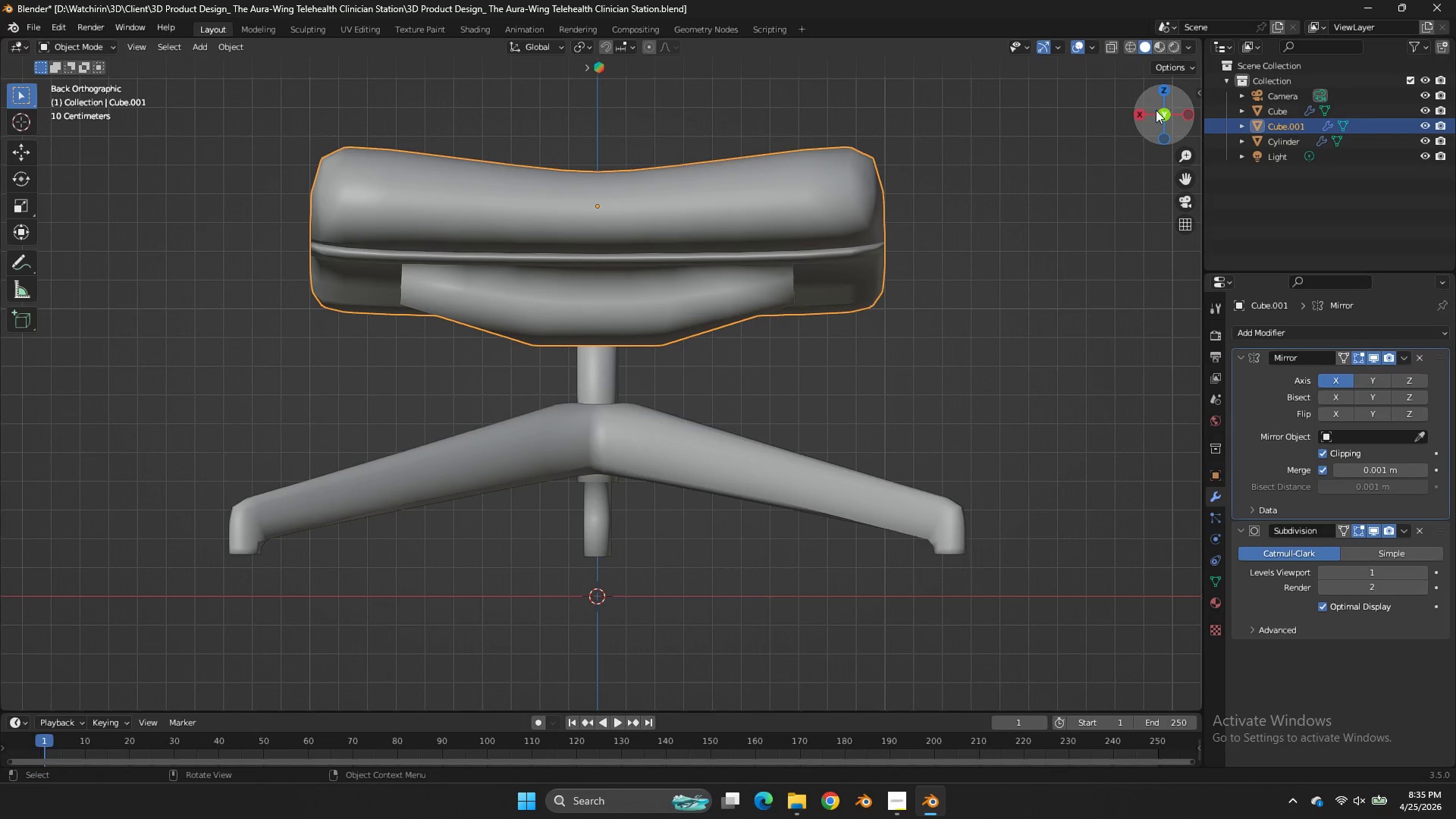 
left_click_drag(start_coordinate=[1156, 110], to_coordinate=[952, 133])
 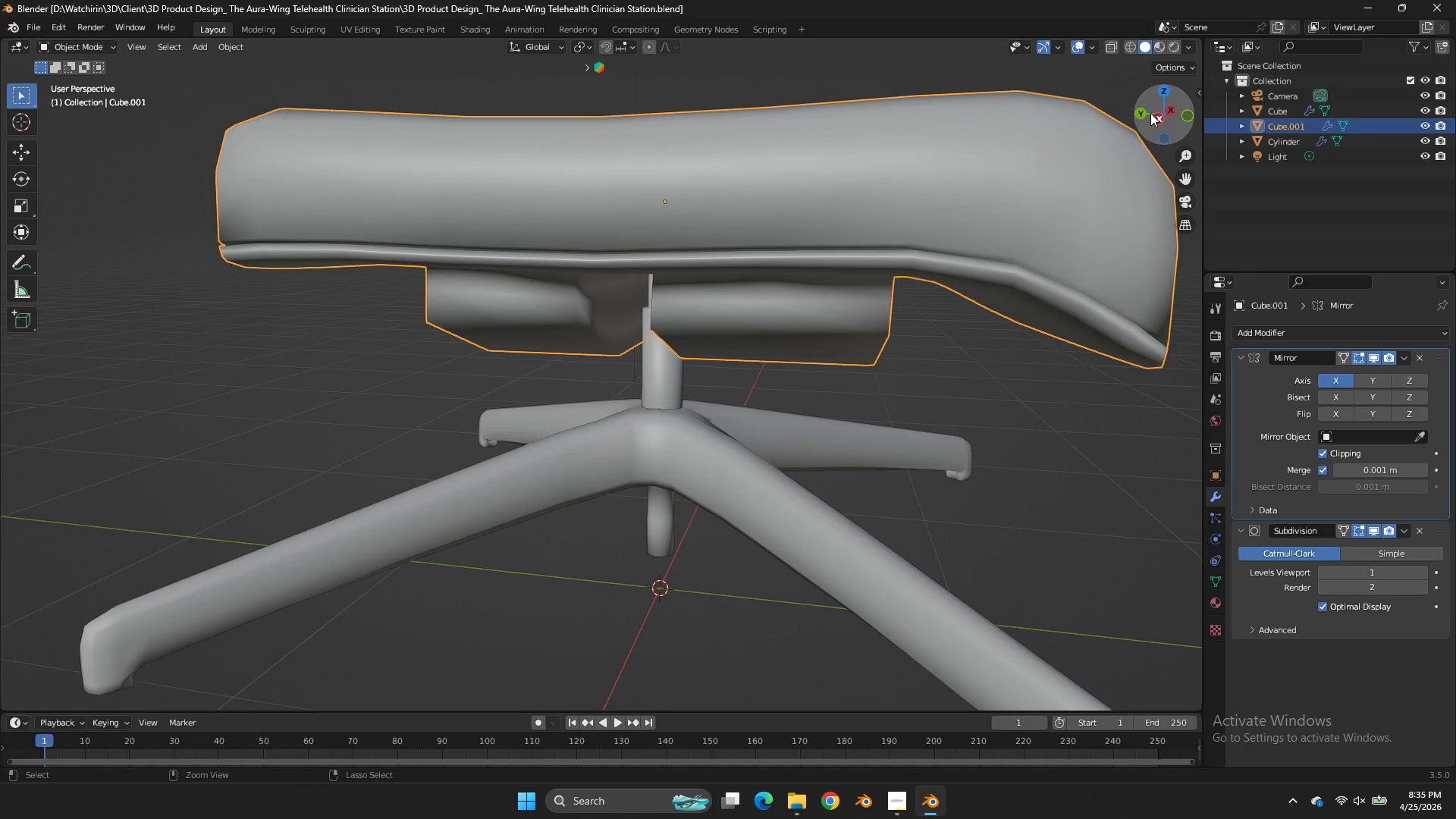 
key(Control+ControlLeft)
 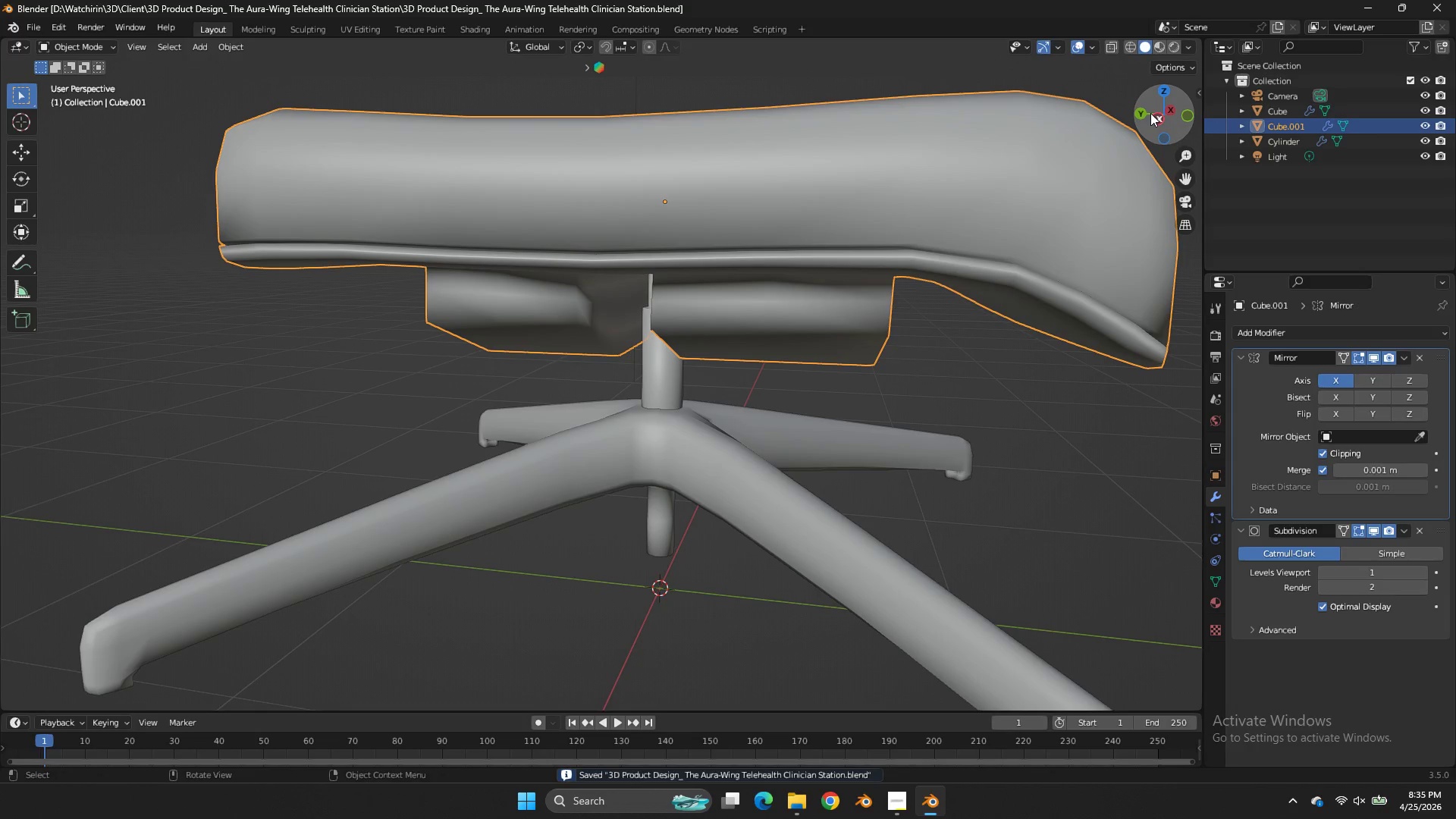 
key(Control+S)
 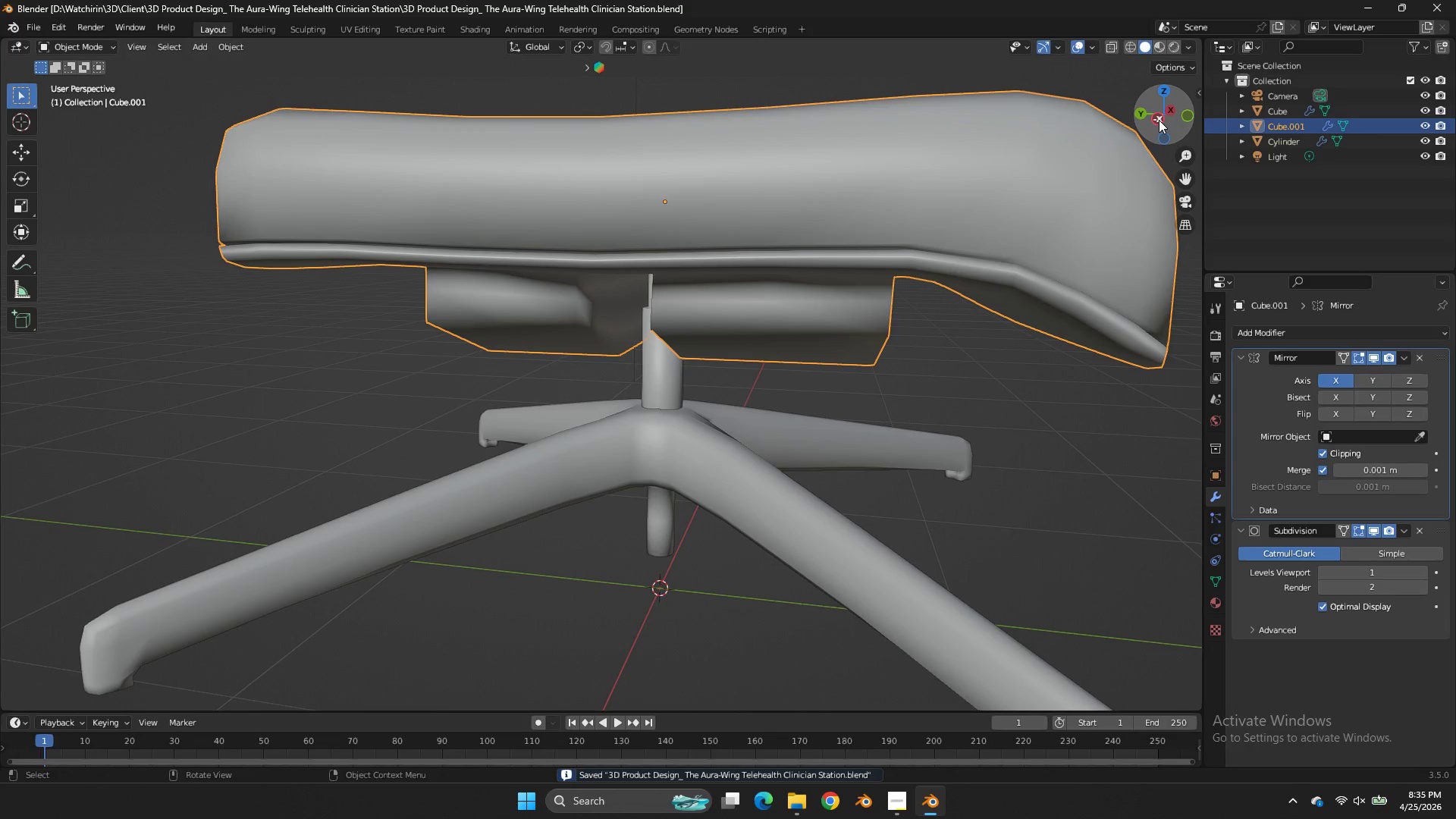 
left_click([1159, 120])
 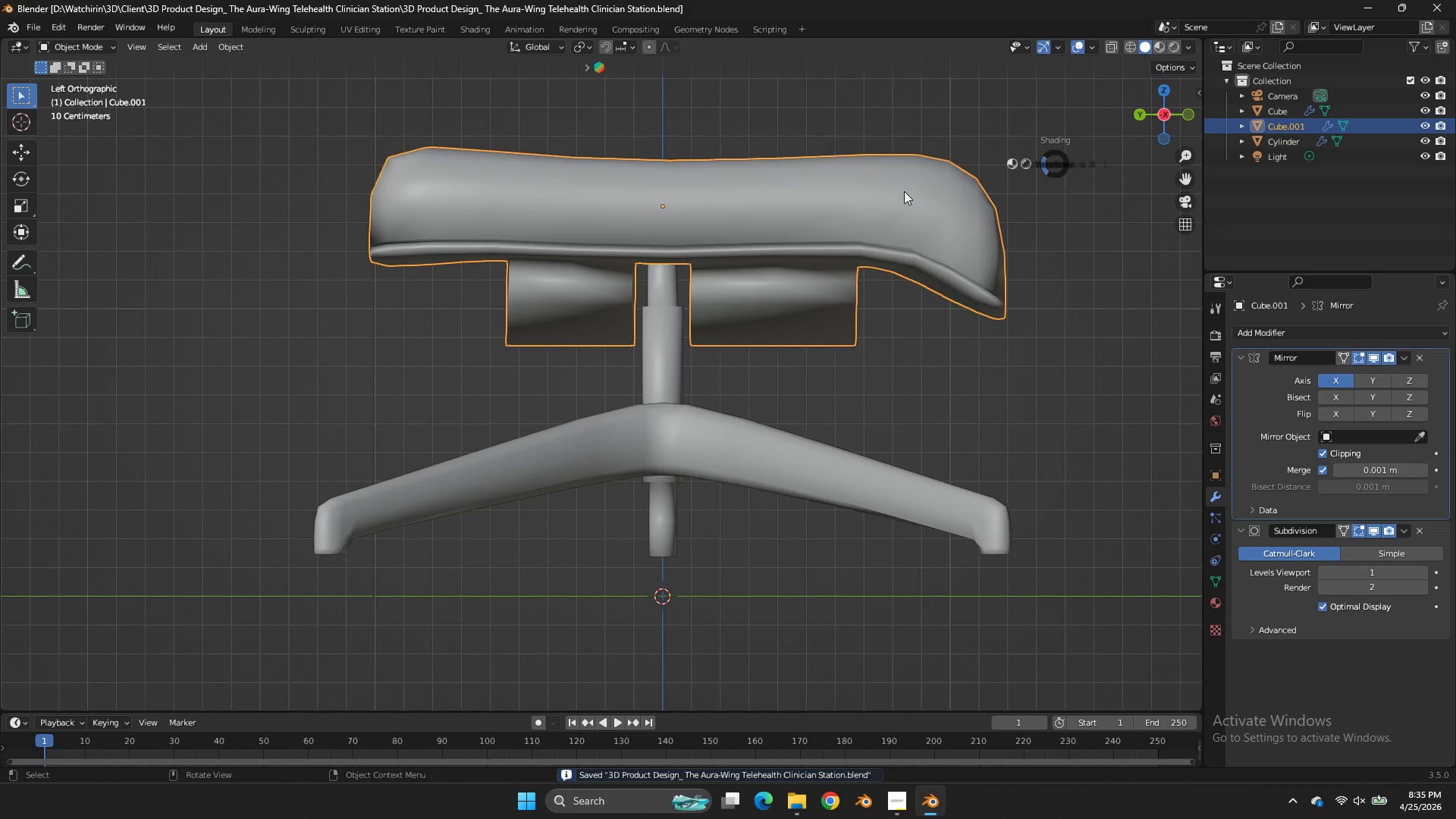 
key(Z)
 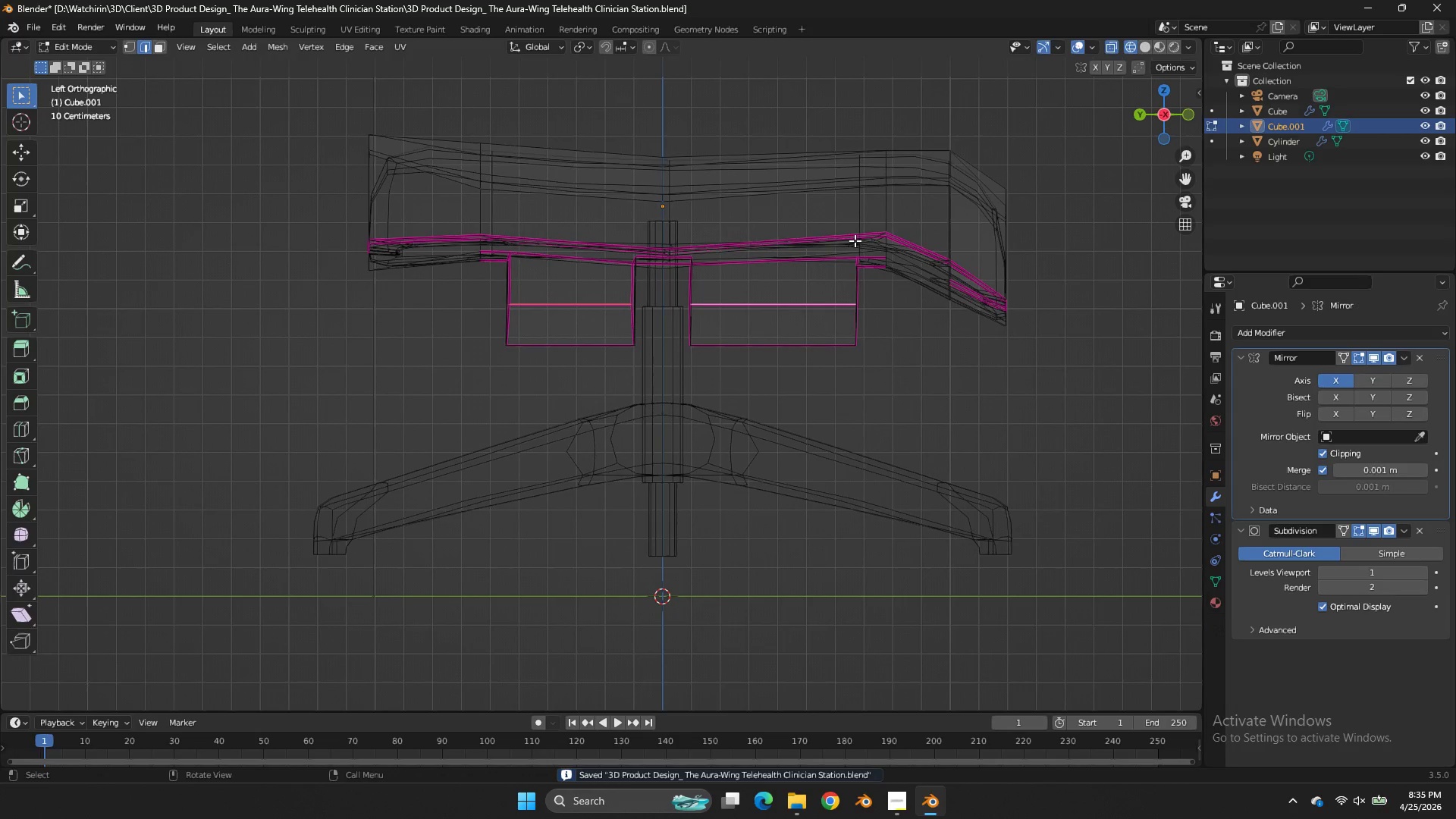 
key(Tab)
 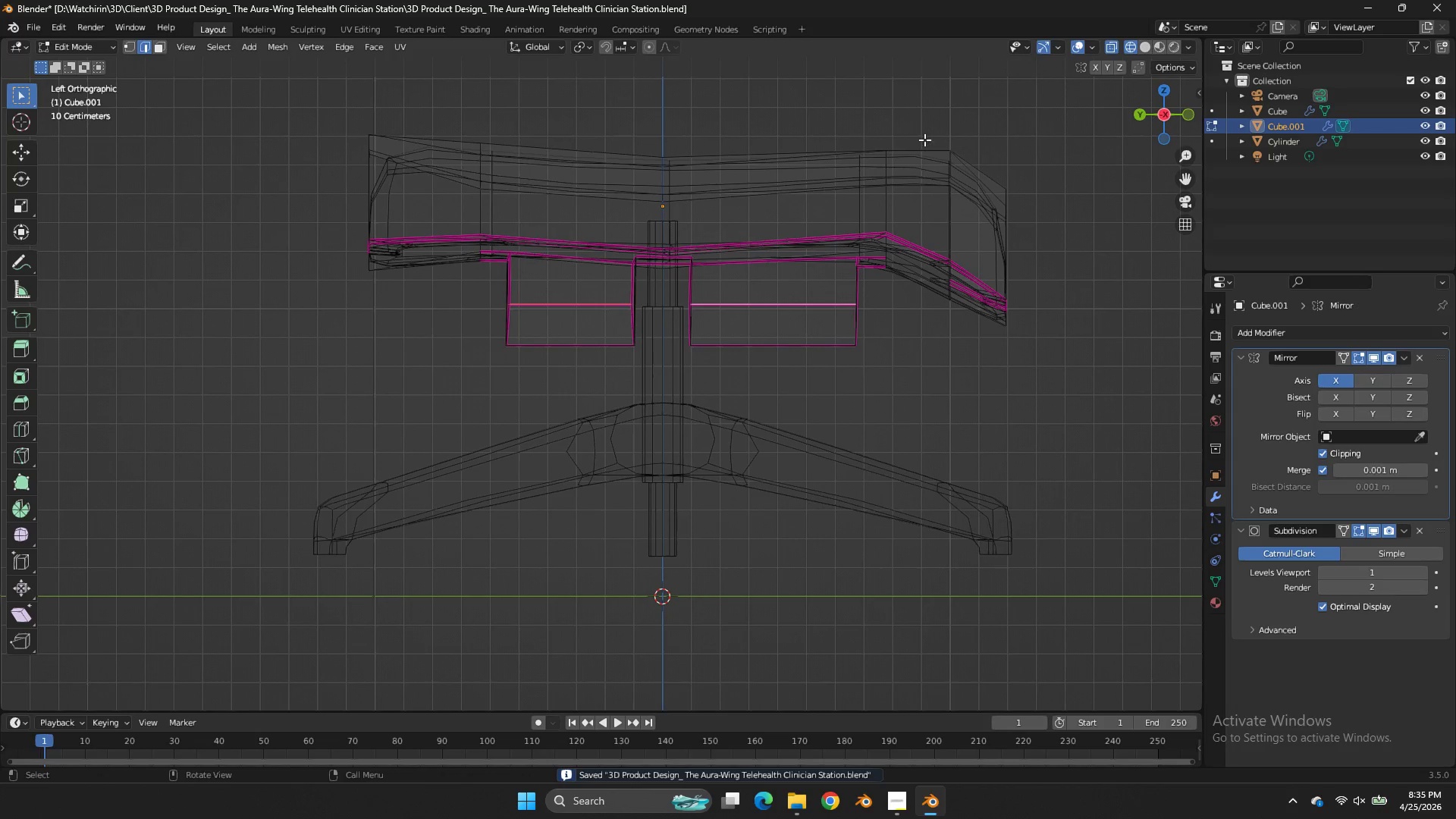 
key(Z)
 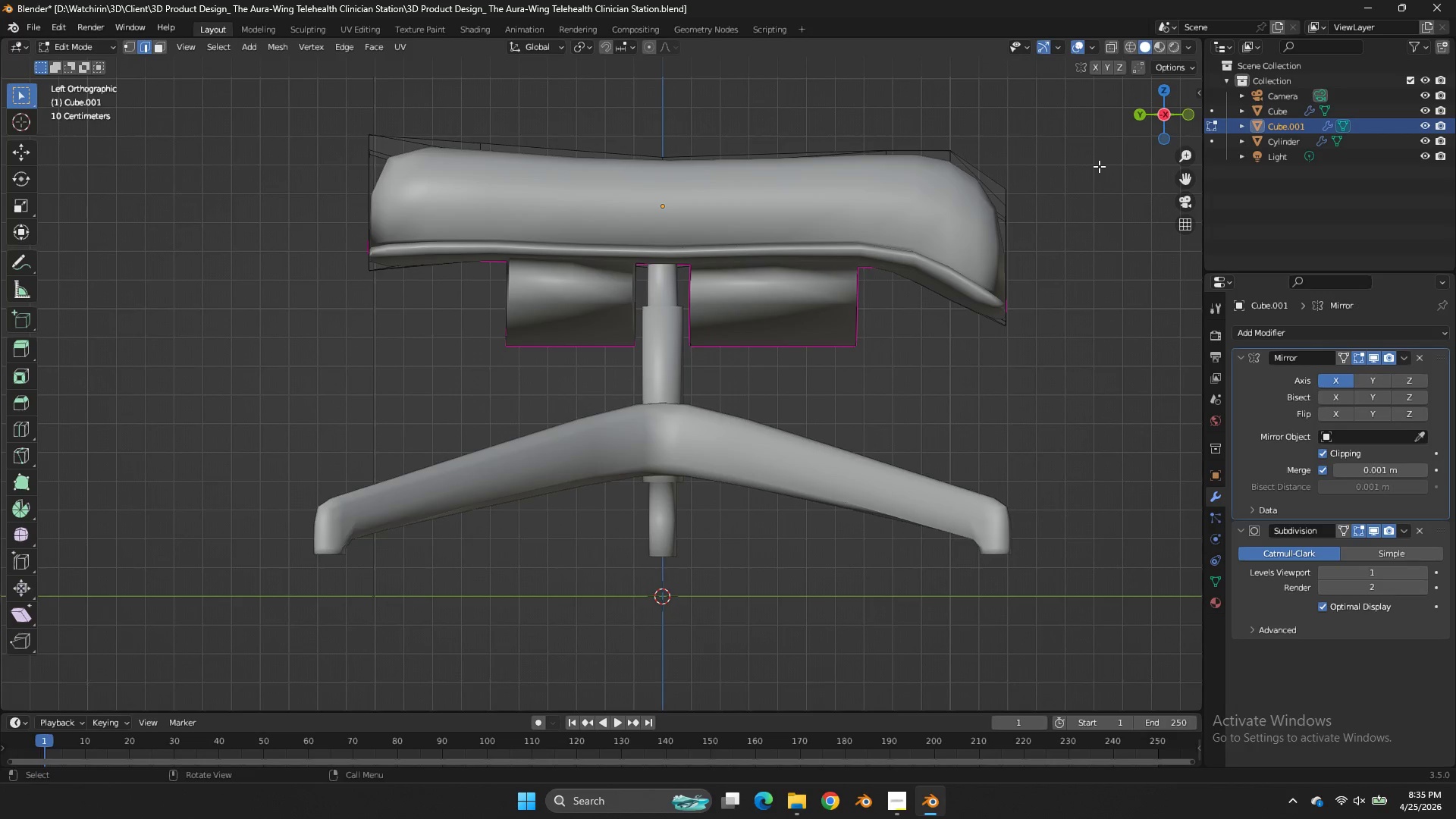 
wait(9.28)
 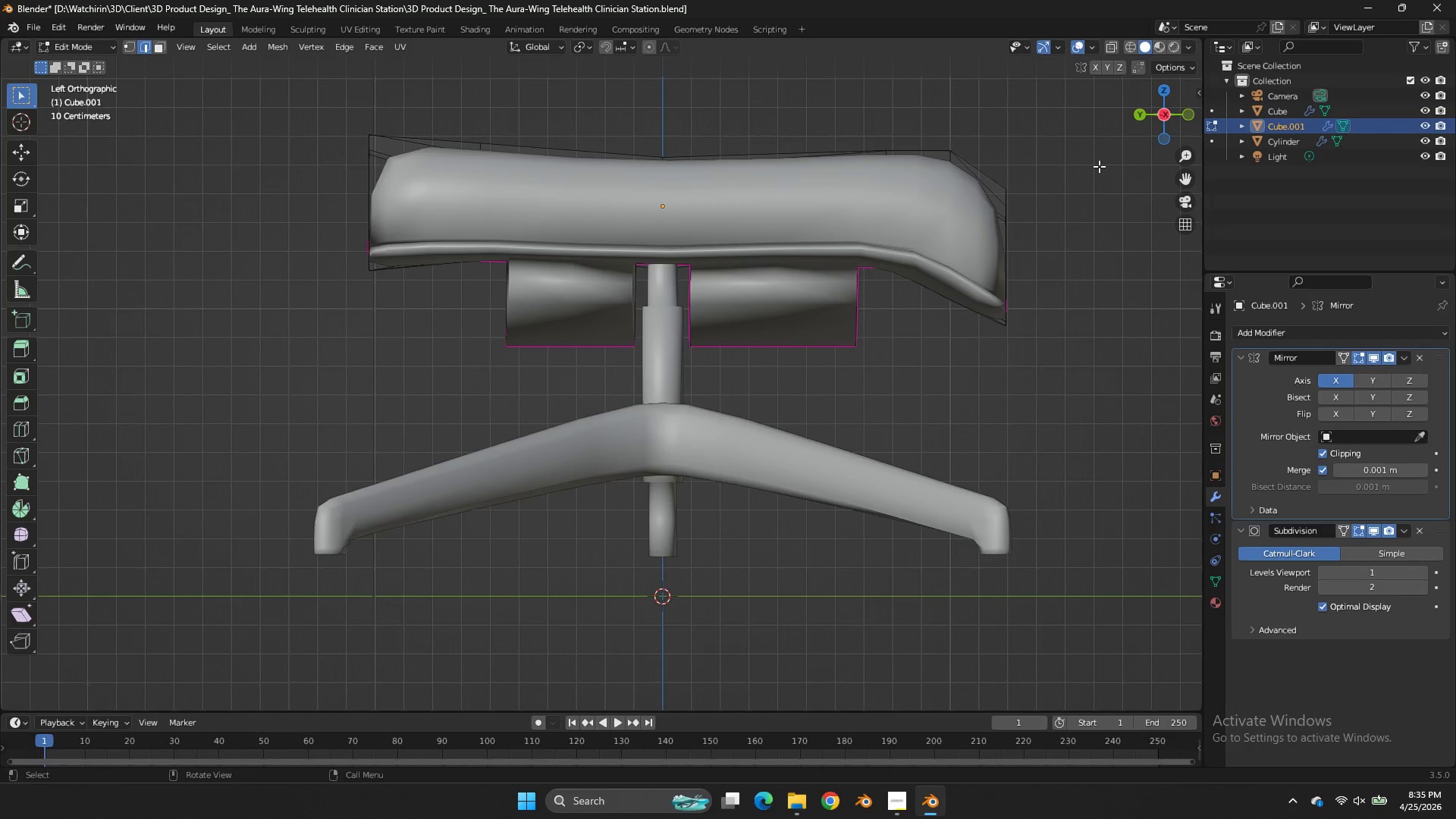 
key(Tab)
 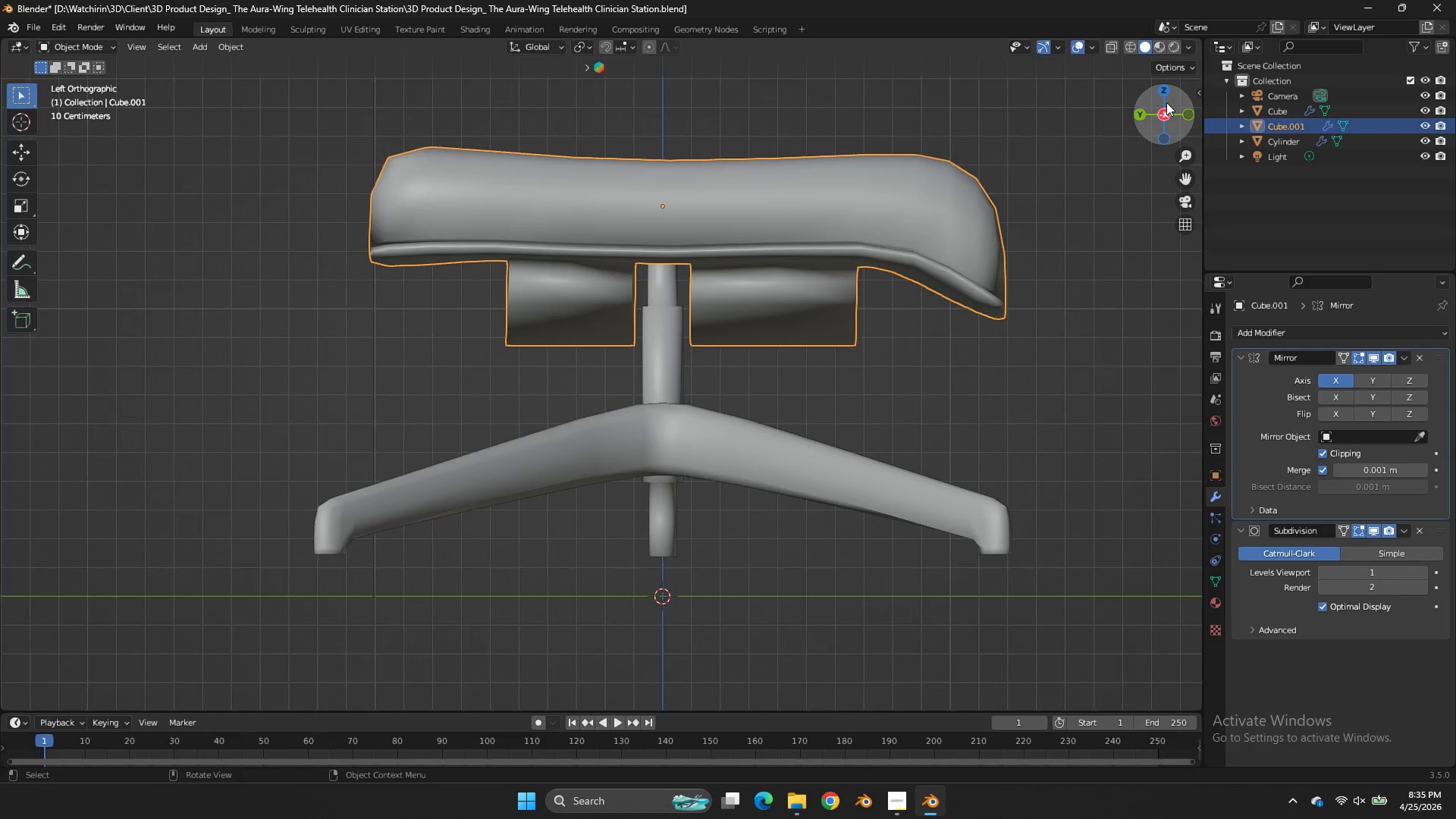 
left_click_drag(start_coordinate=[1167, 102], to_coordinate=[64, 83])
 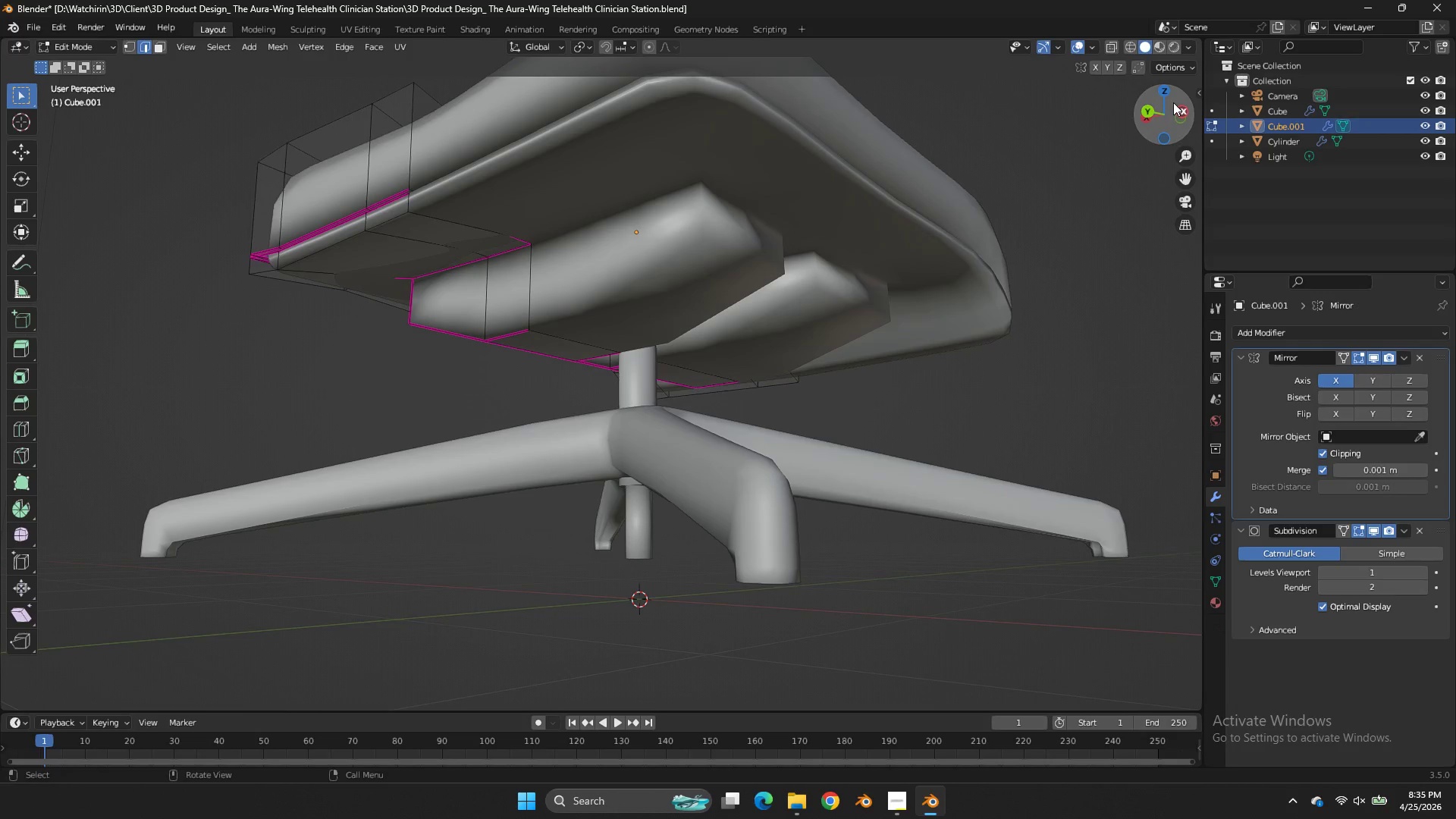 
key(Tab)
 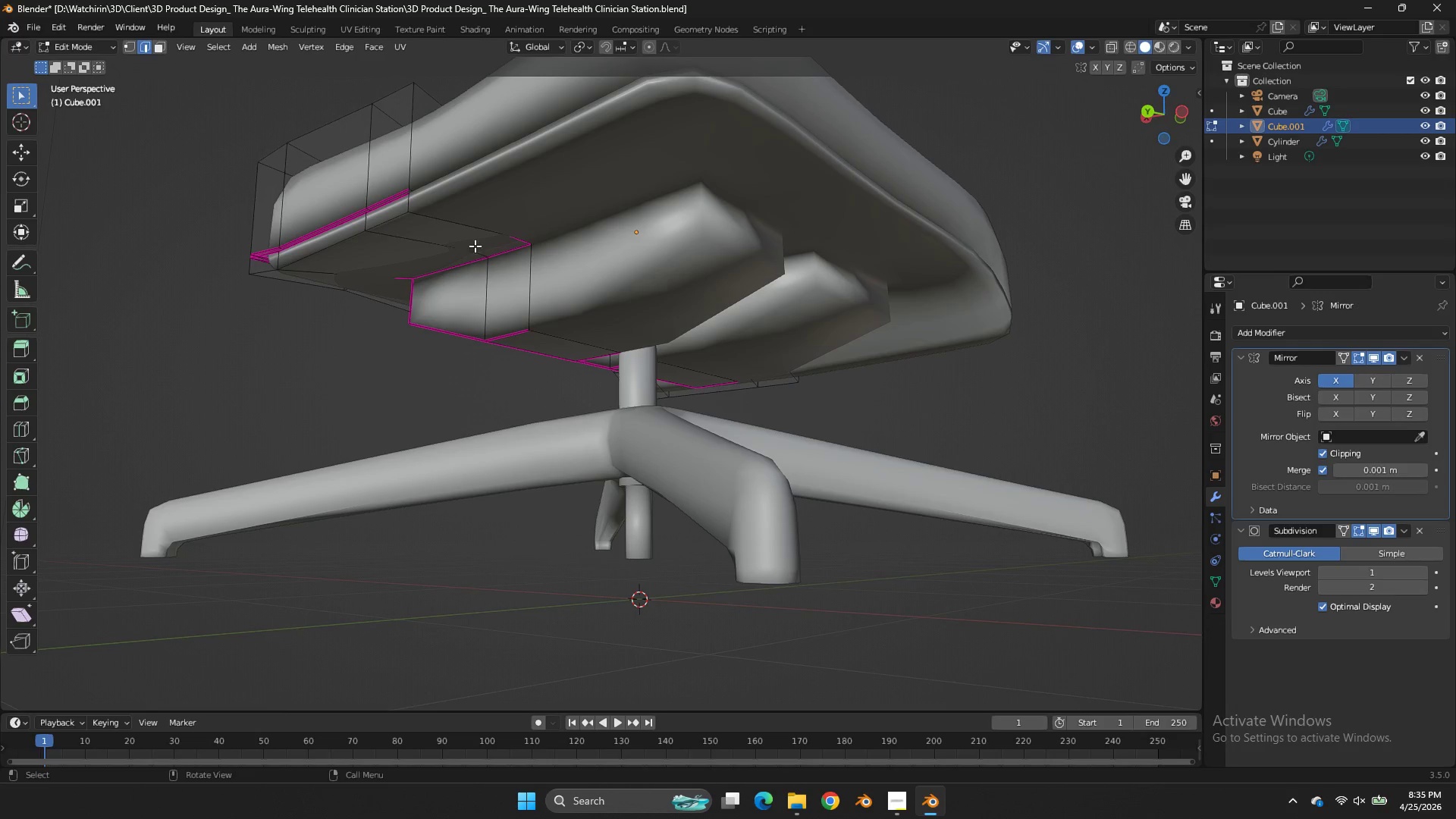 
left_click([472, 275])
 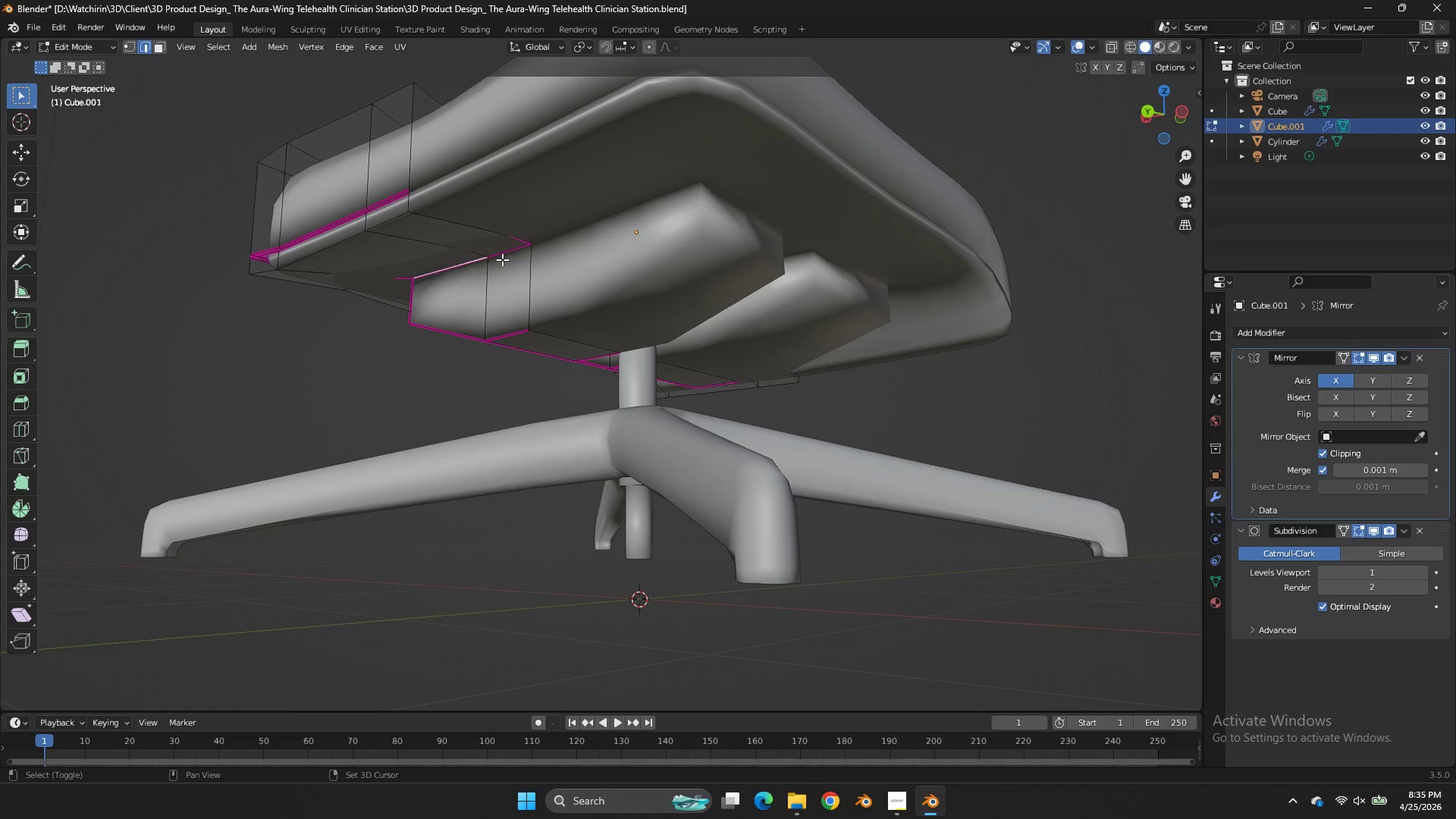 
hold_key(key=ShiftLeft, duration=0.47)
double_click([502, 259])
 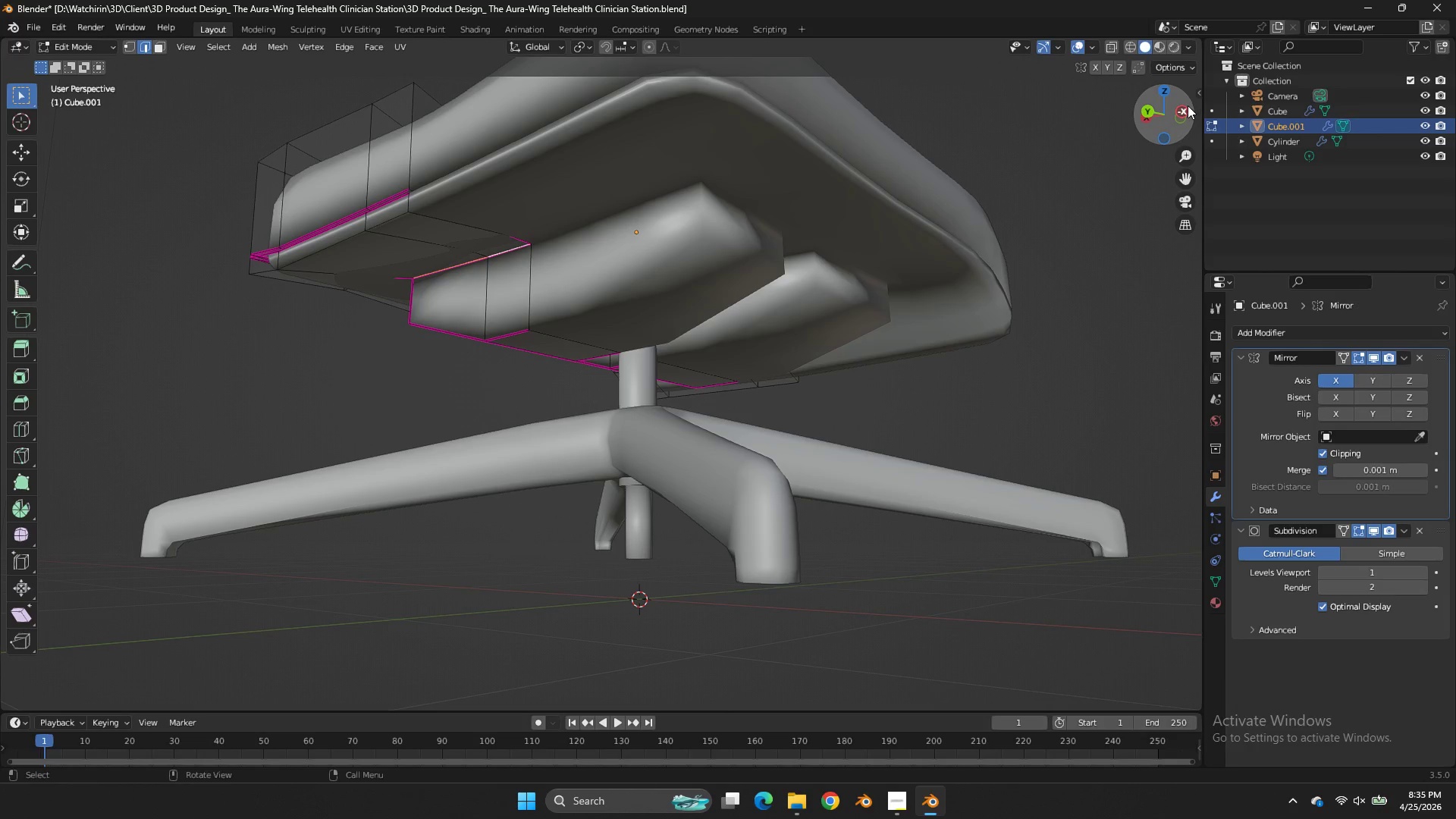 
left_click([1188, 105])
 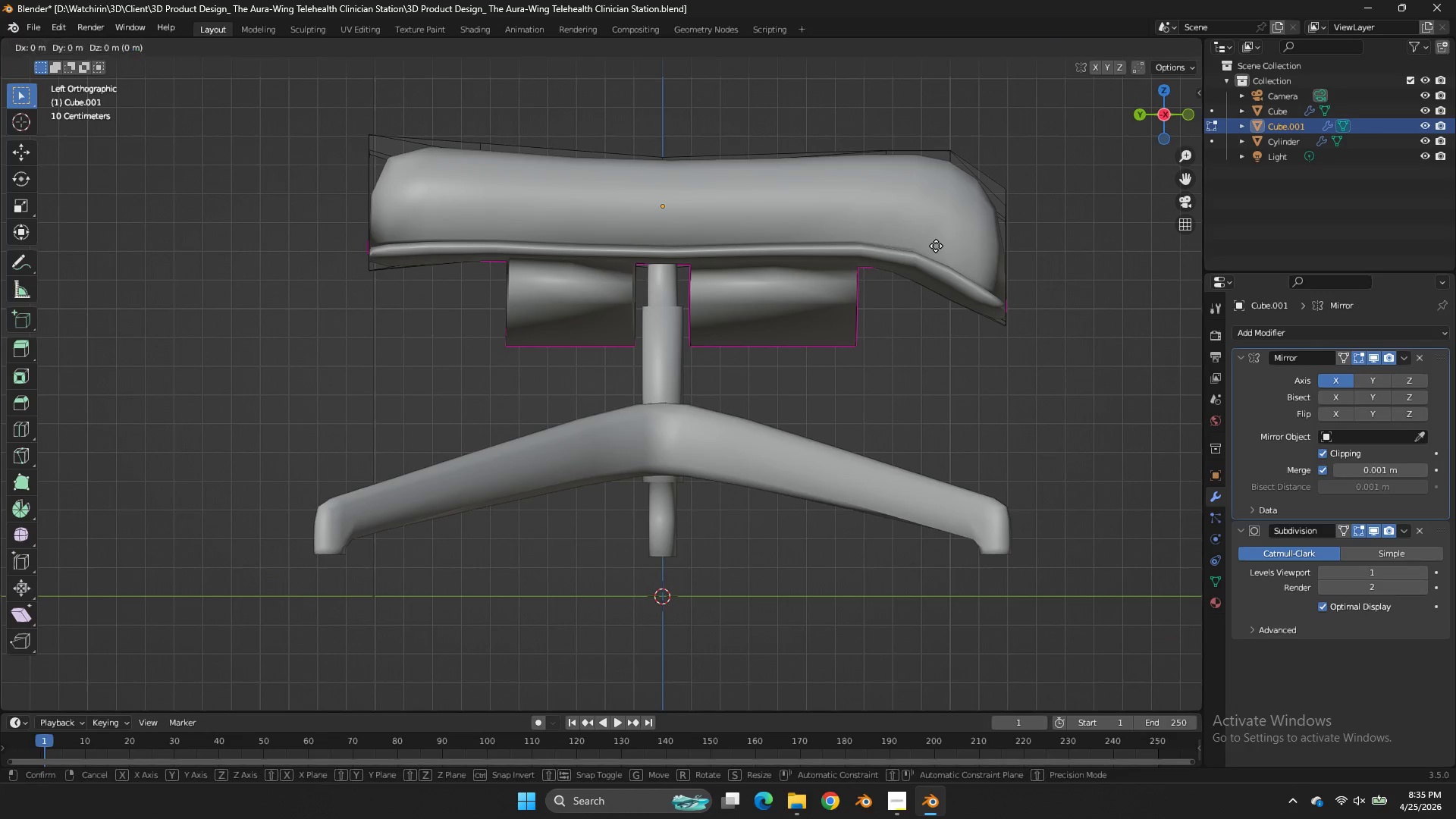 
type(gy)
 